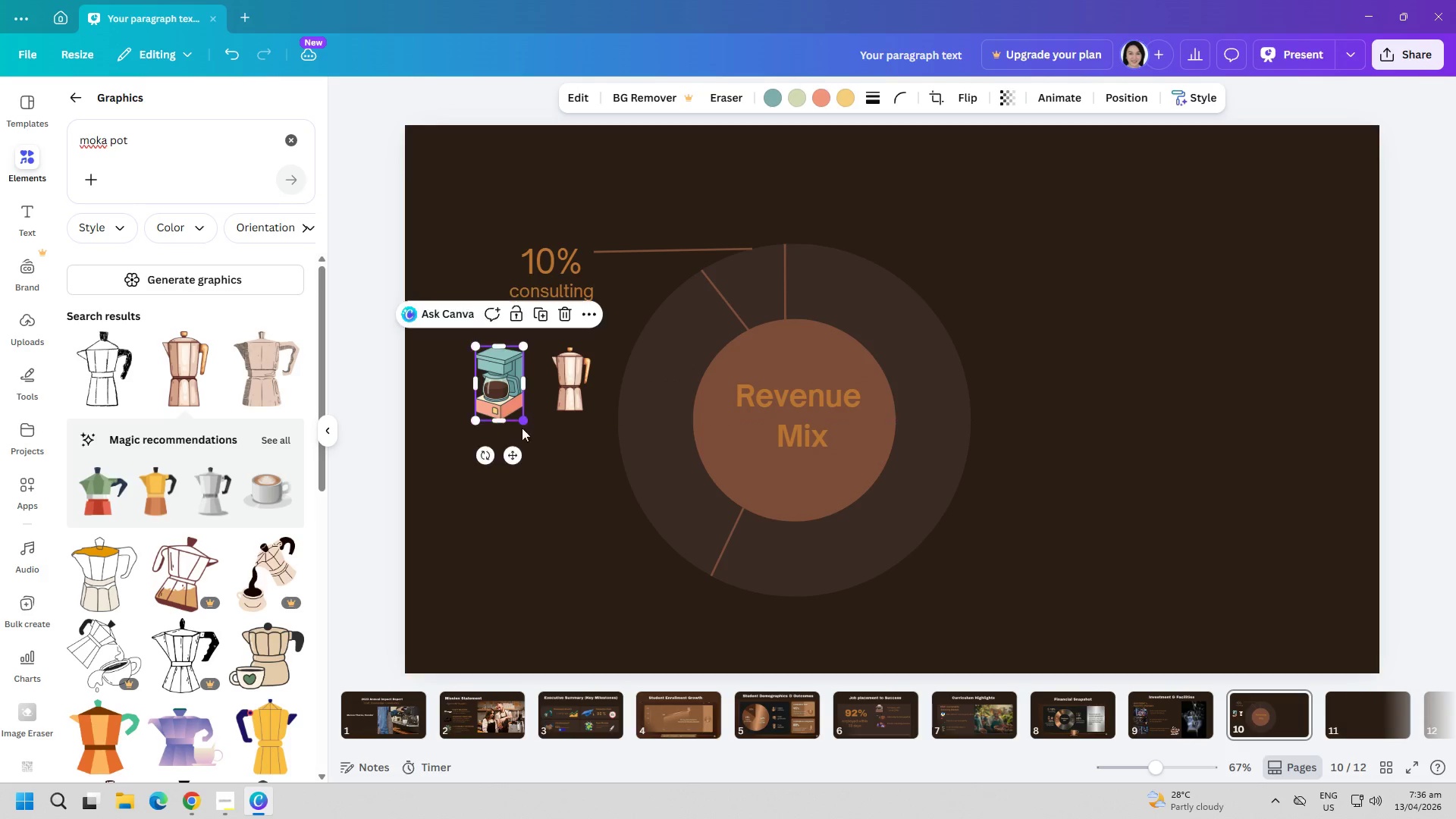 
left_click([488, 479])
 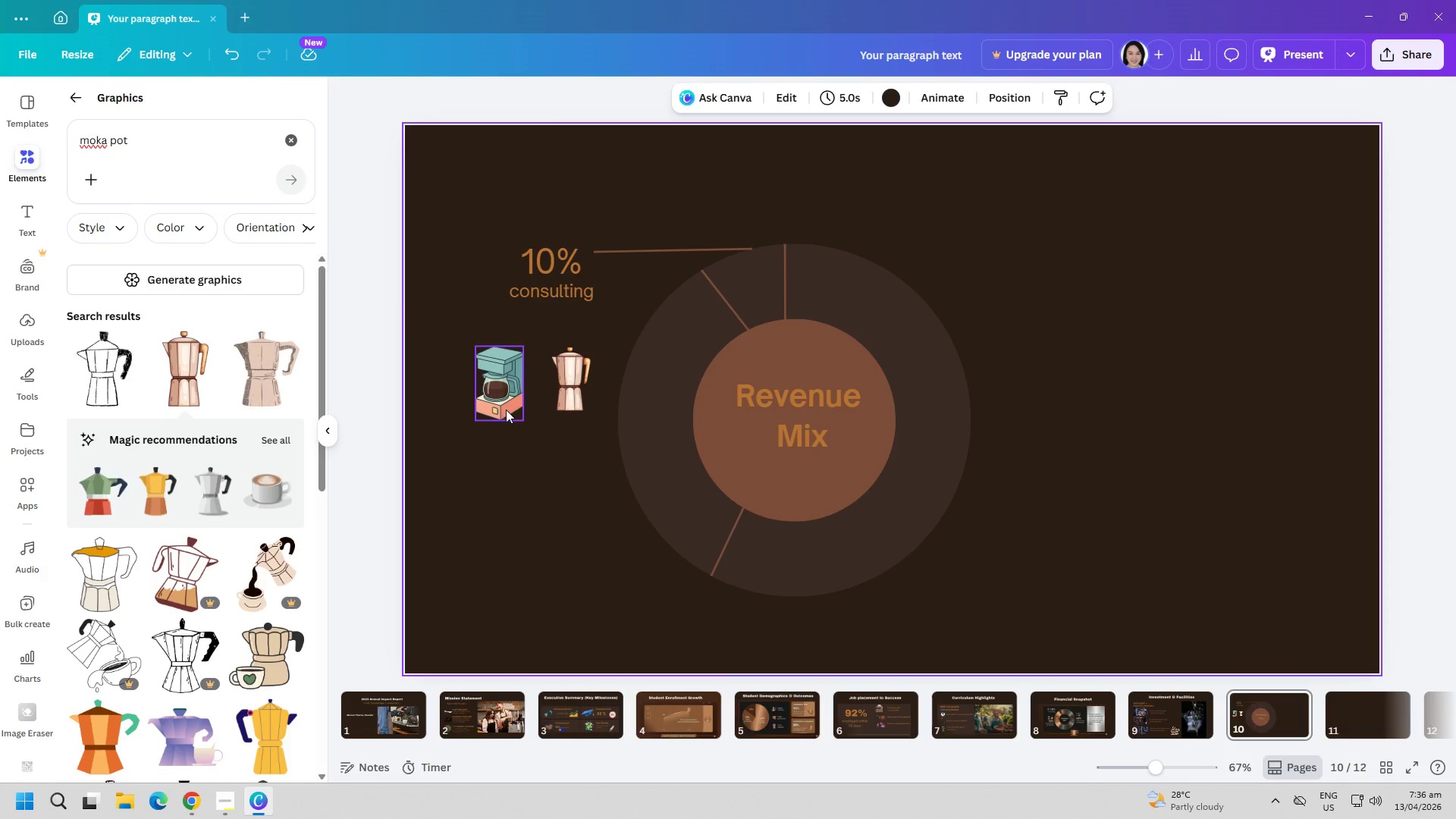 
left_click_drag(start_coordinate=[513, 393], to_coordinate=[529, 393])
 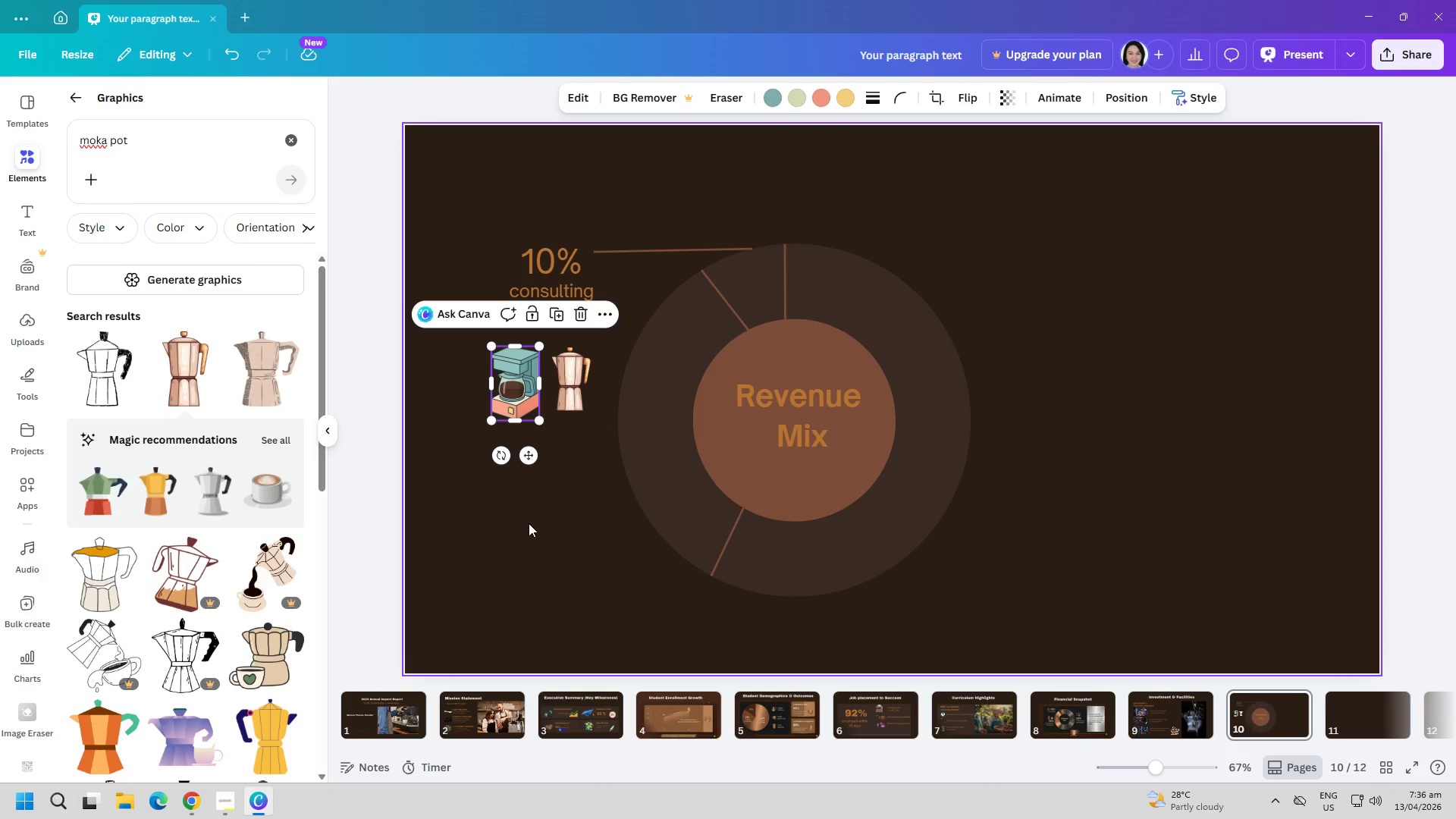 
left_click([529, 530])
 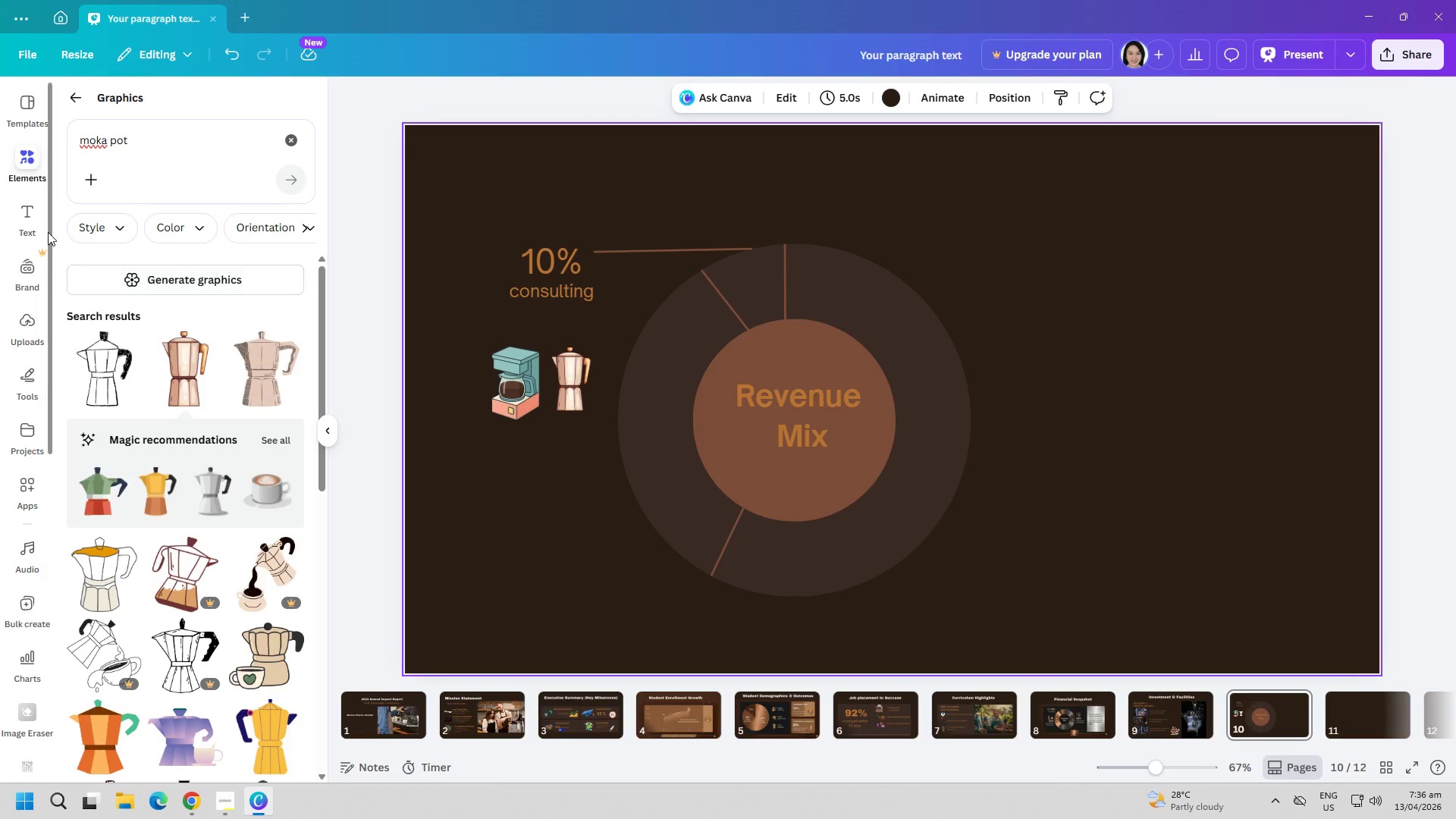 
left_click([33, 221])
 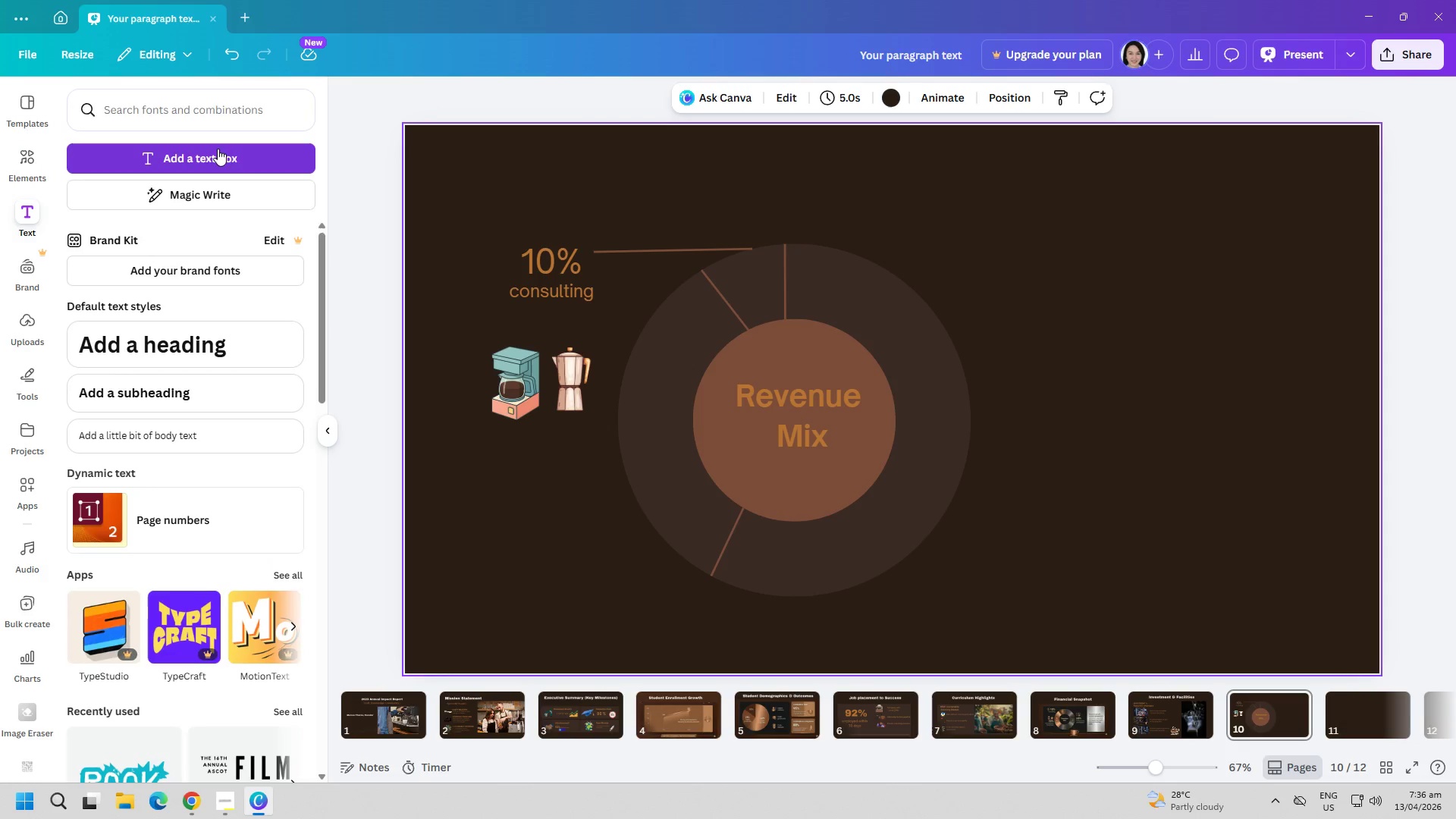 
left_click([242, 150])
 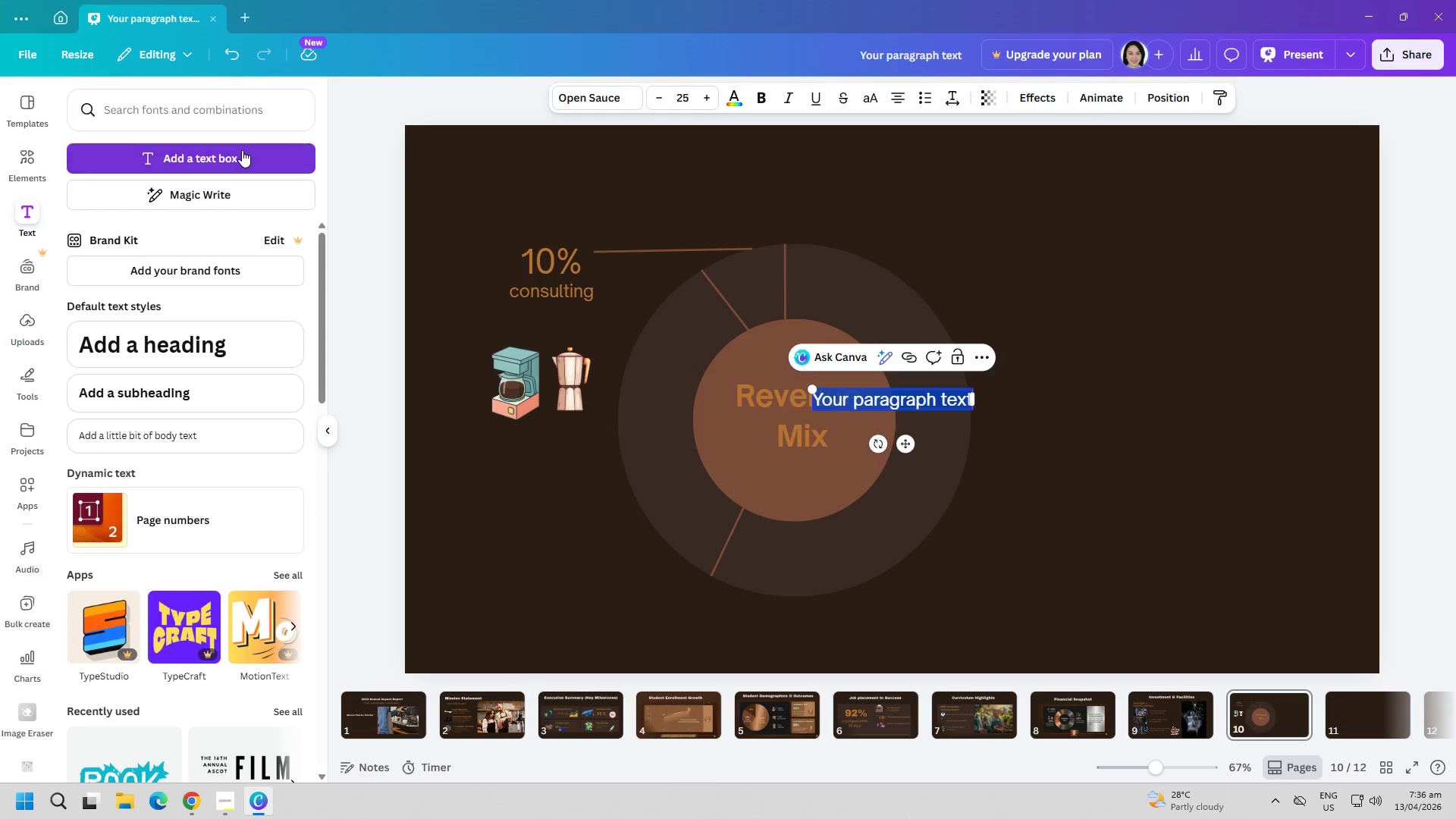 
type(30%)
 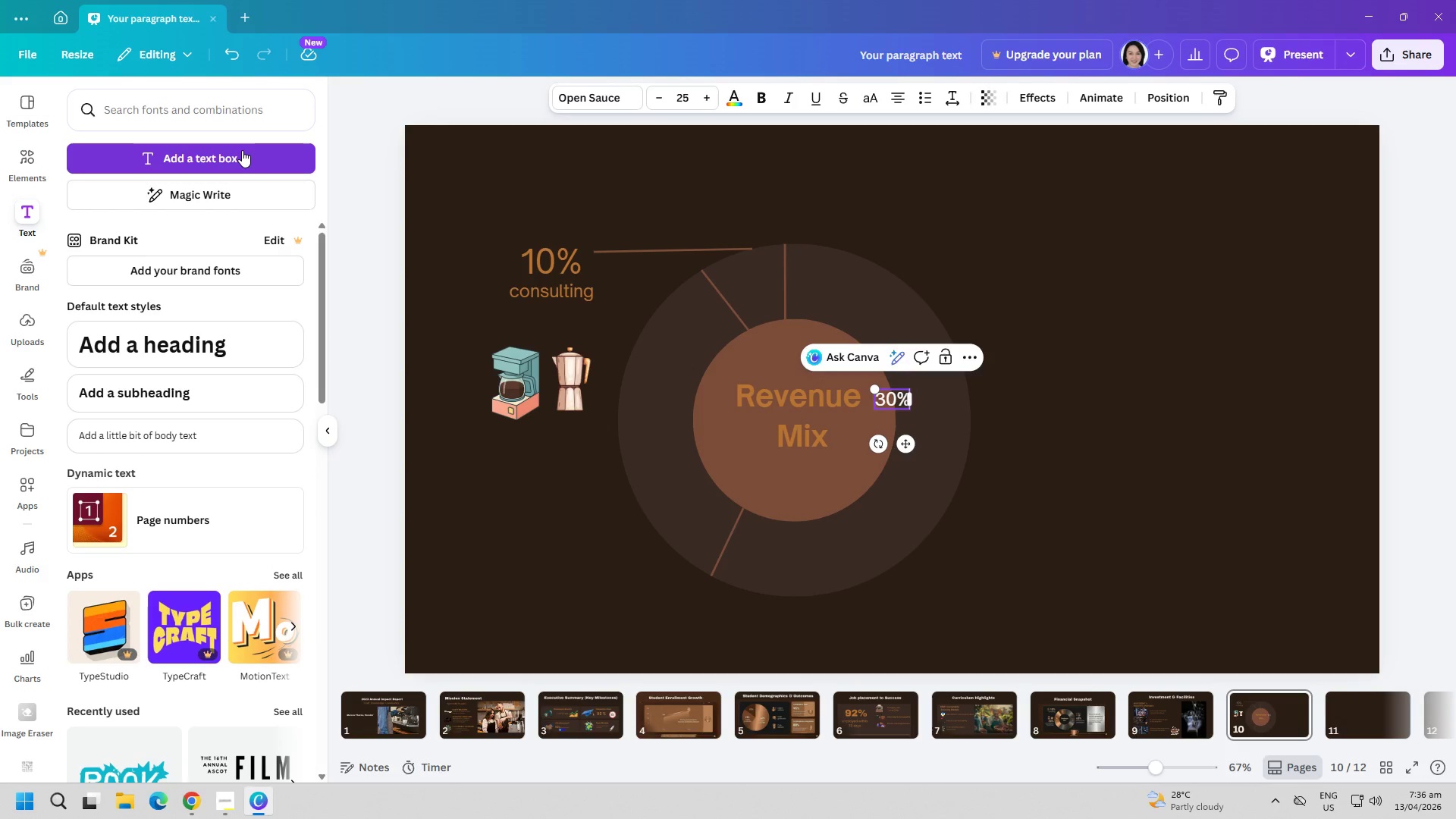 
left_click([494, 508])
 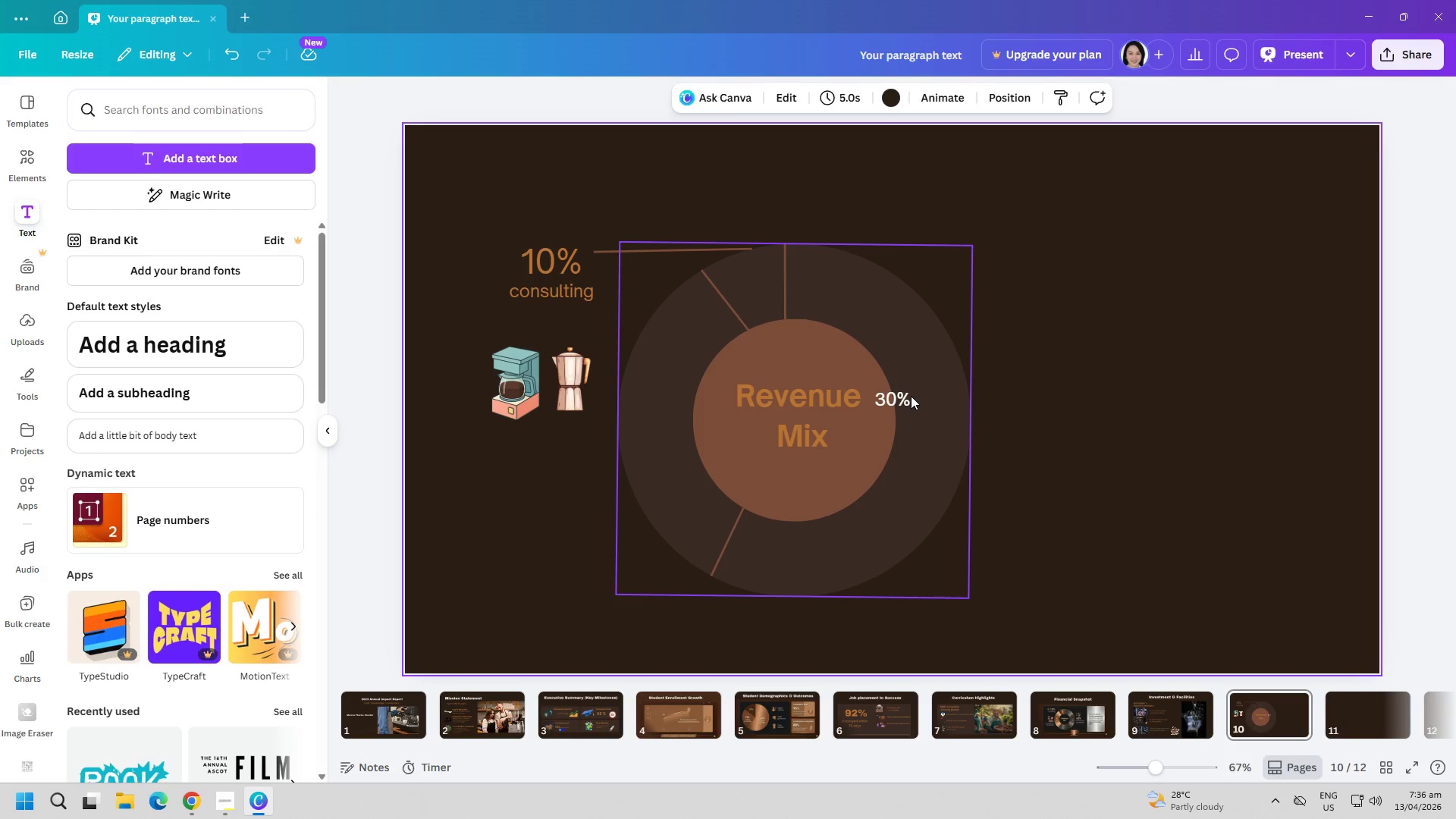 
left_click_drag(start_coordinate=[901, 397], to_coordinate=[572, 471])
 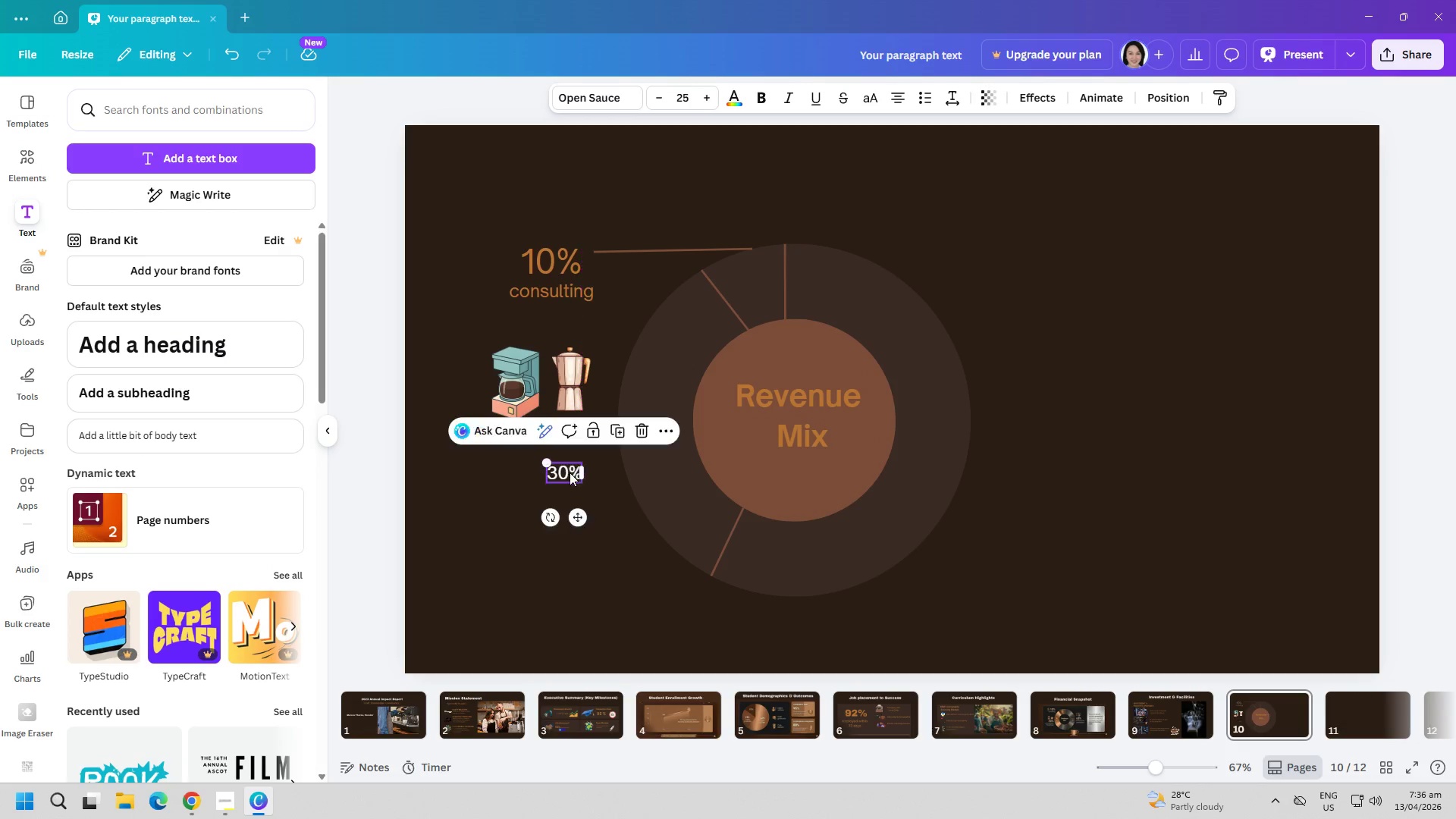 
key(Control+ControlLeft)
 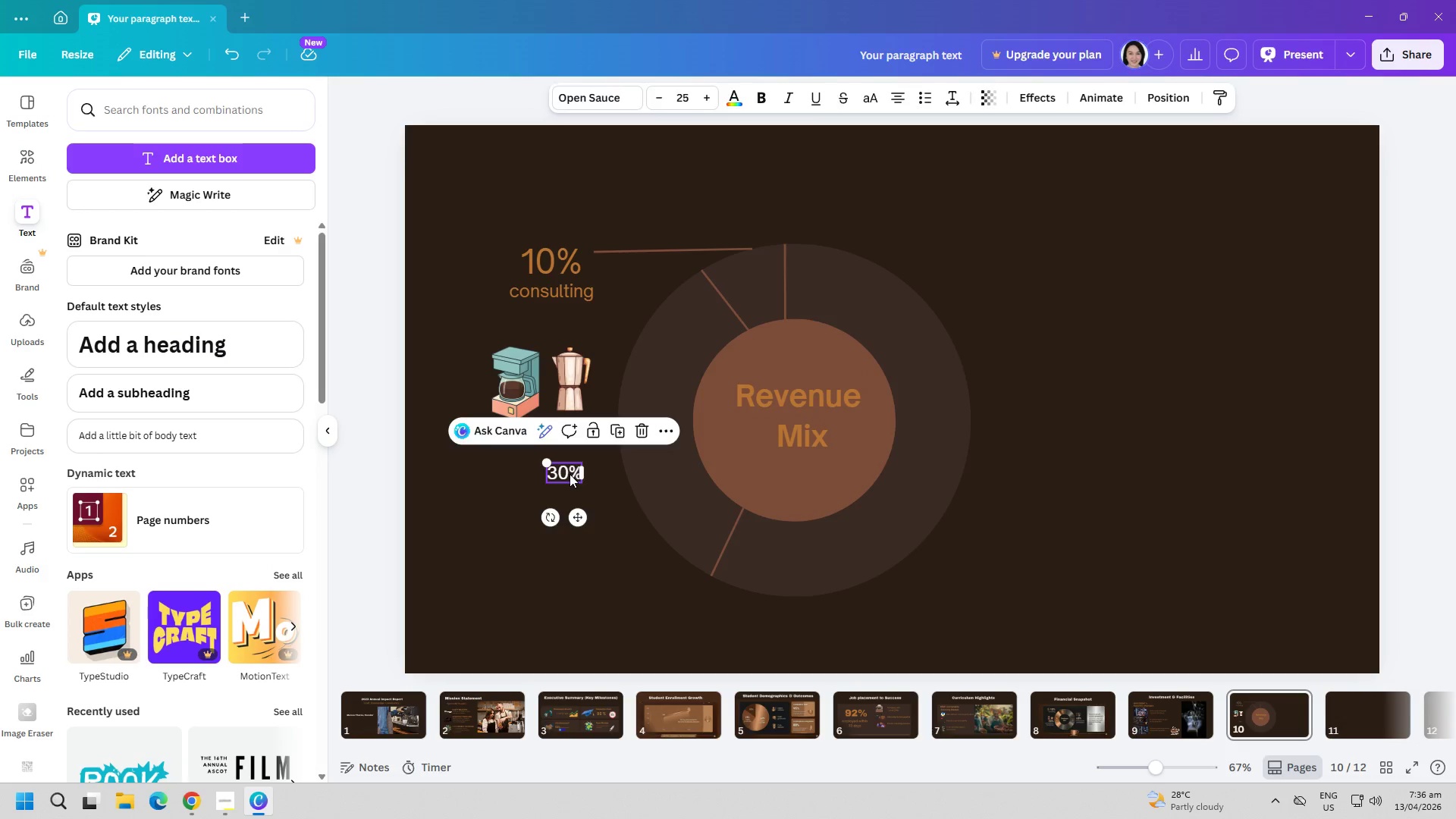 
key(Control+A)
 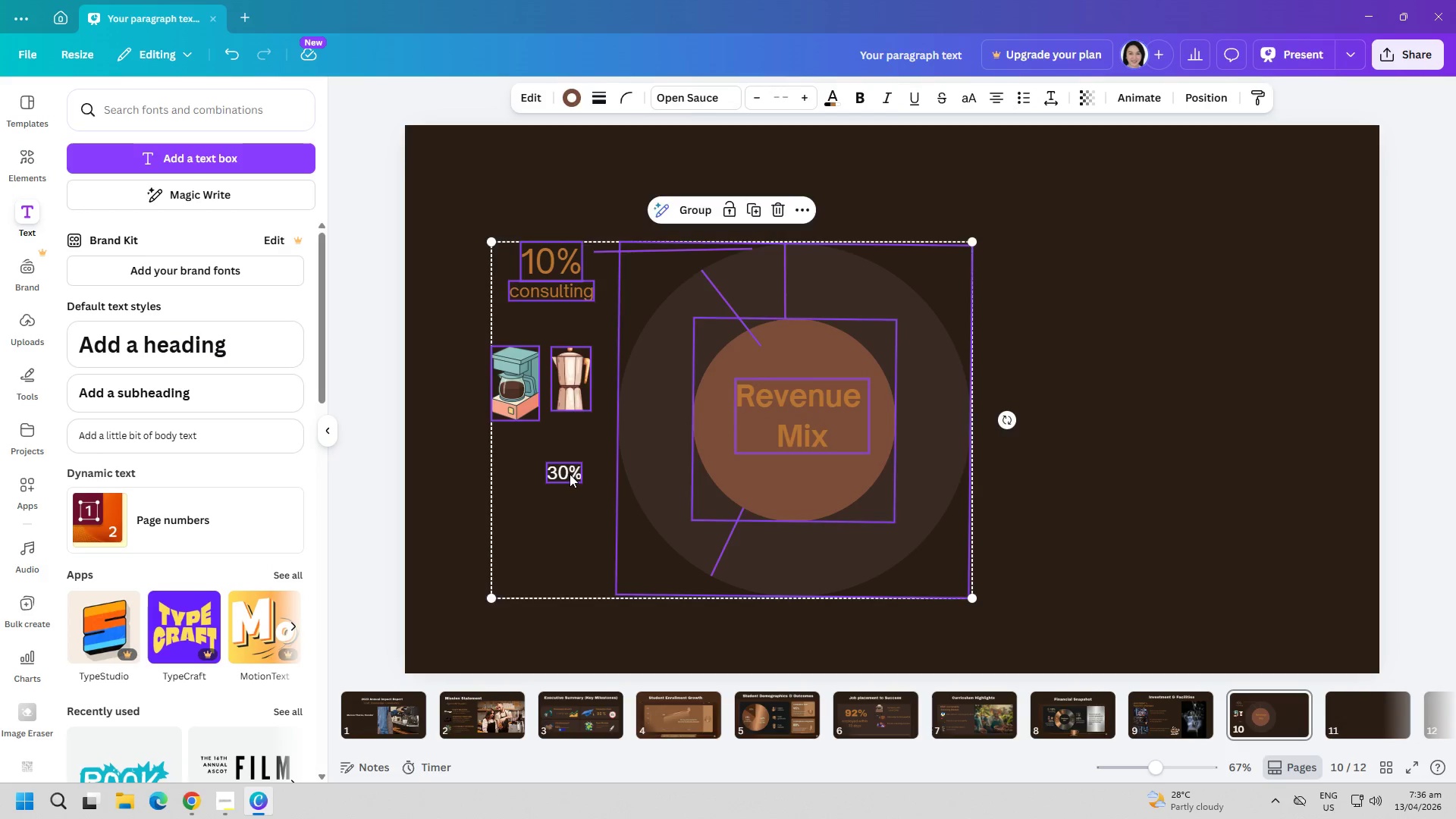 
left_click([570, 474])
 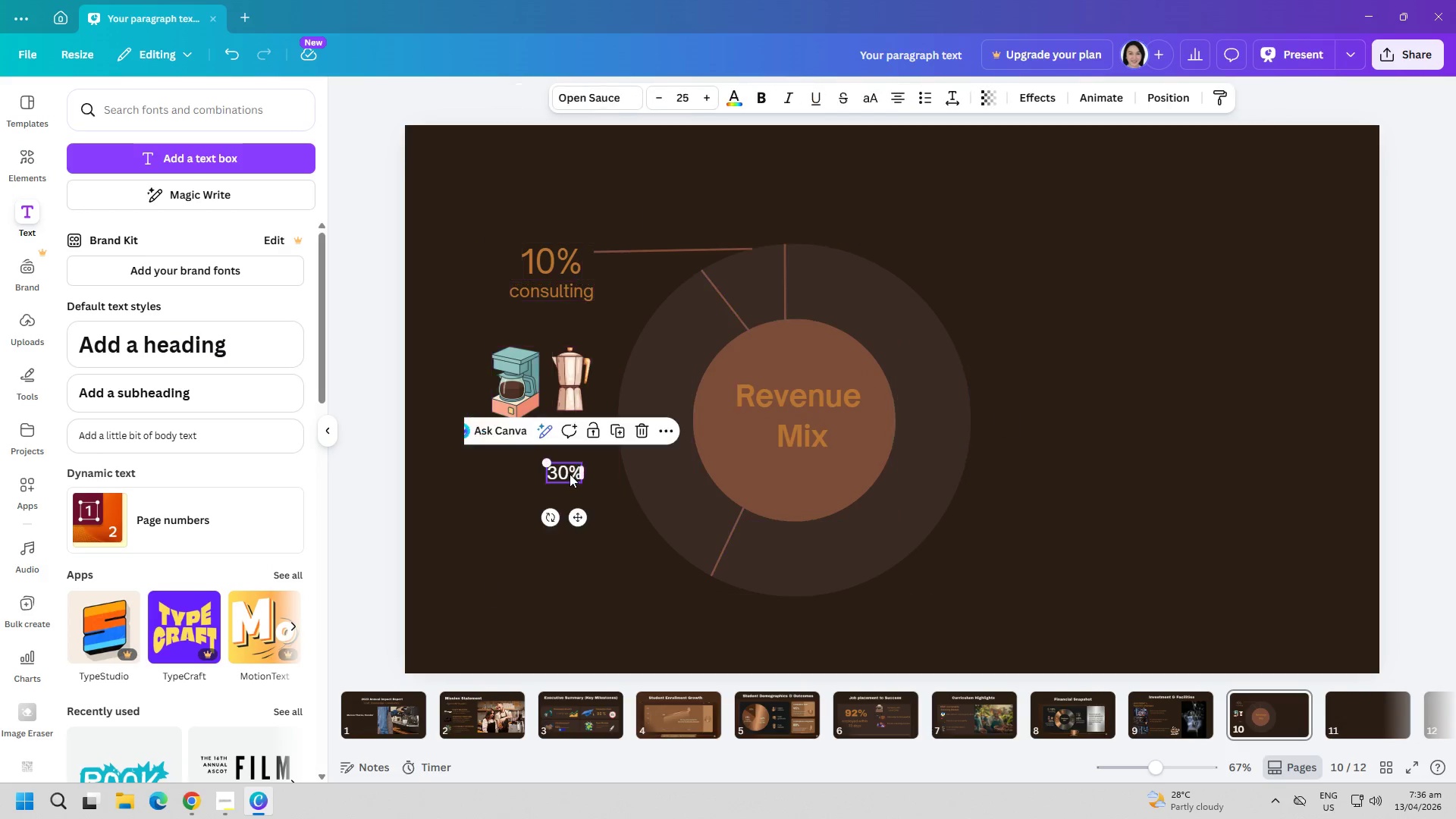 
double_click([570, 474])
 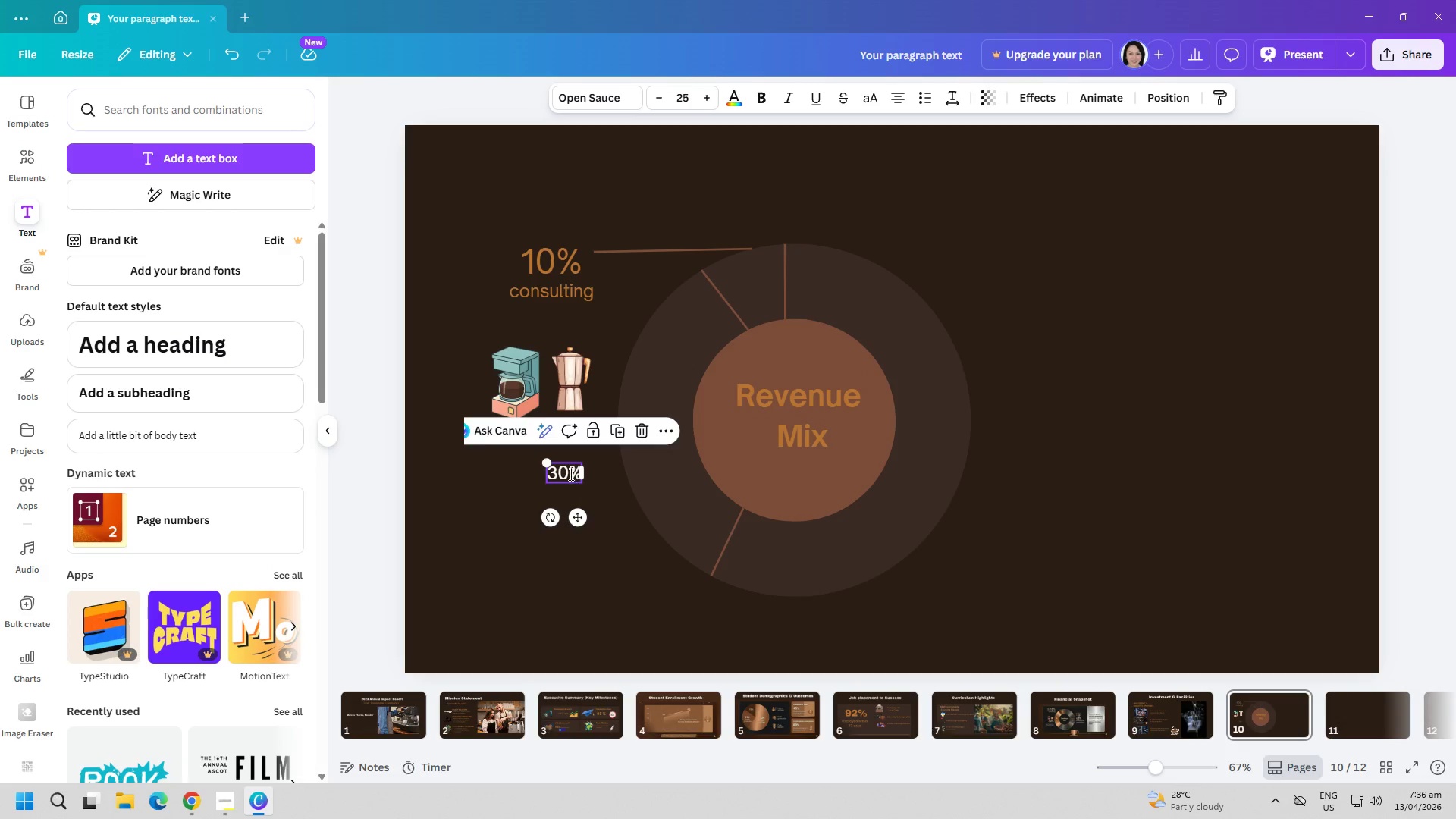 
triple_click([570, 474])
 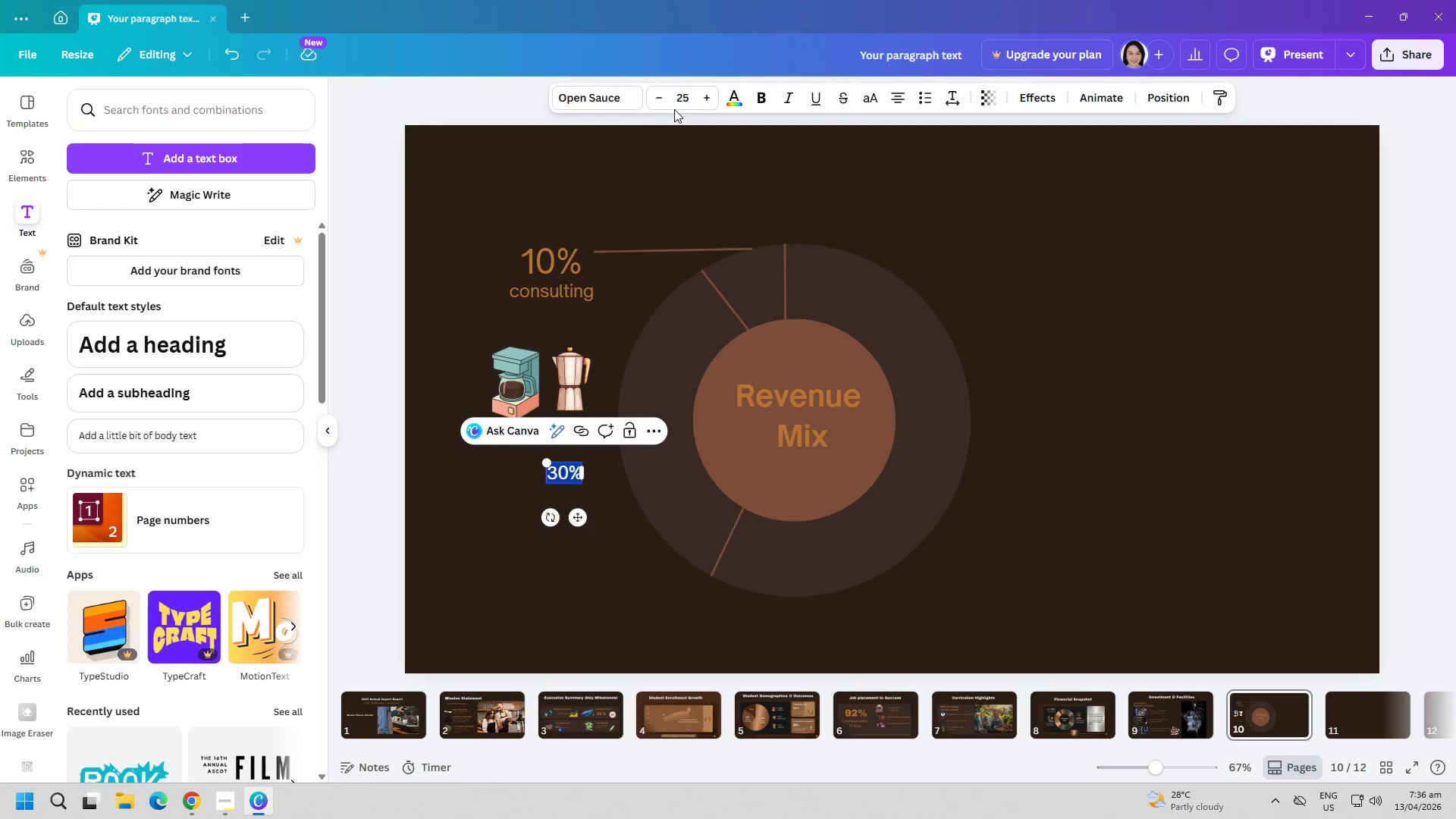 
left_click([623, 98])
 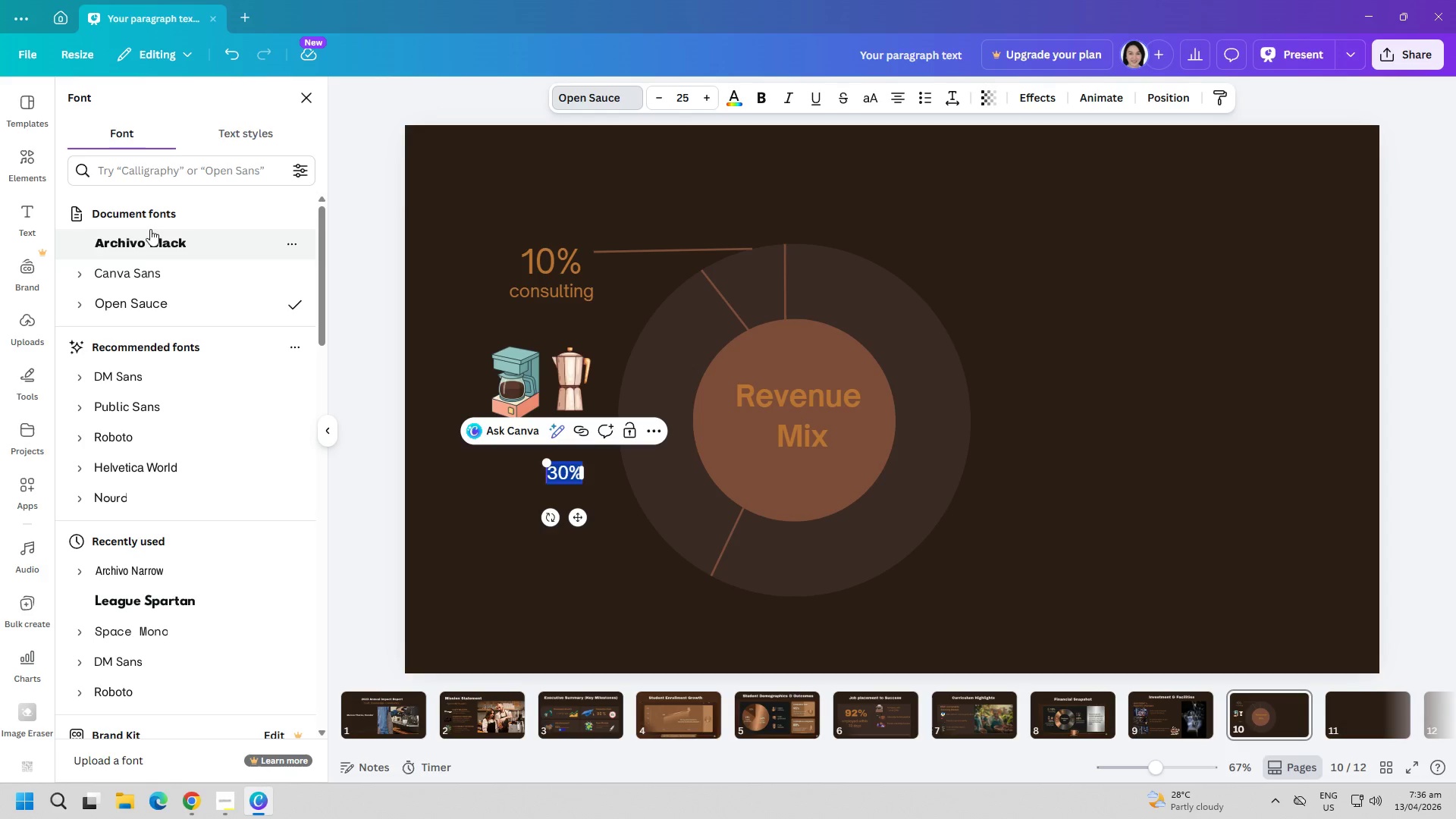 
scroll: coordinate [197, 348], scroll_direction: up, amount: 8.0
 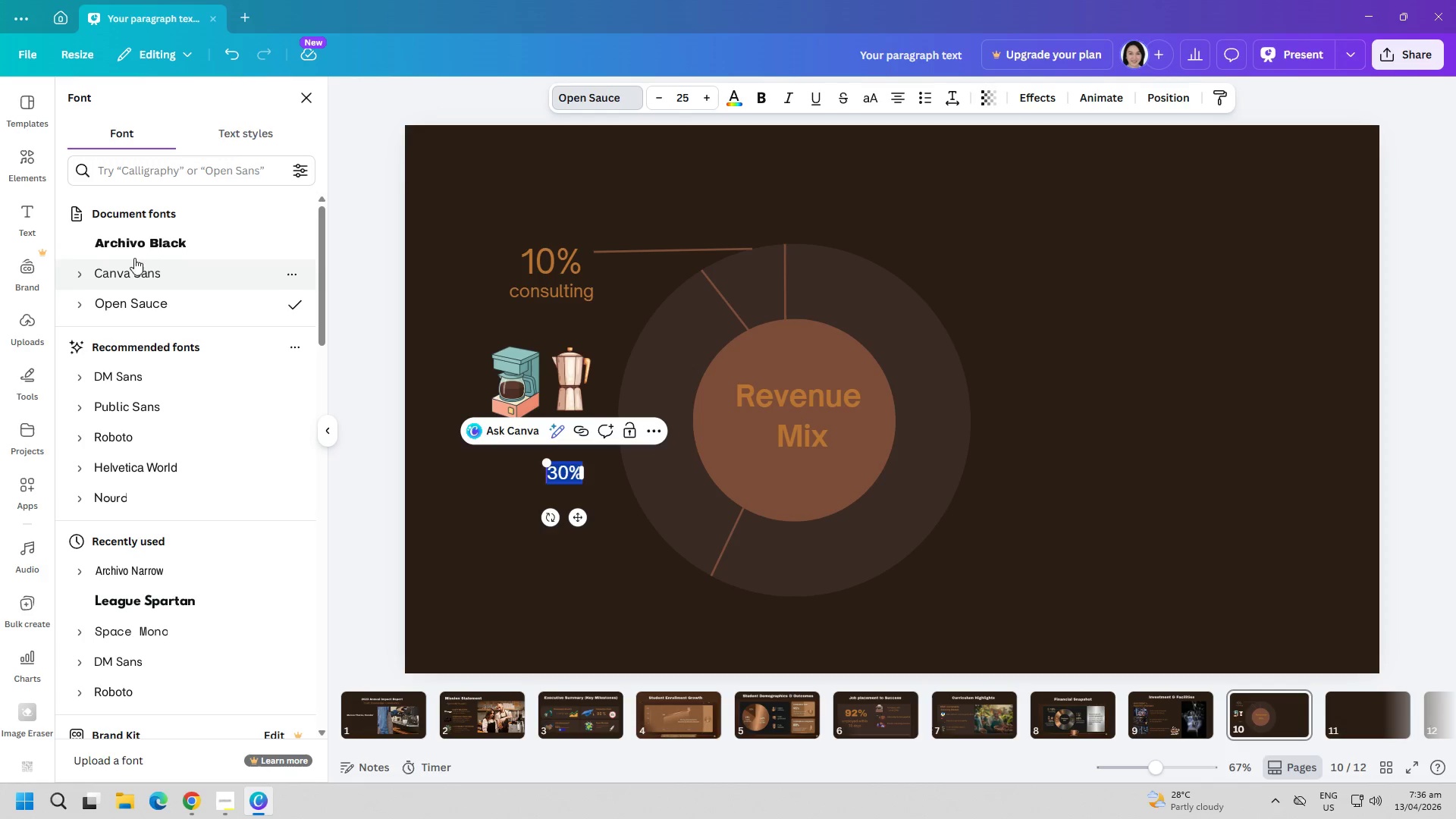 
left_click([140, 239])
 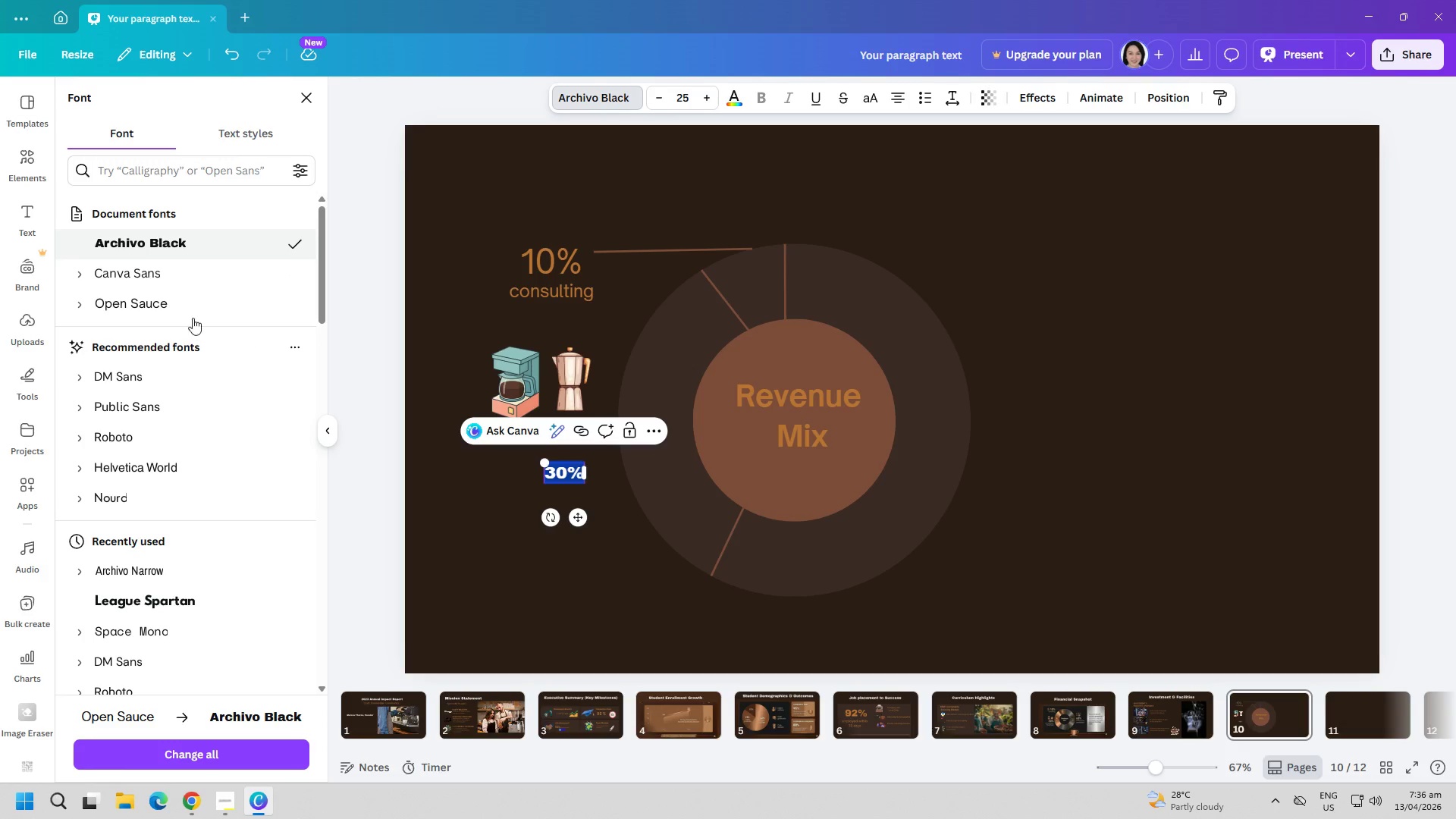 
left_click([152, 271])
 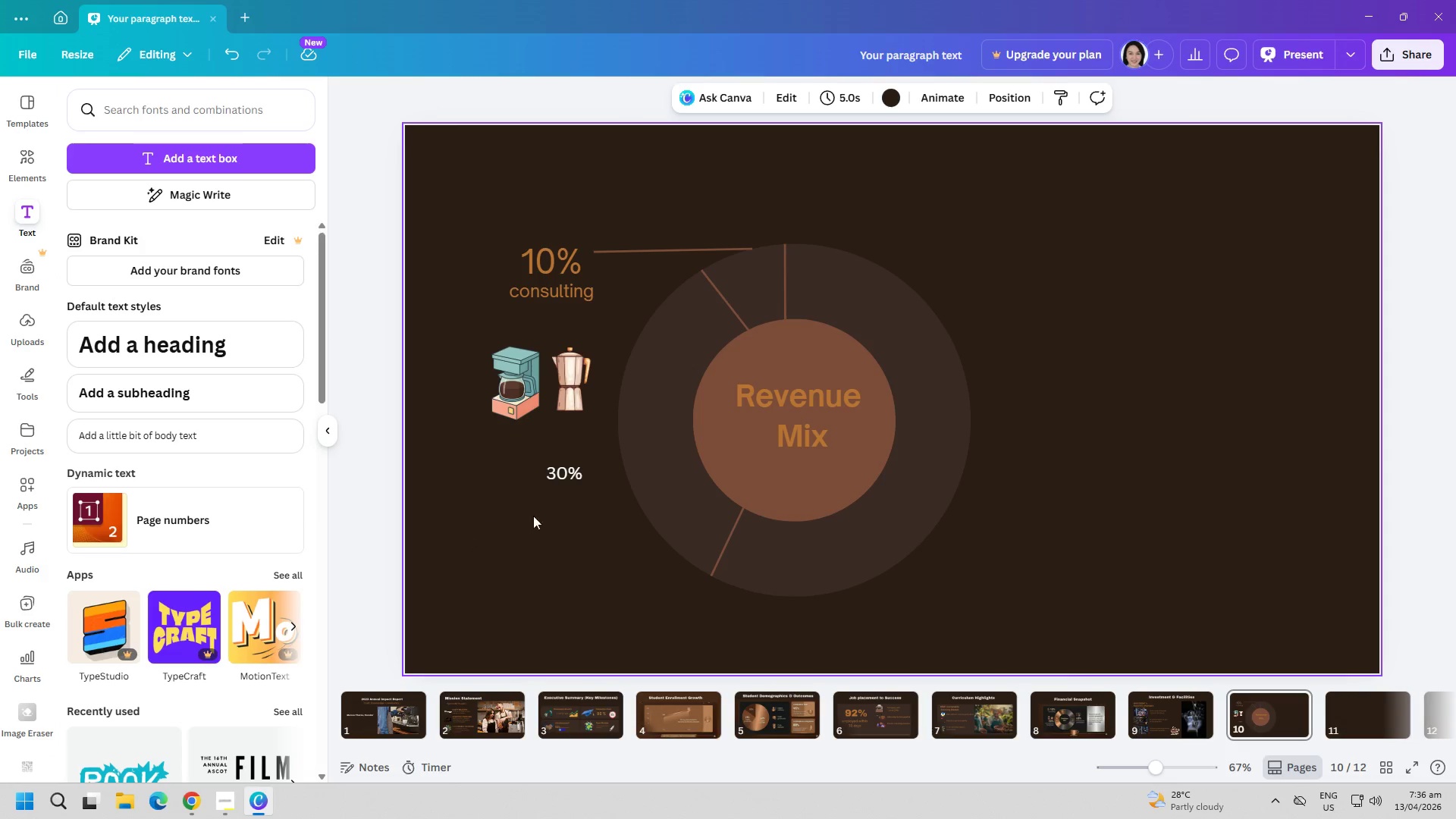 
double_click([559, 478])
 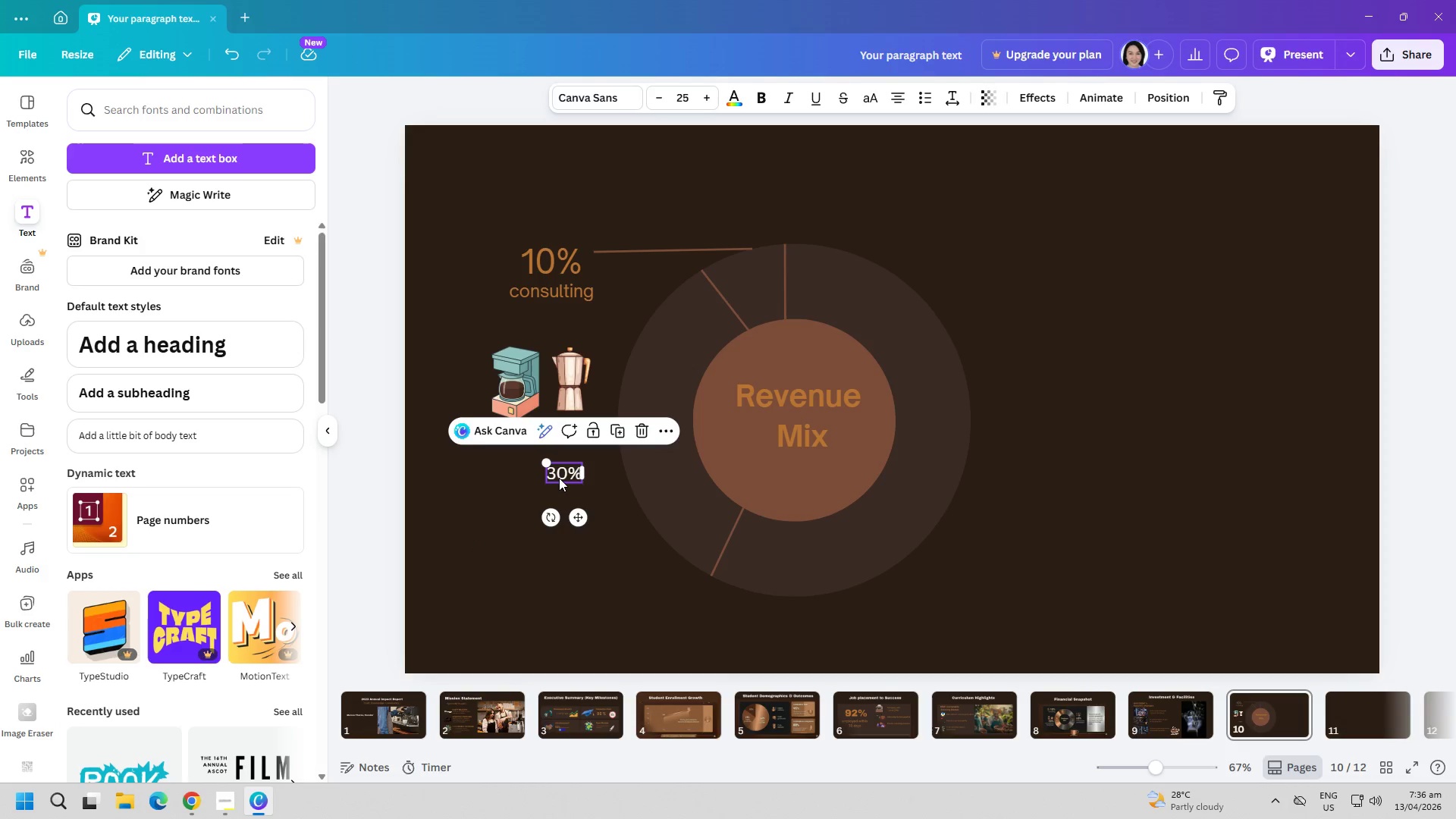 
triple_click([559, 478])
 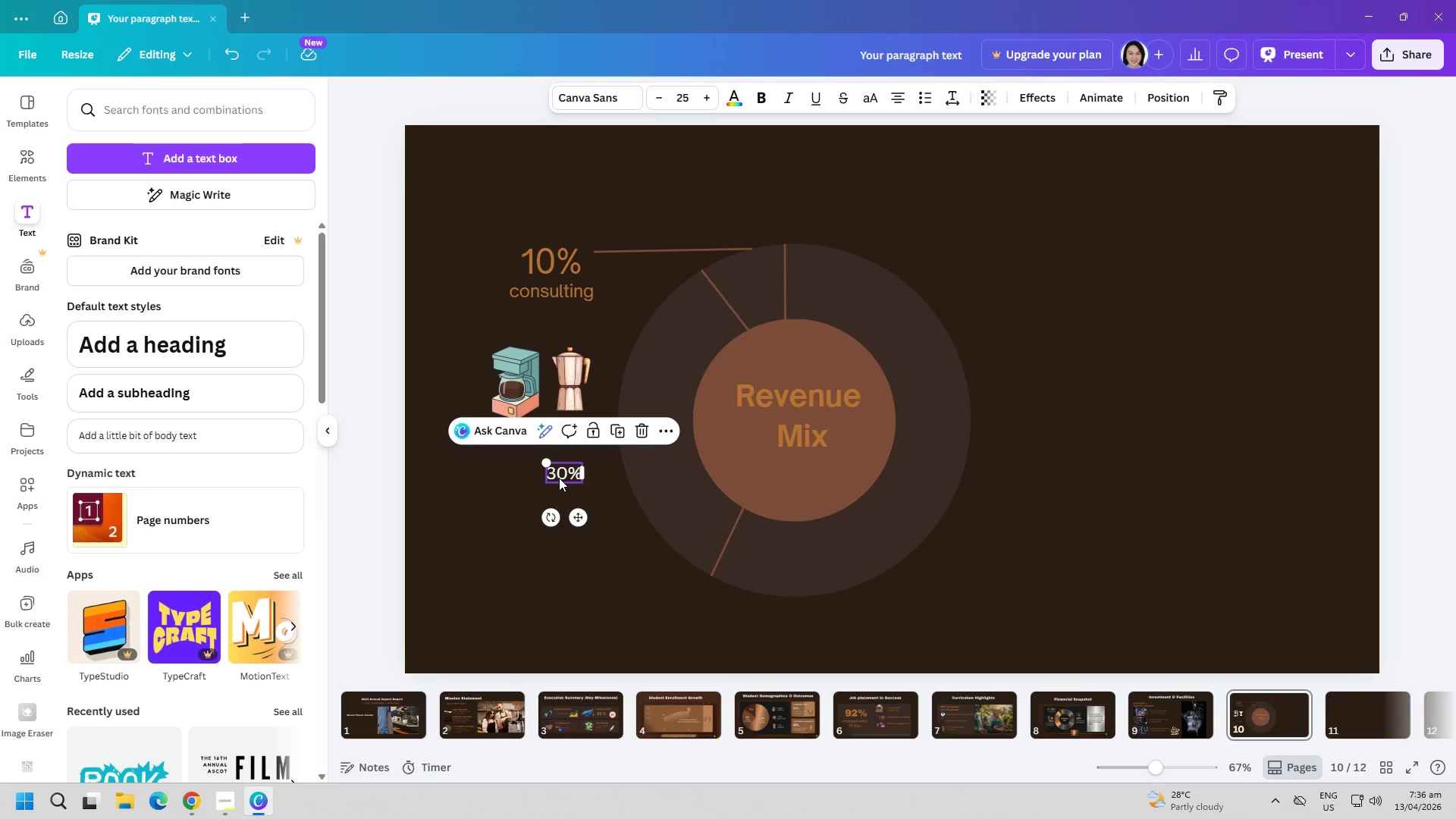 
triple_click([559, 478])
 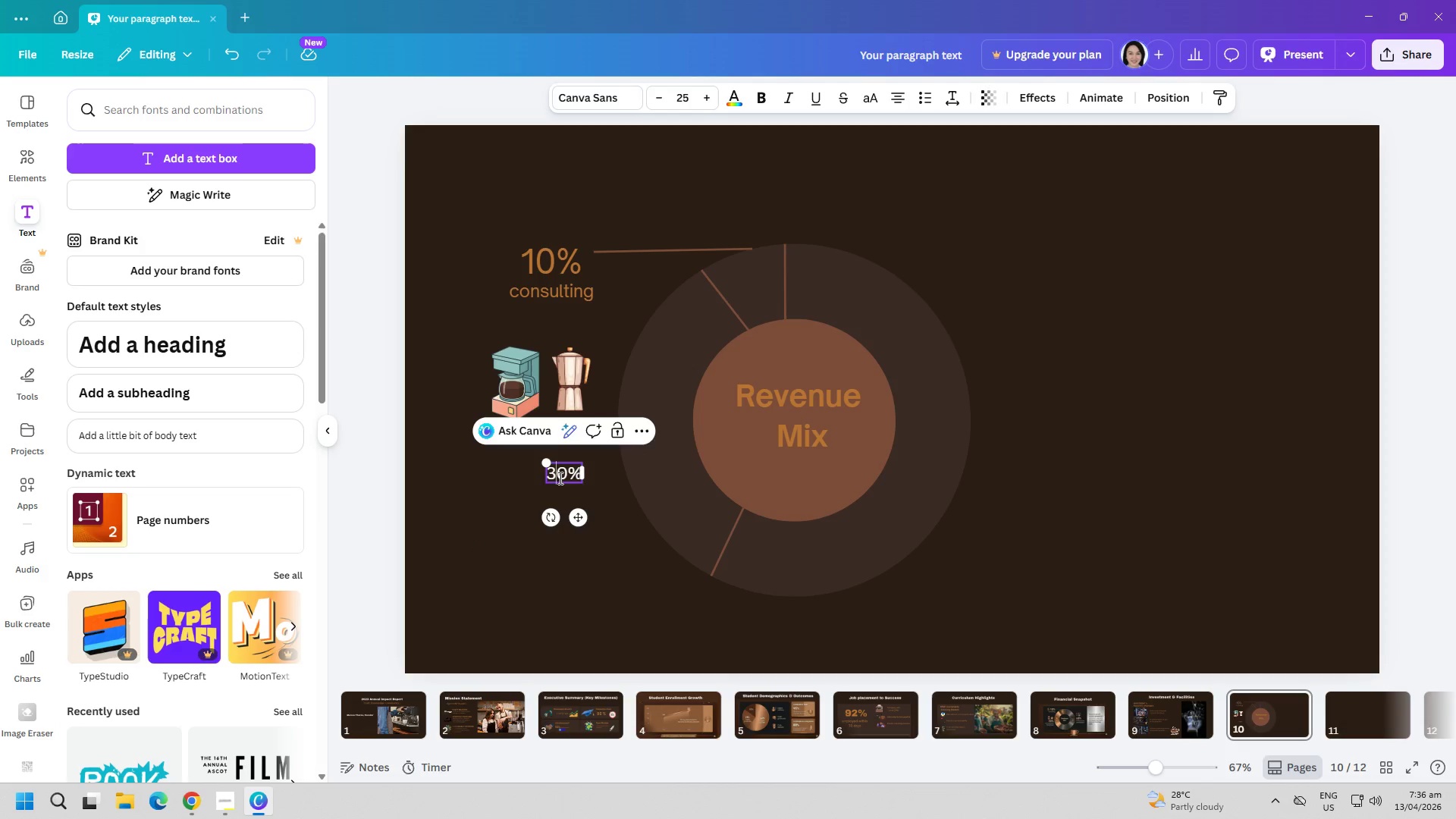 
key(Control+ControlLeft)
 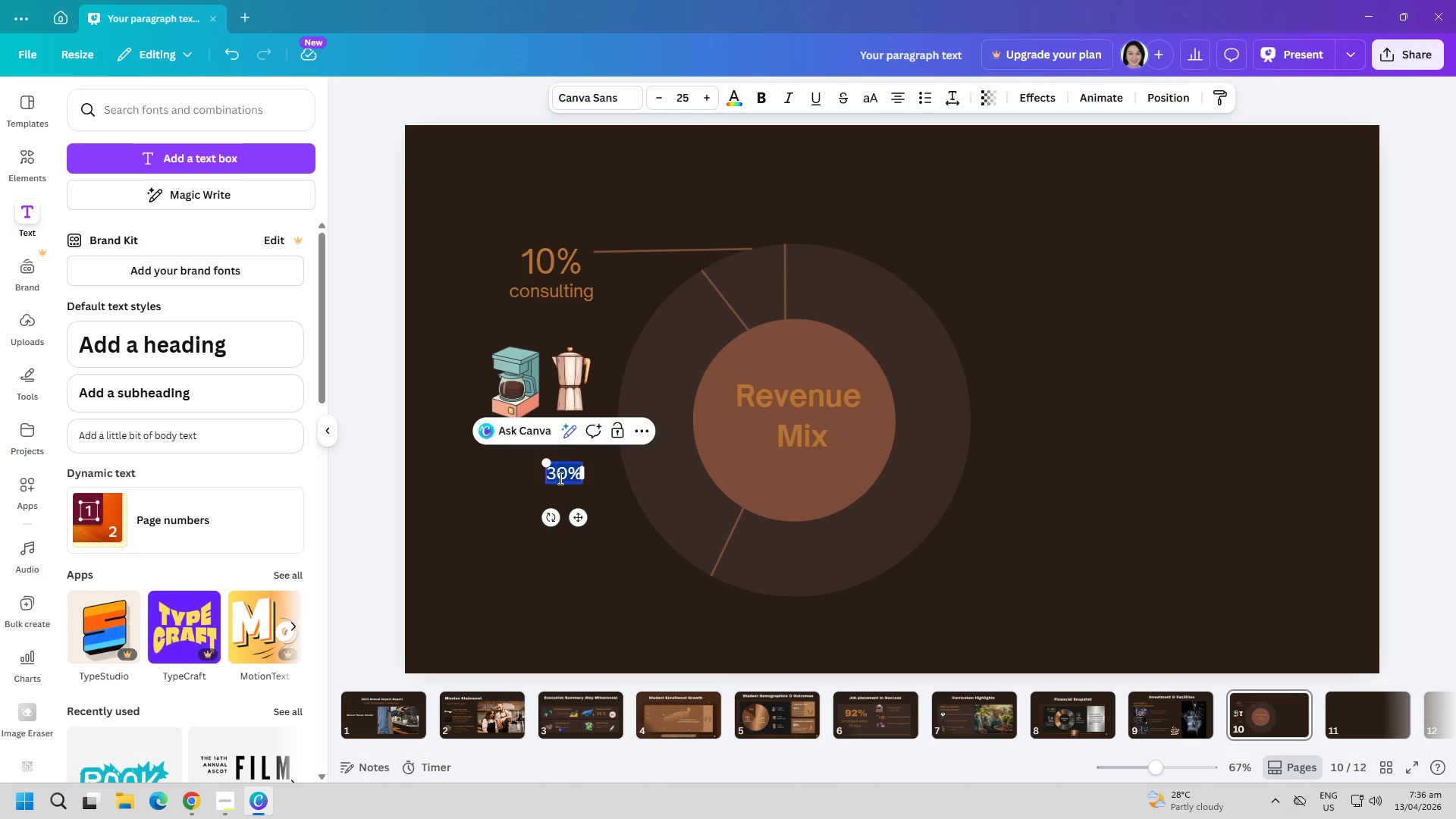 
key(Control+A)
 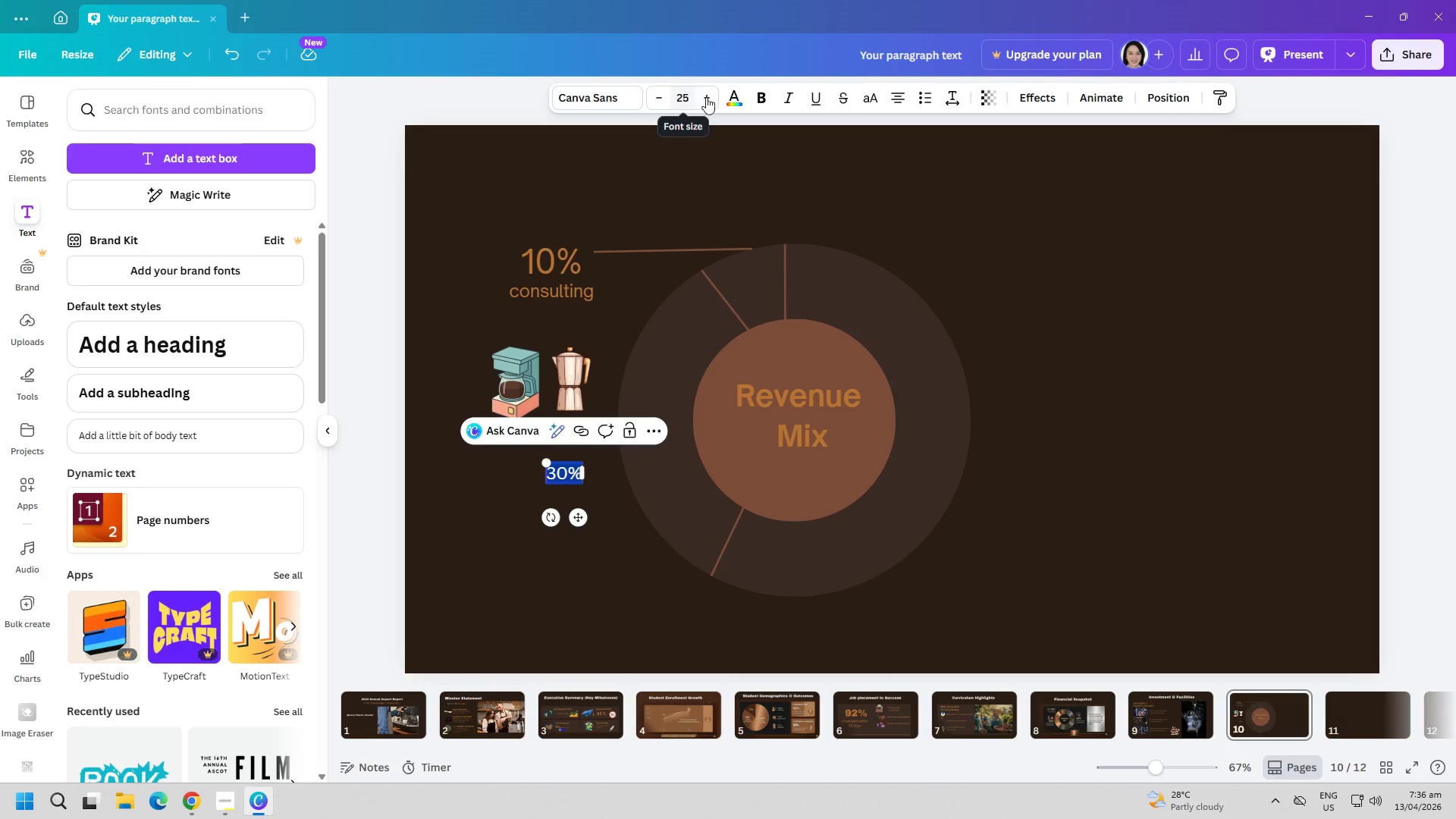 
left_click([730, 100])
 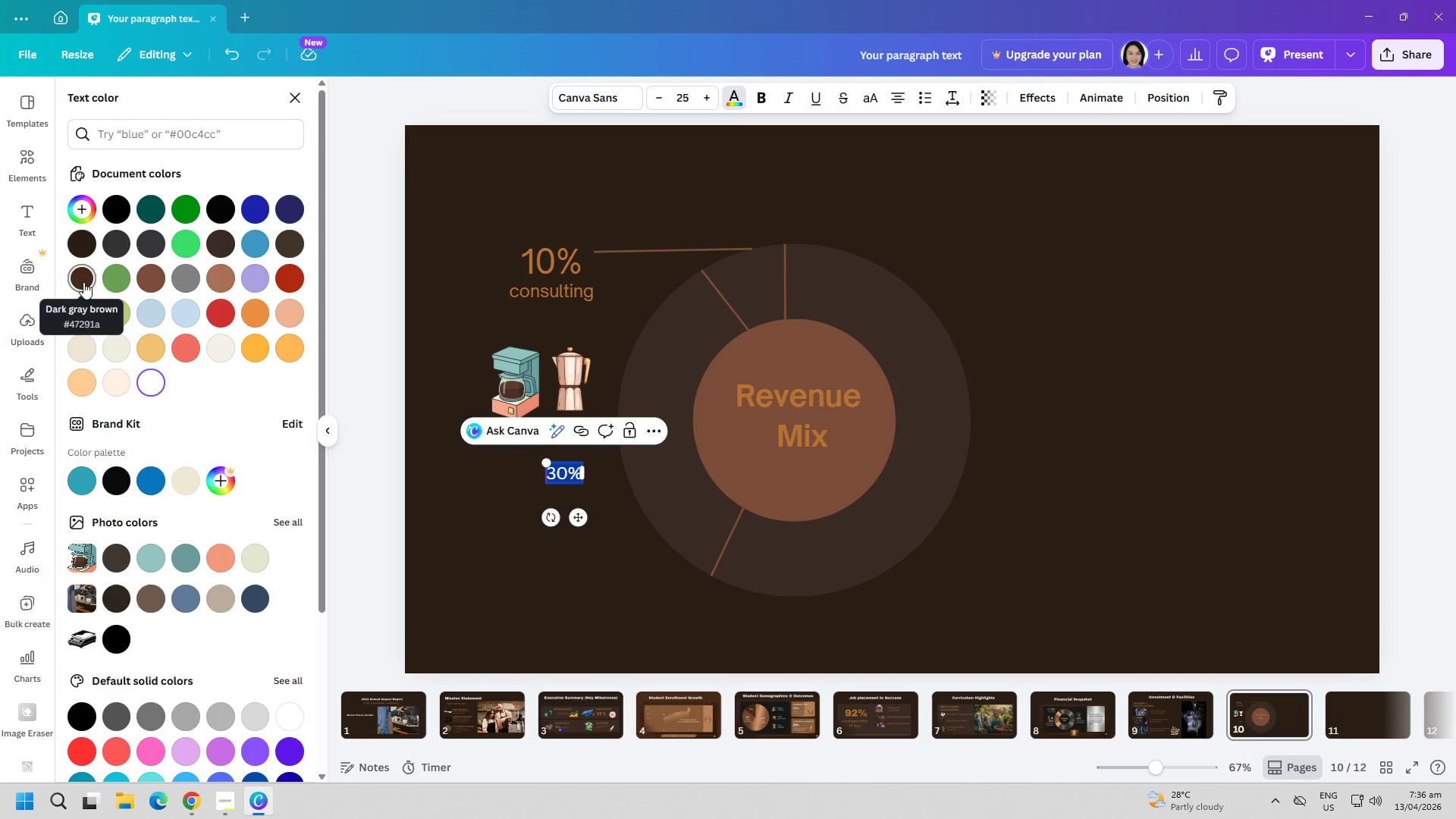 
left_click([83, 282])
 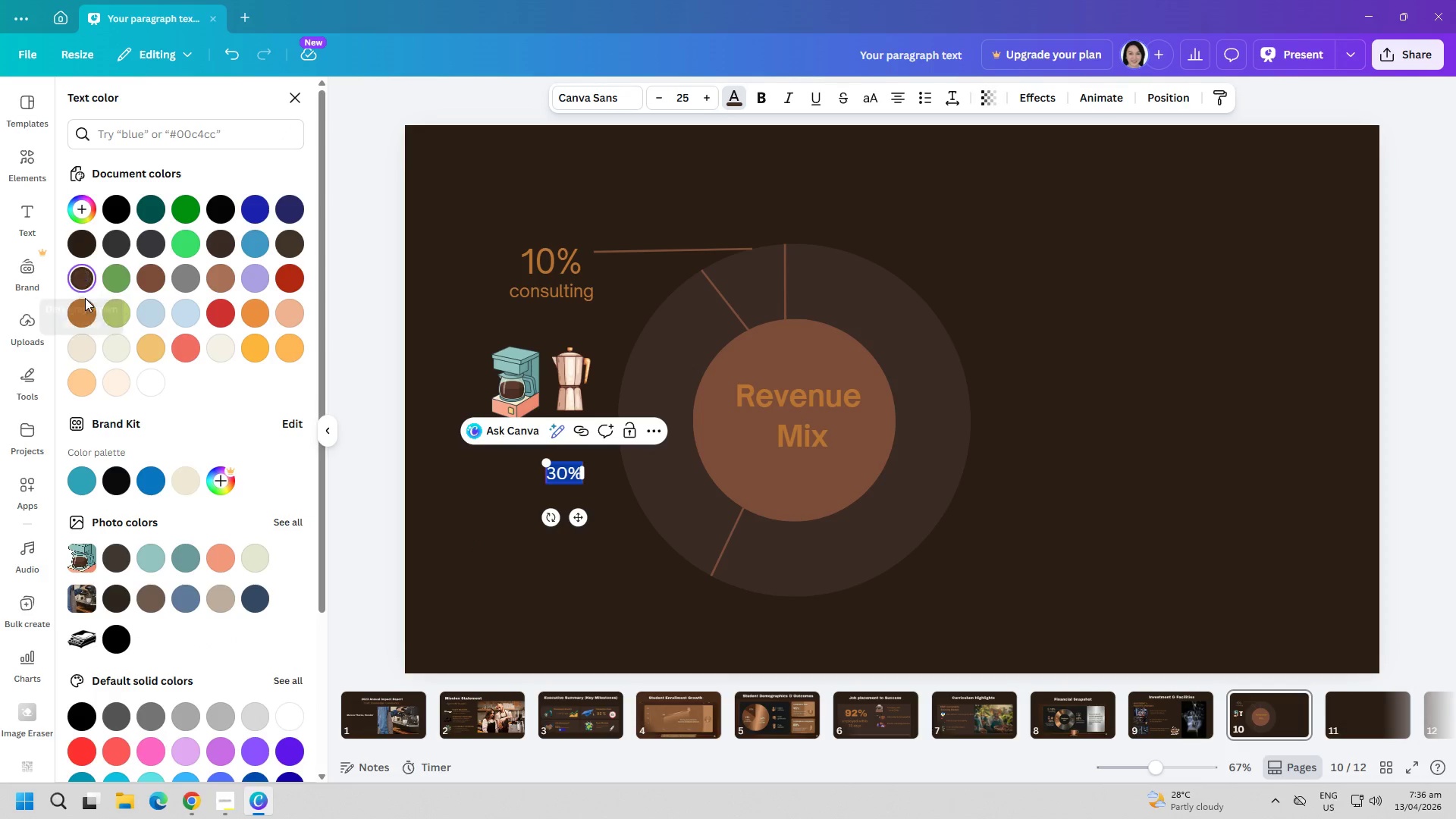 
left_click([83, 300])
 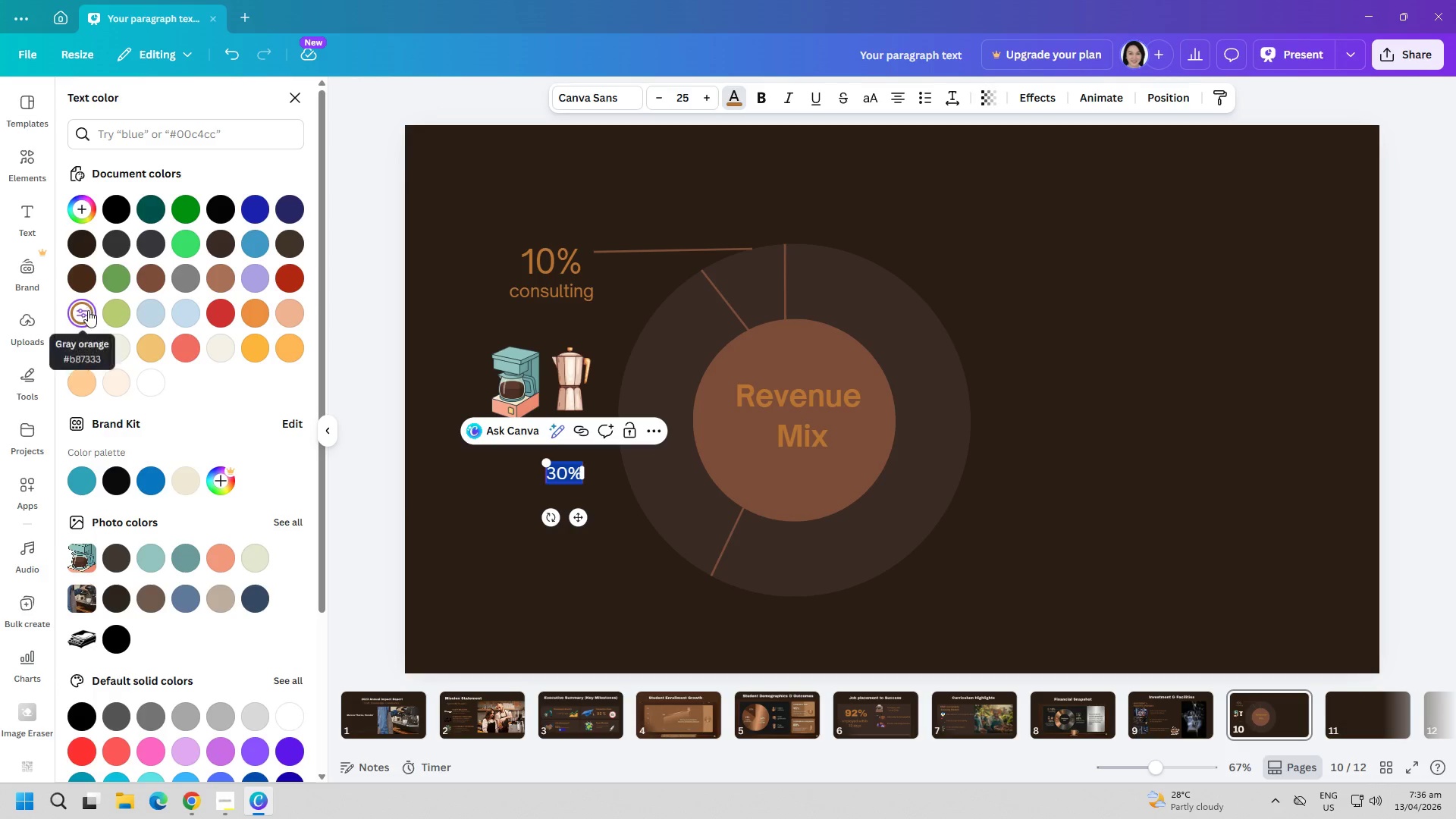 
left_click([506, 549])
 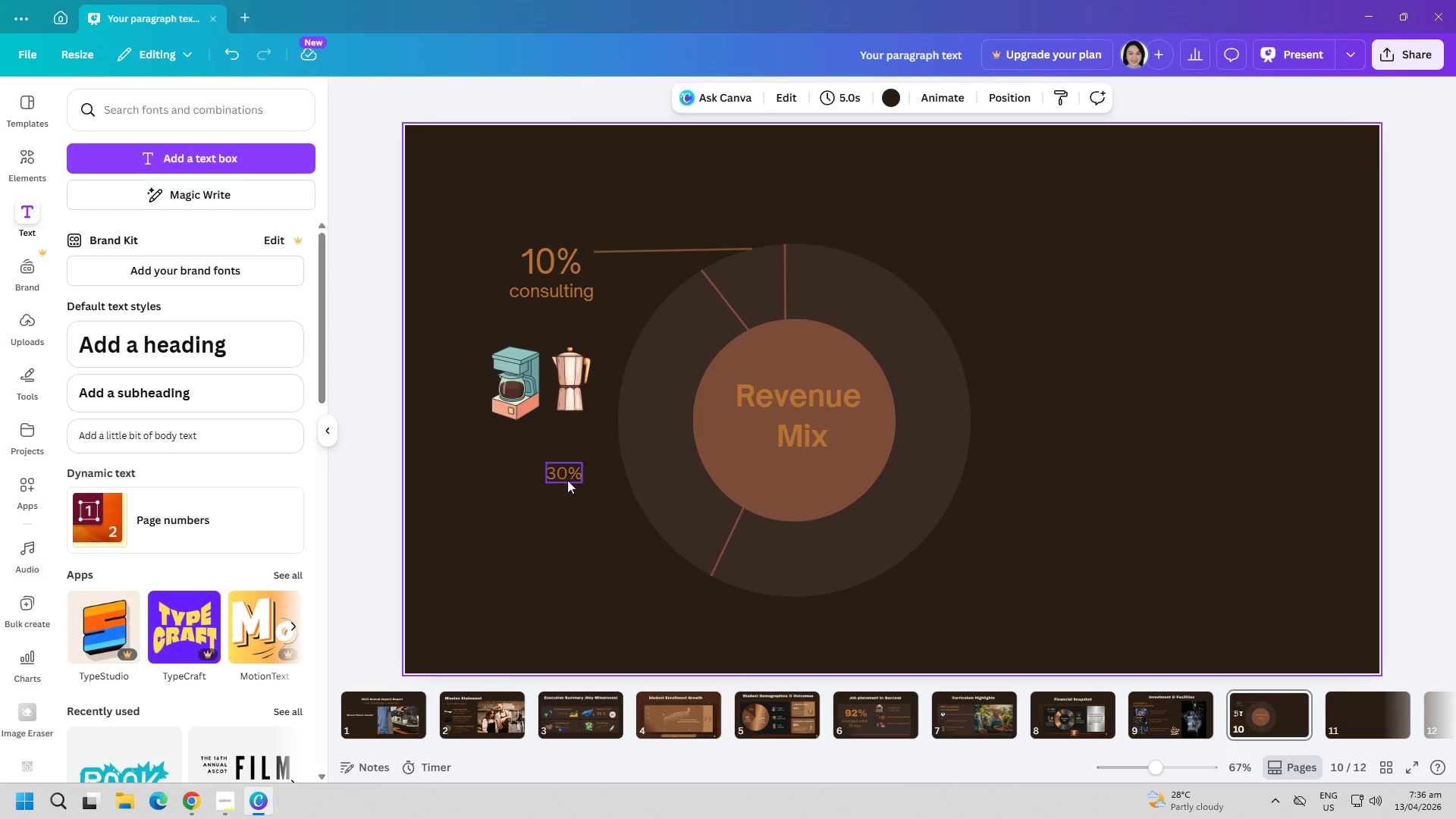 
left_click_drag(start_coordinate=[570, 478], to_coordinate=[561, 471])
 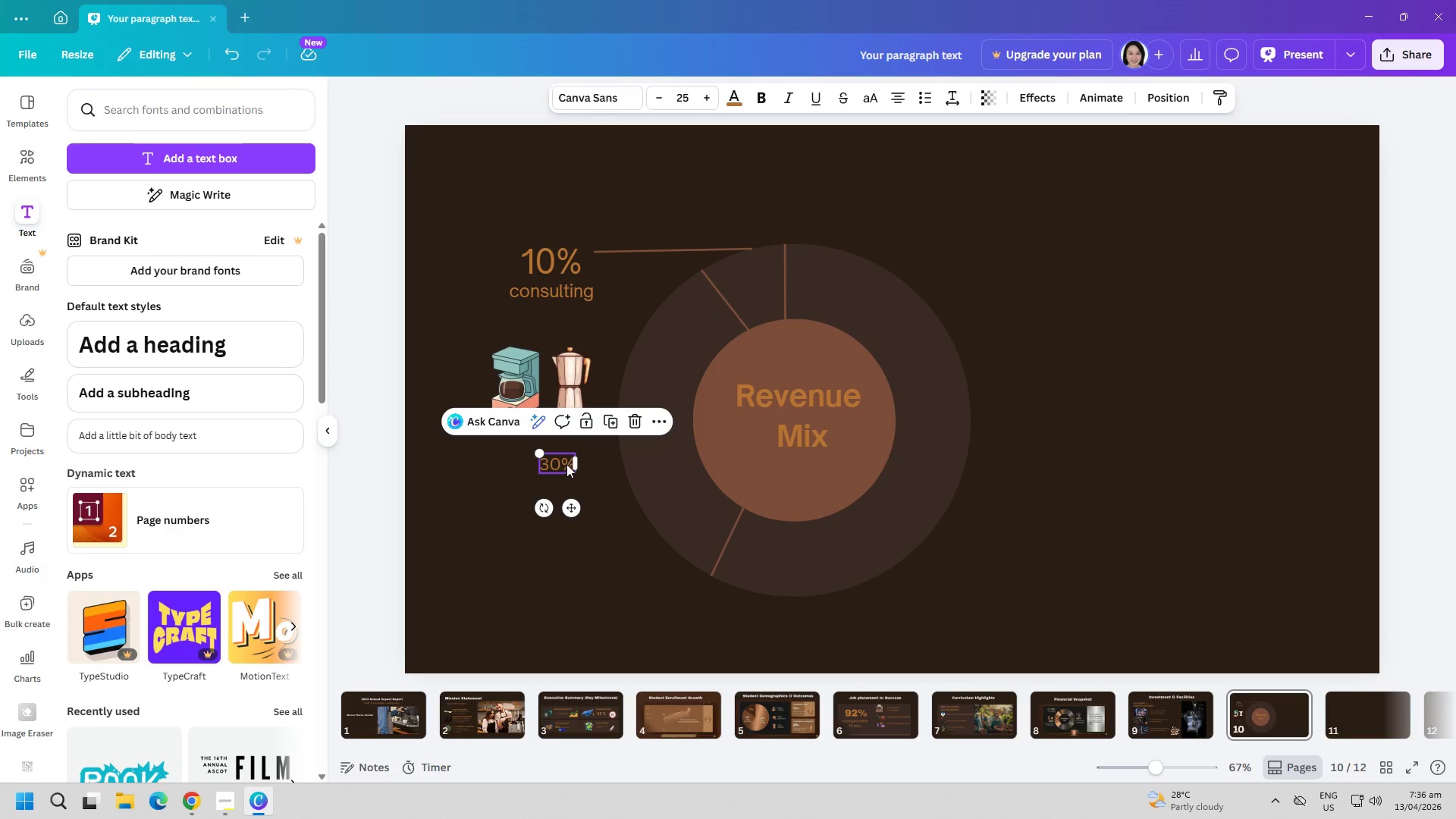 
double_click([566, 464])
 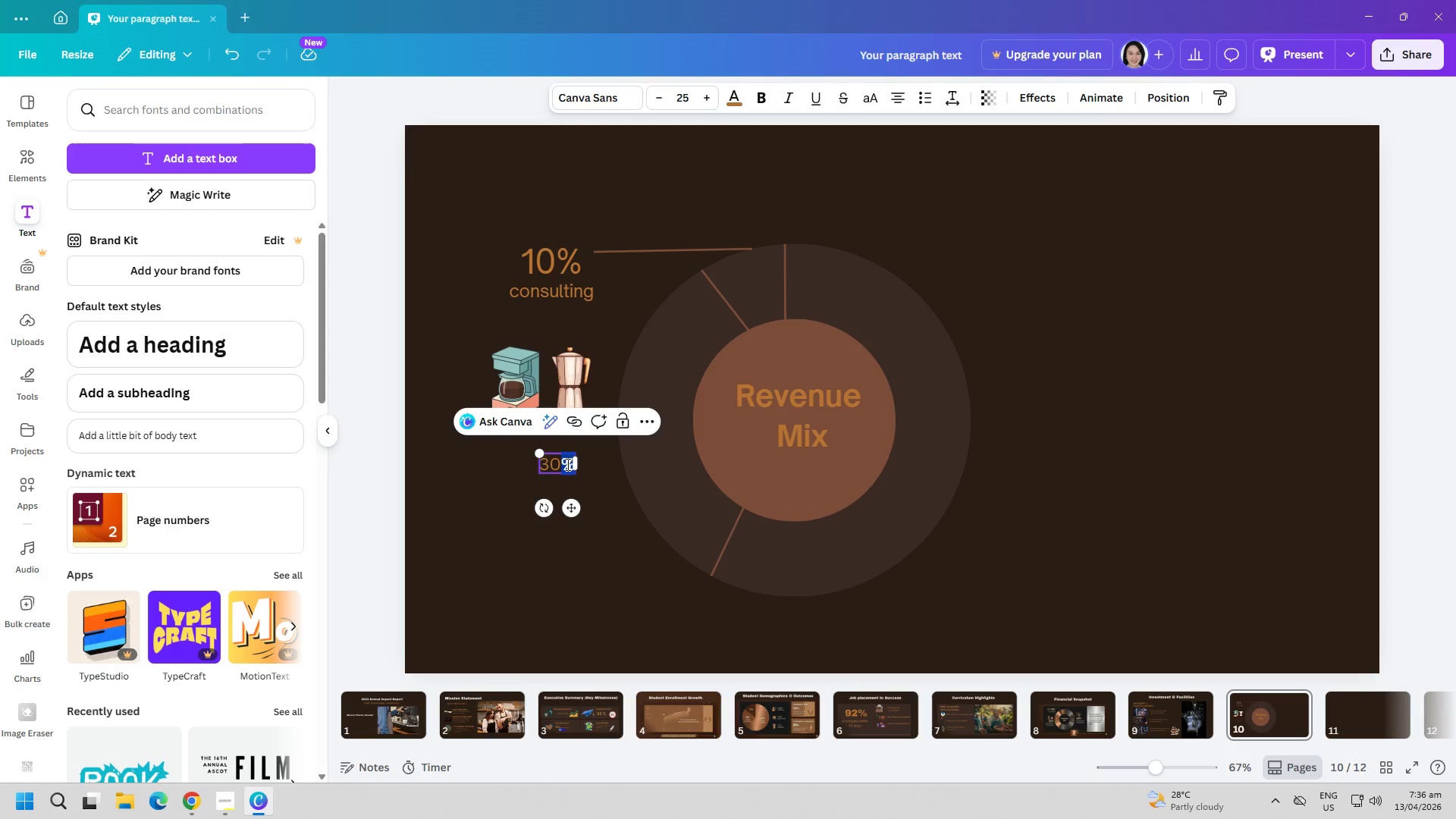 
key(Control+ControlLeft)
 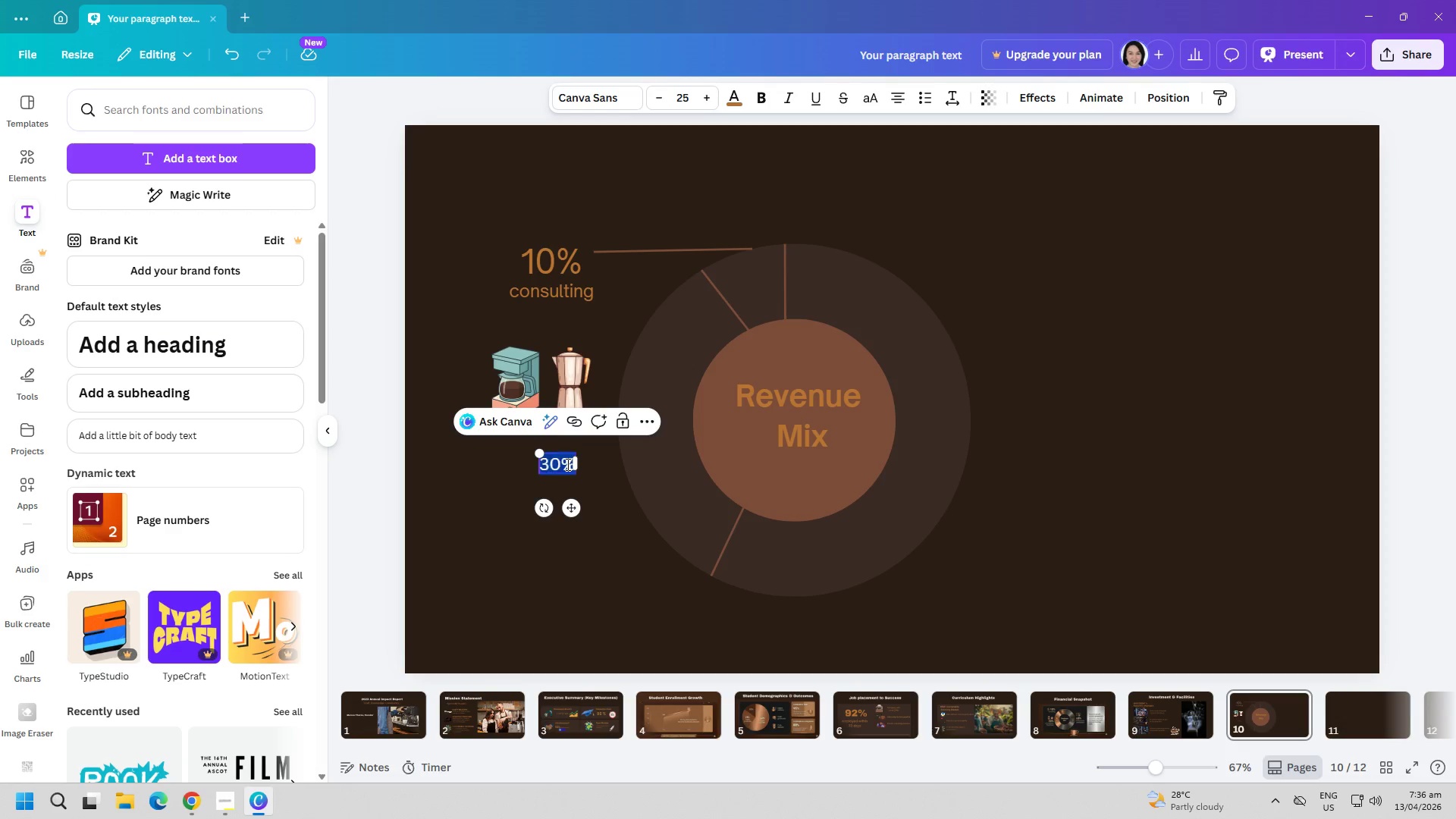 
triple_click([566, 464])
 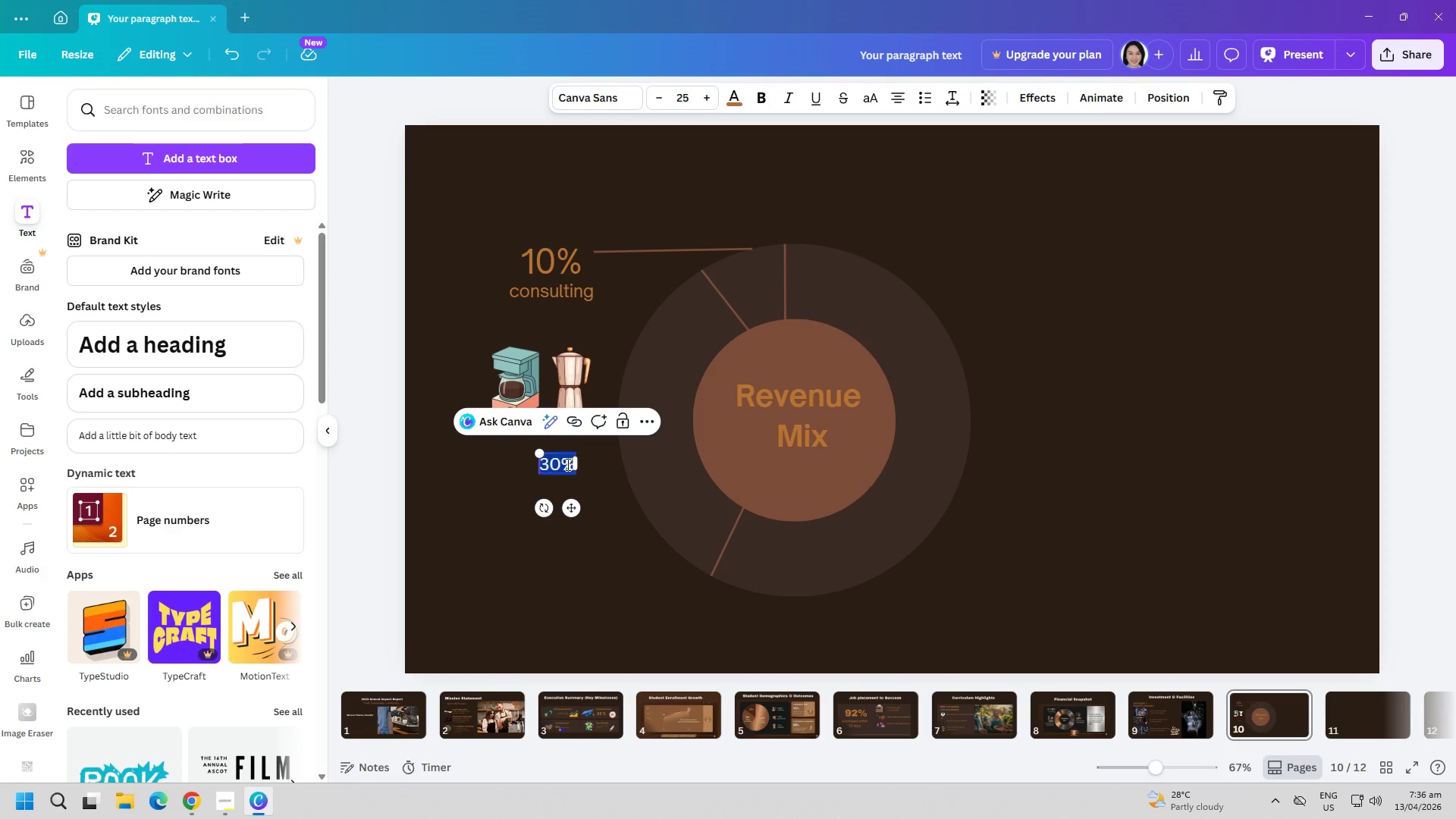 
key(Control+A)
 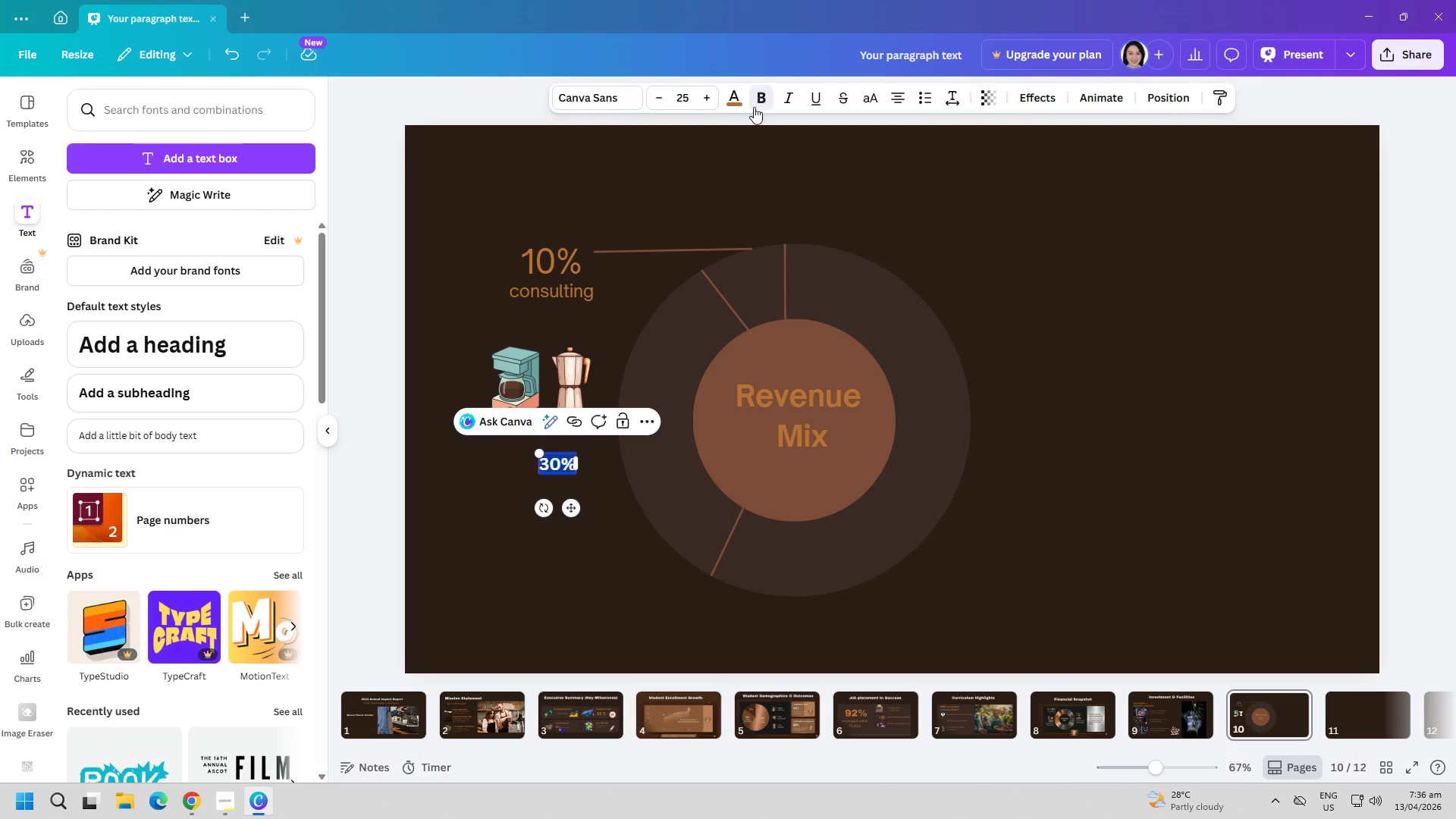 
double_click([426, 503])
 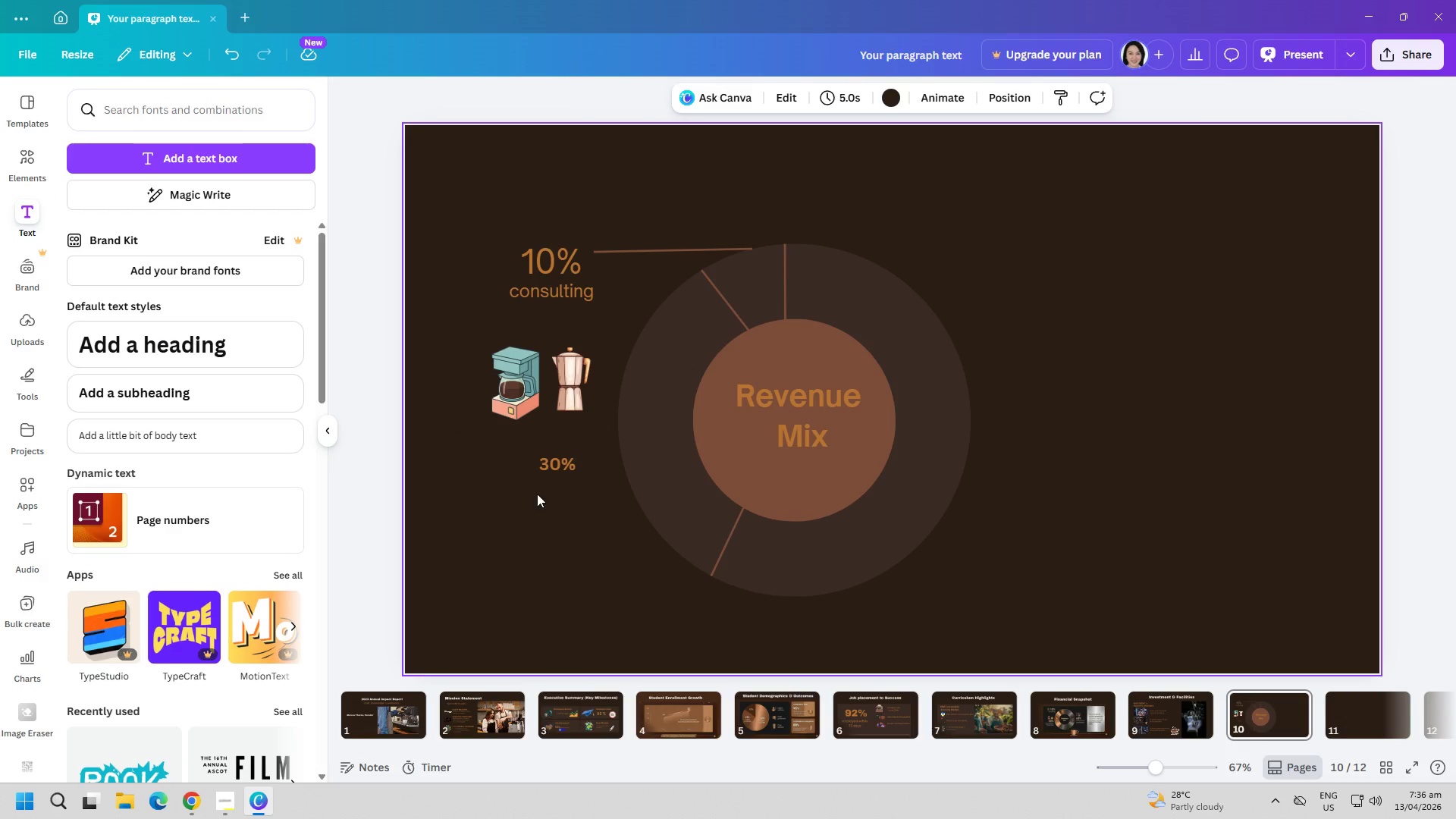 
triple_click([554, 471])
 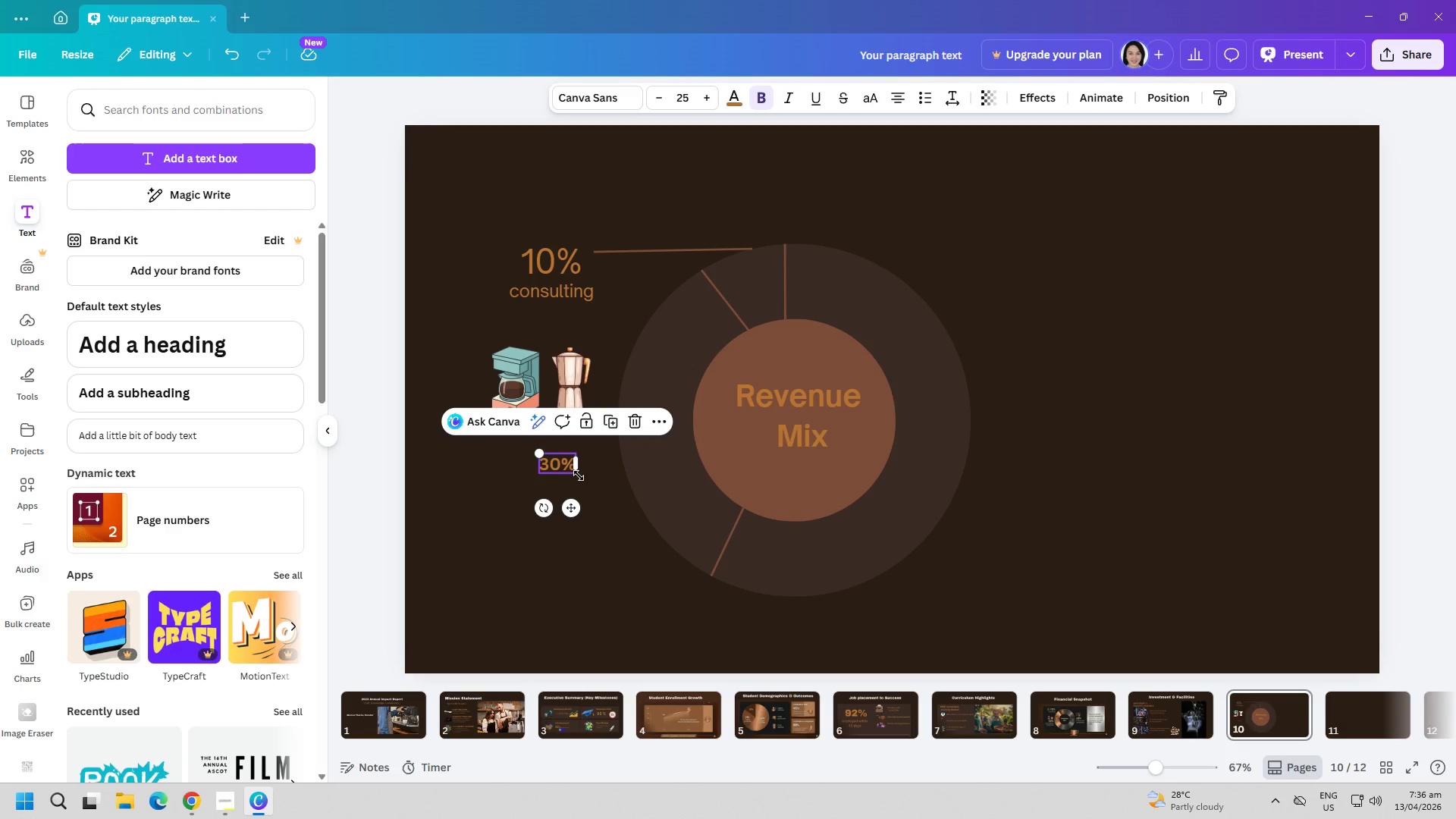 
left_click_drag(start_coordinate=[579, 475], to_coordinate=[601, 494])
 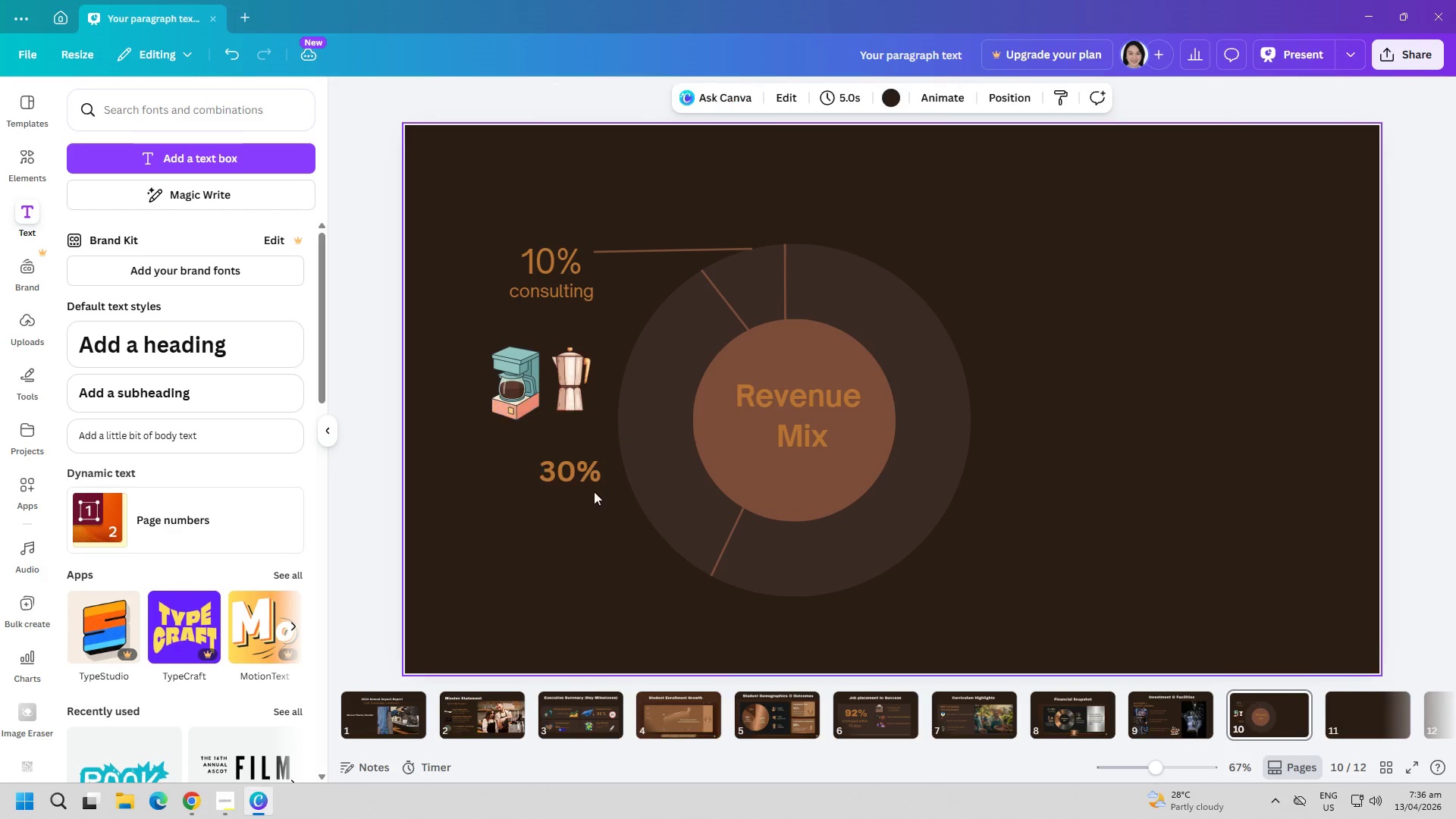 
left_click_drag(start_coordinate=[580, 469], to_coordinate=[563, 448])
 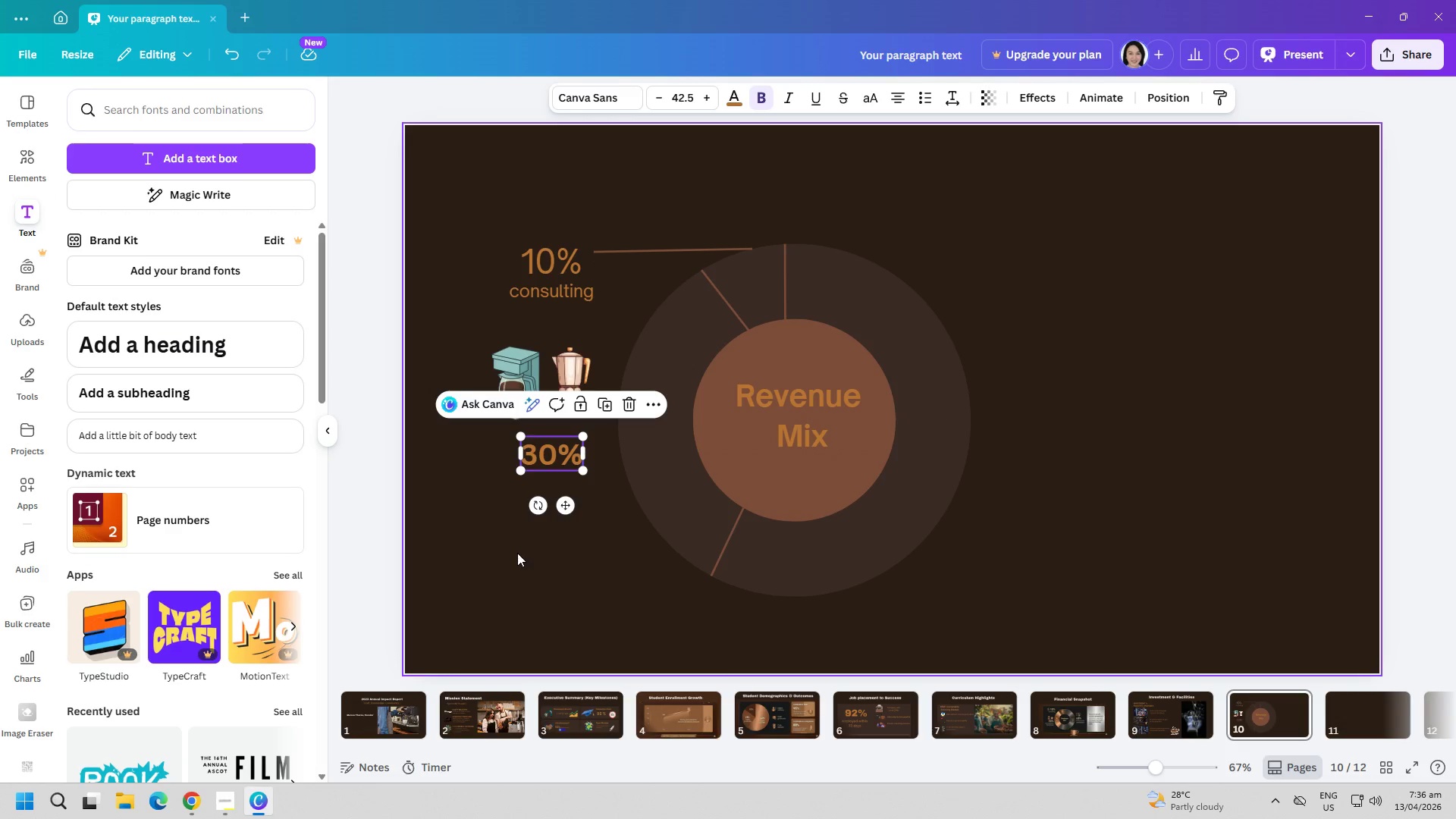 
left_click([517, 553])
 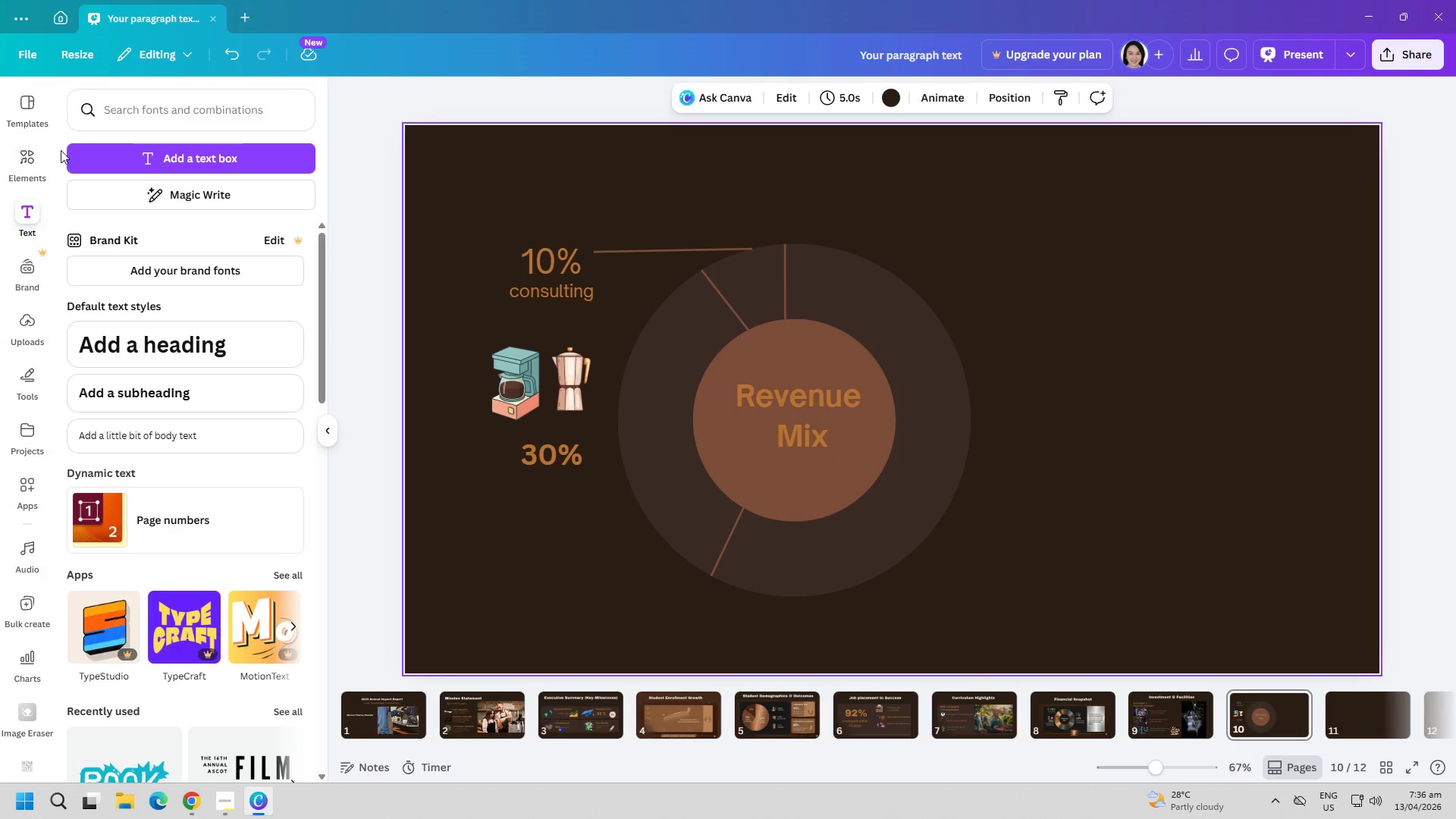 
left_click([148, 158])
 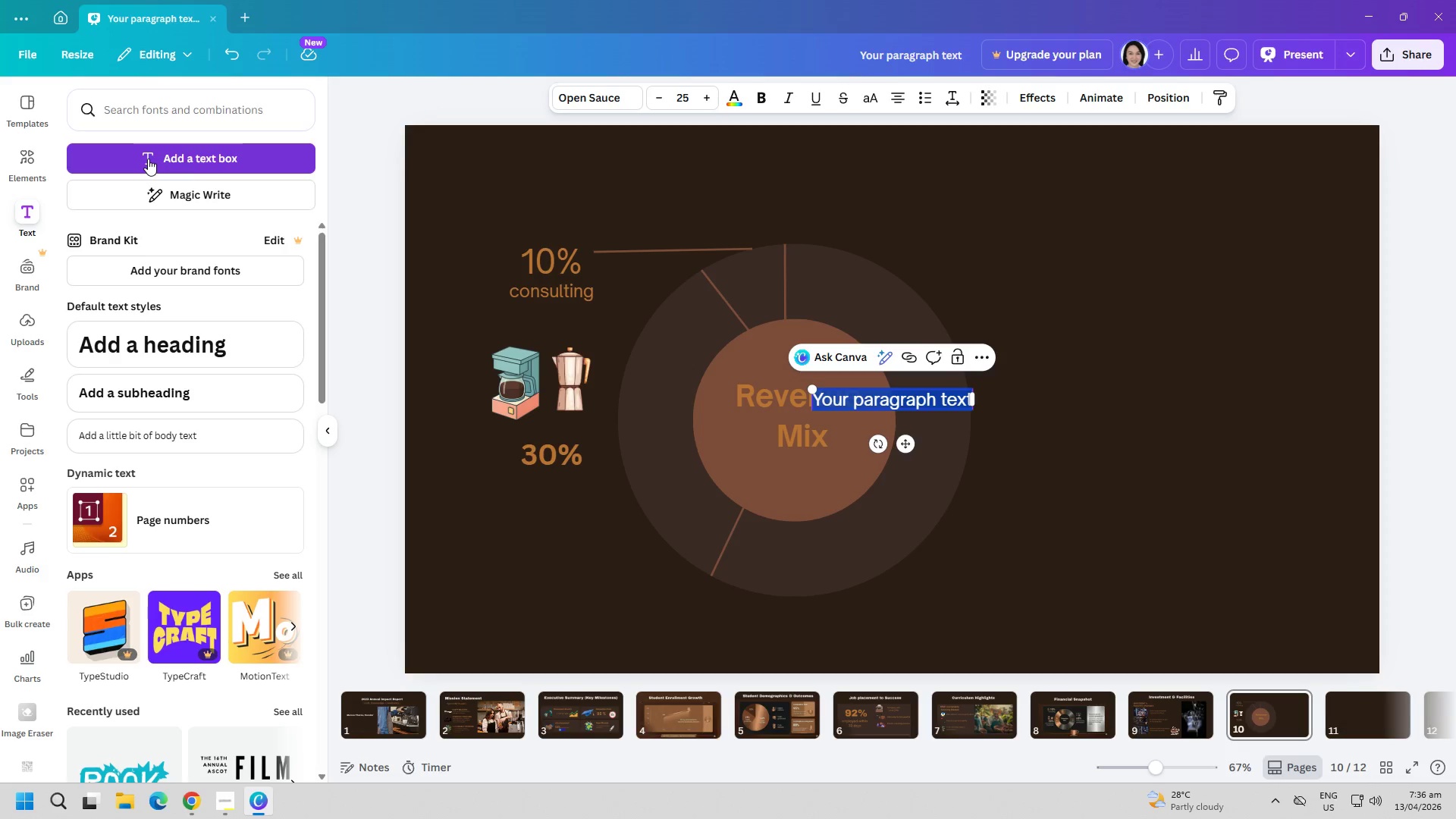 
type(hOME)
key(Backspace)
key(Backspace)
key(Backspace)
key(Backspace)
key(Backspace)
type(Home b)
key(Backspace)
type(Brewee)
key(Backspace)
type(r)
 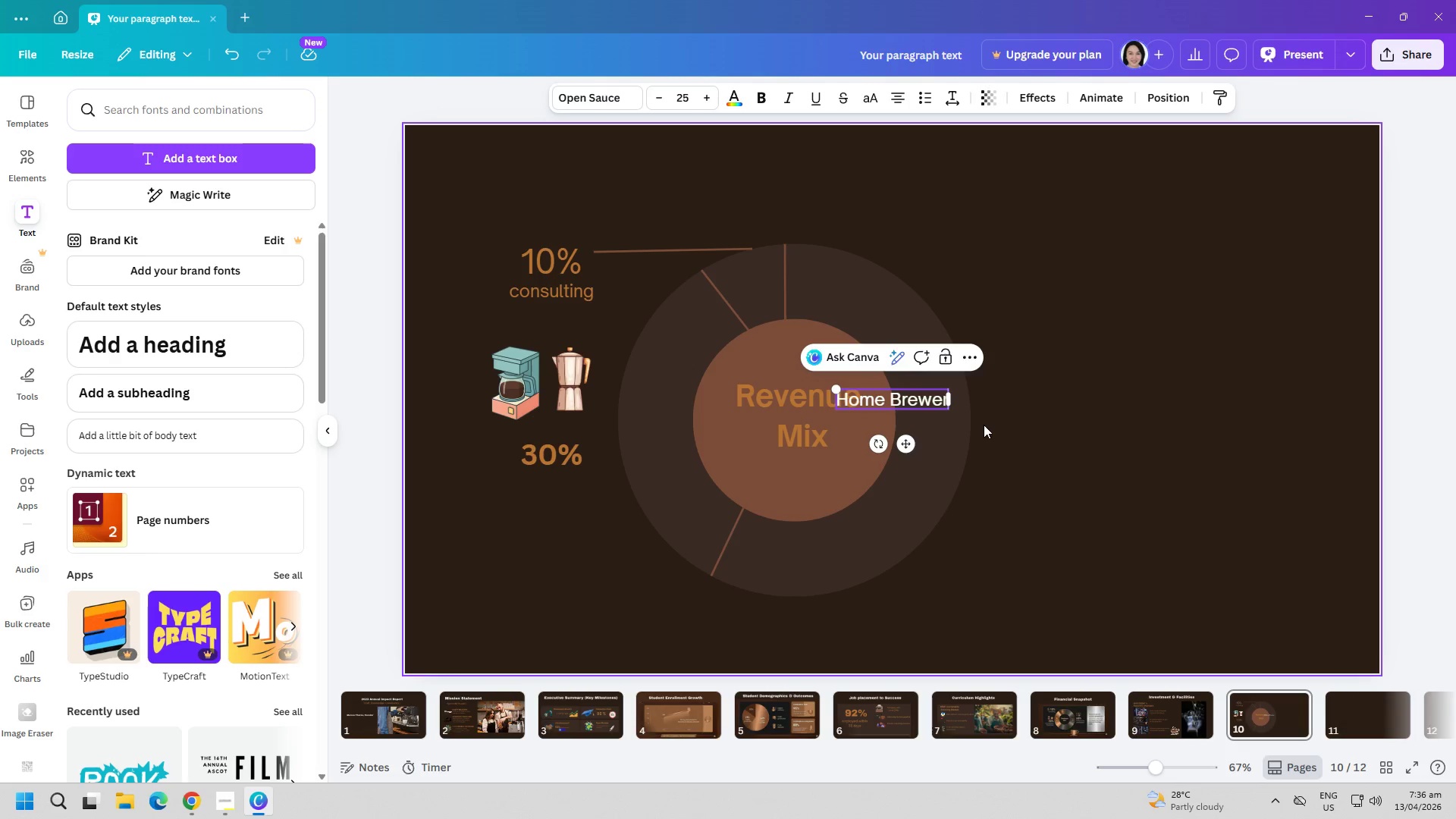 
left_click([1119, 457])
 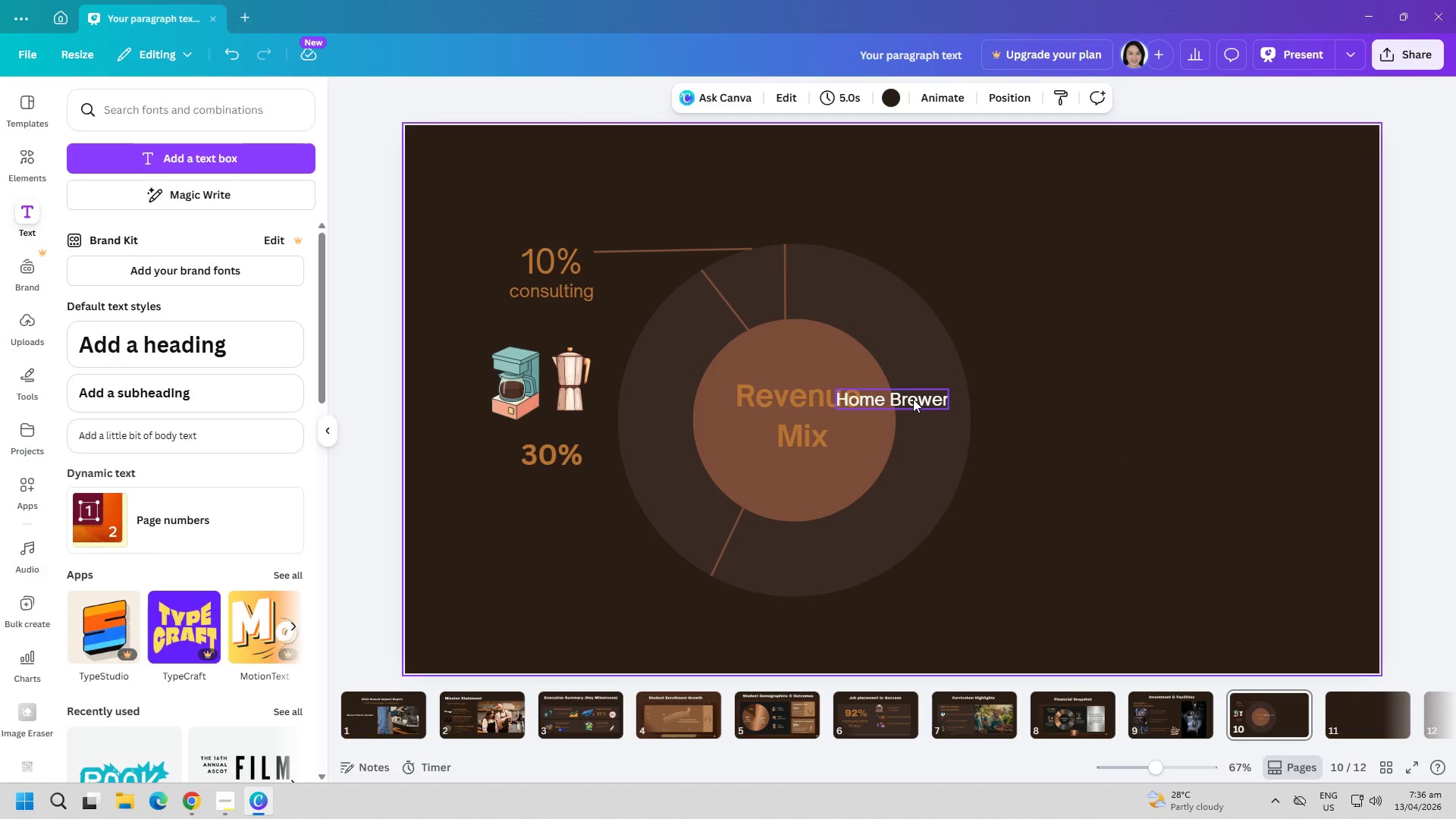 
left_click_drag(start_coordinate=[911, 399], to_coordinate=[556, 507])
 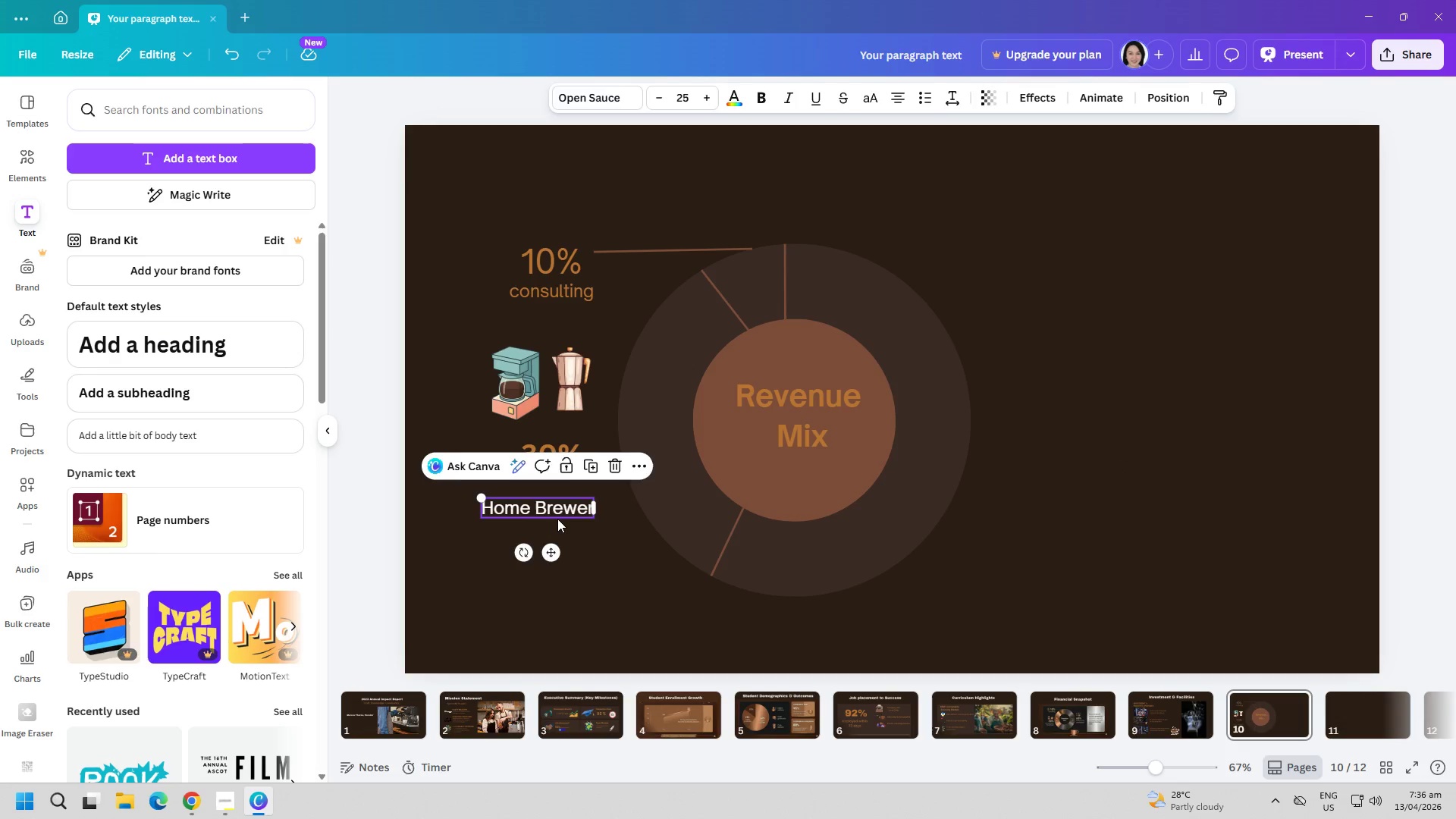 
double_click([557, 519])
 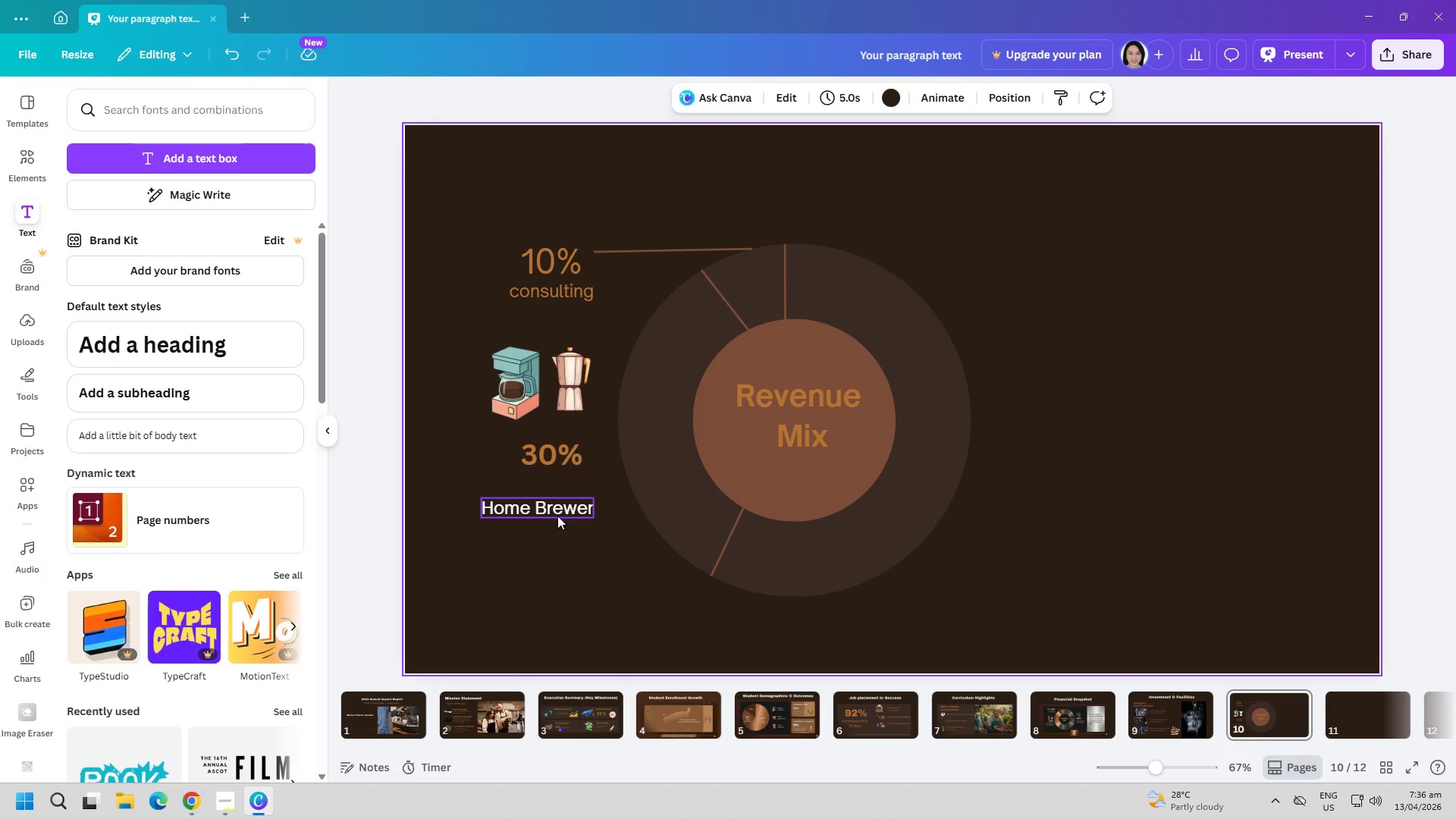 
triple_click([557, 512])
 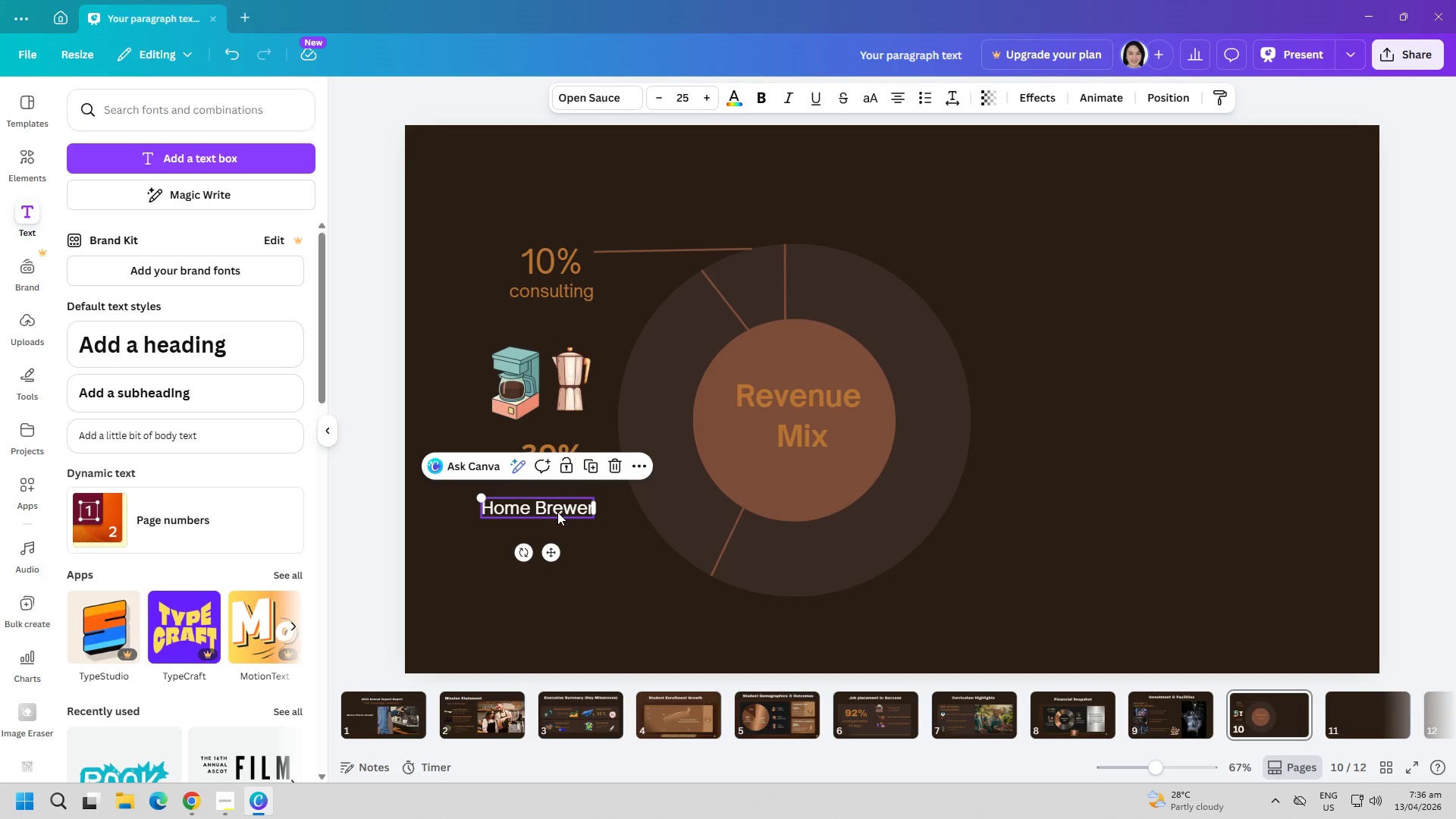 
triple_click([557, 505])
 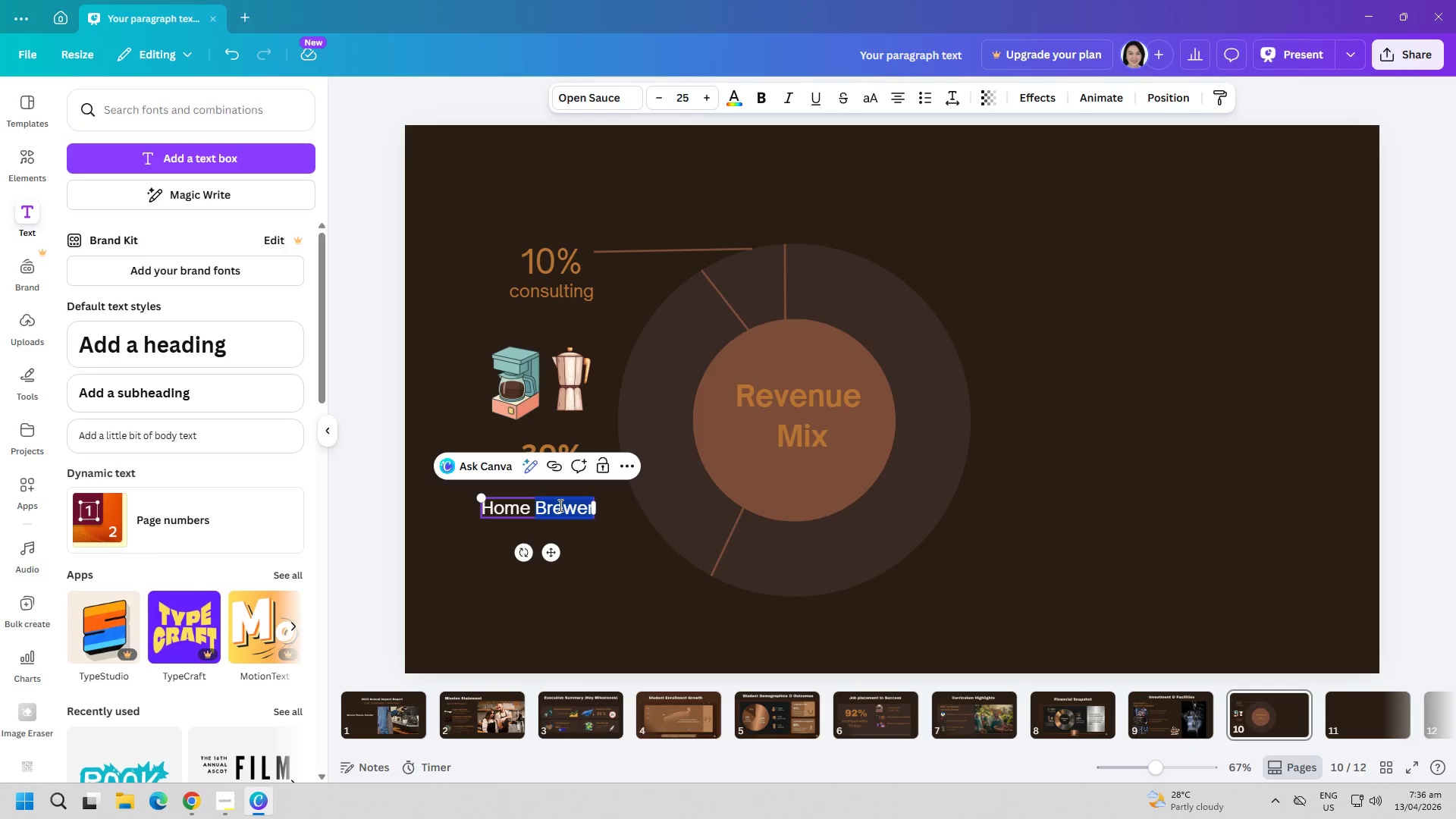 
triple_click([559, 505])
 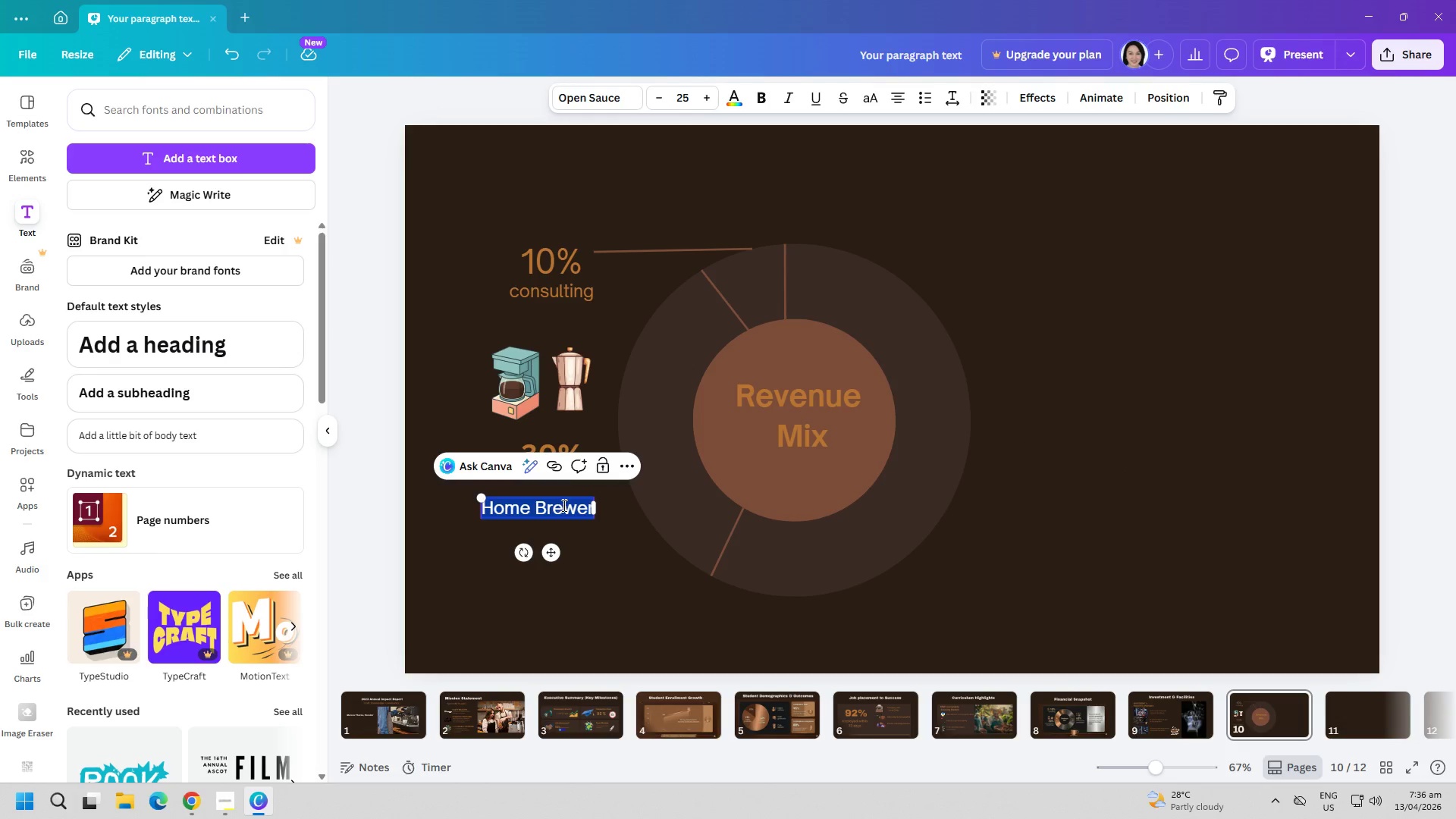 
triple_click([563, 505])
 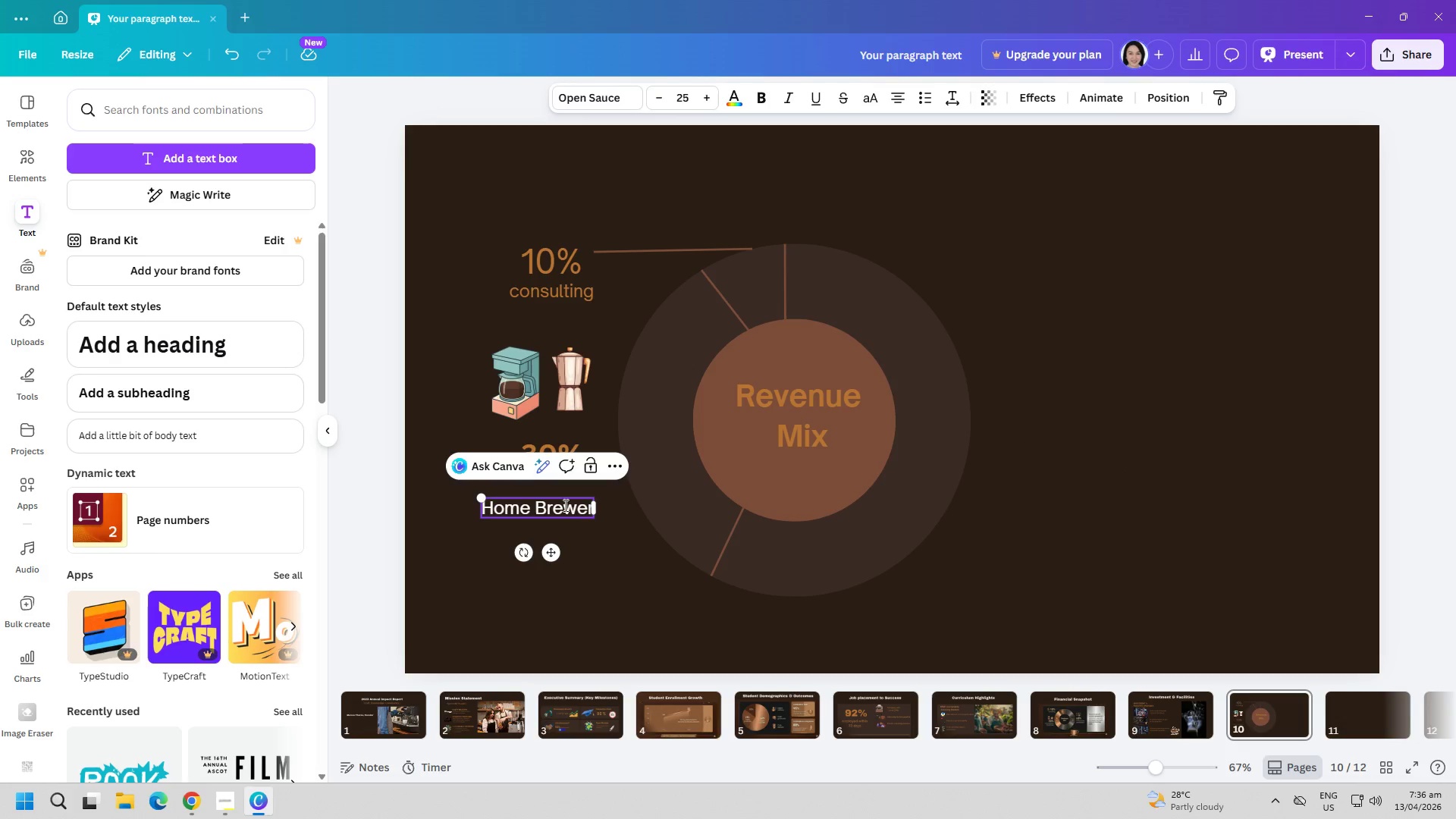 
key(ArrowRight)
 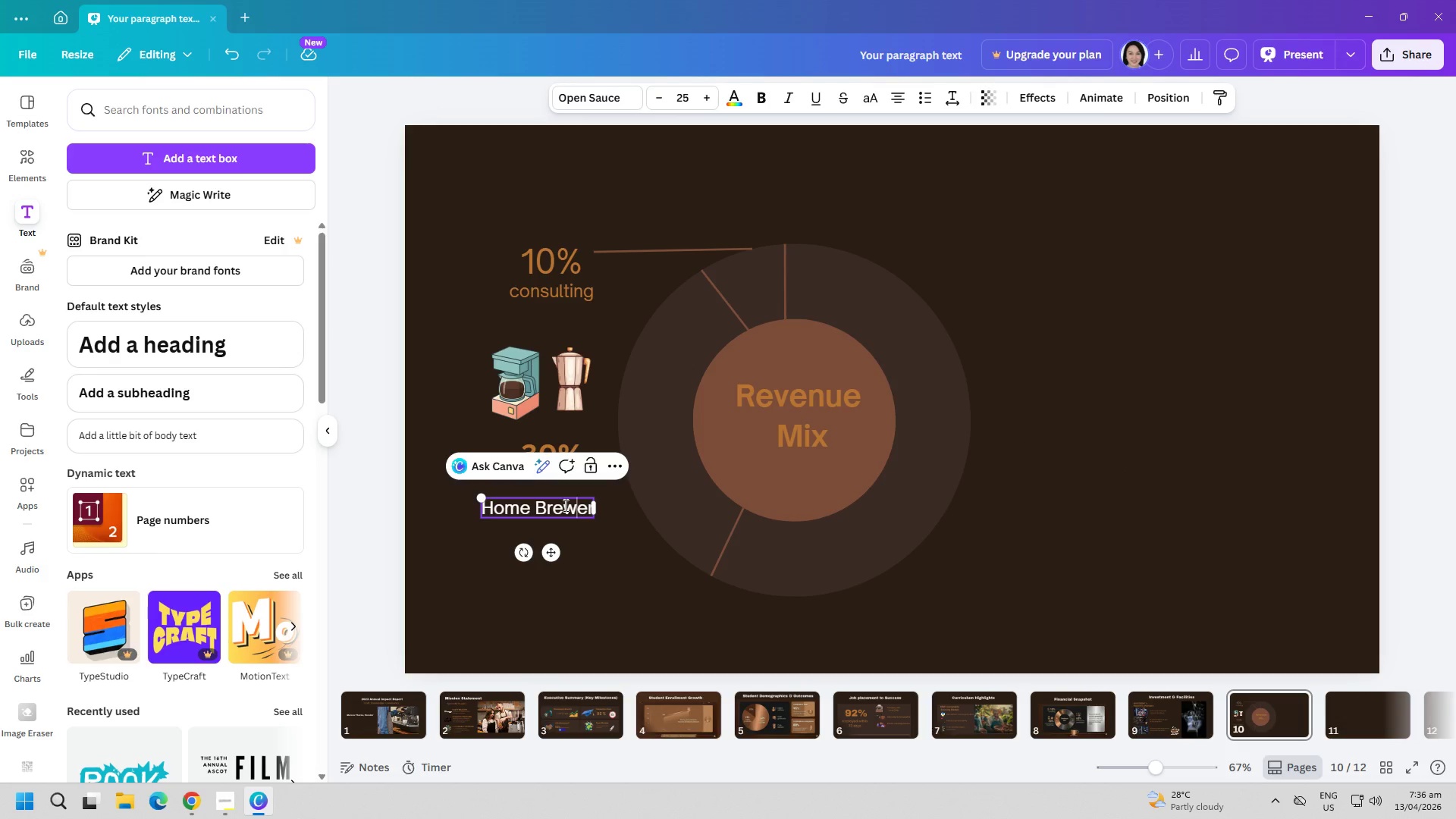 
key(ArrowRight)
 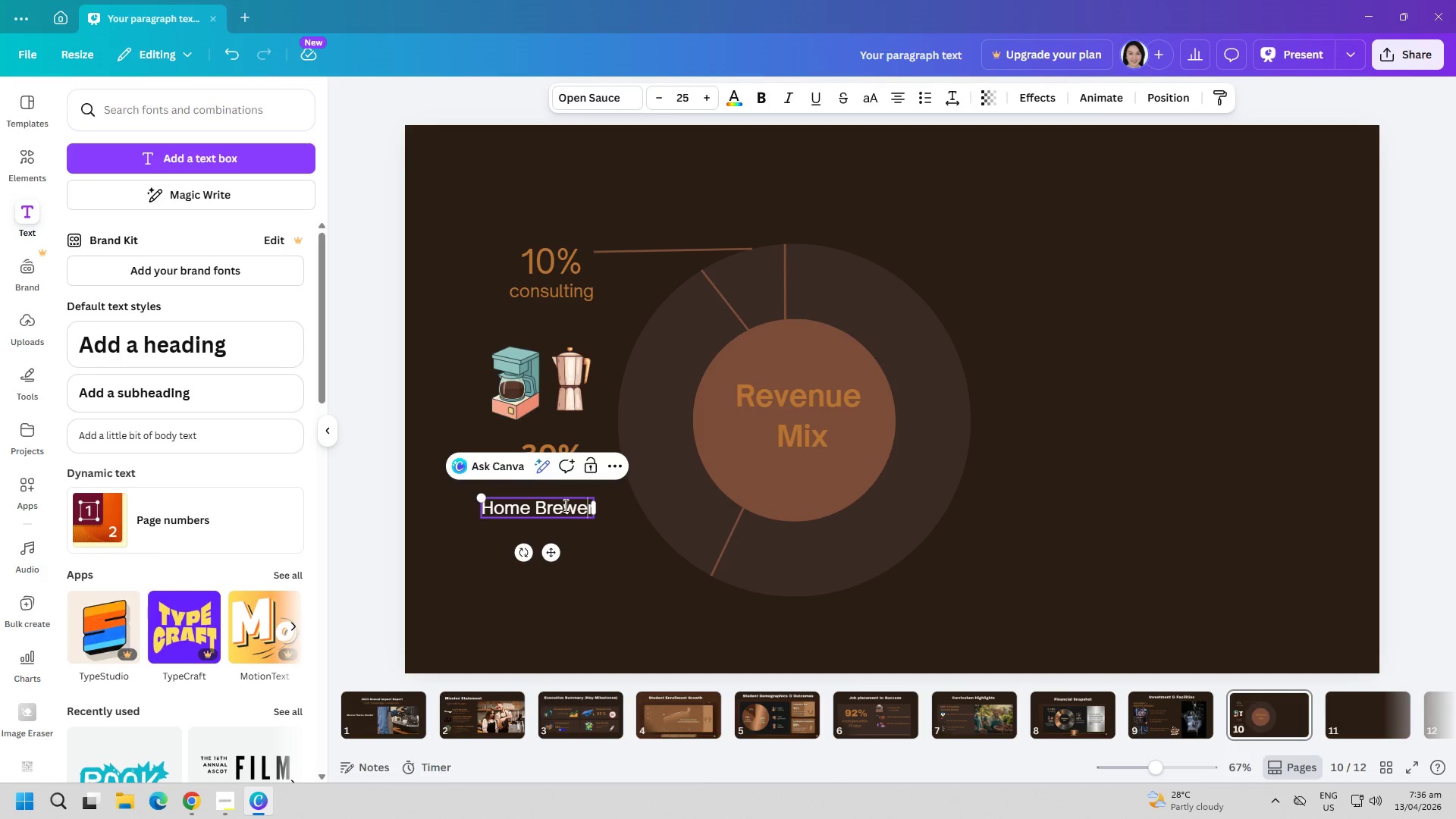 
key(ArrowRight)
 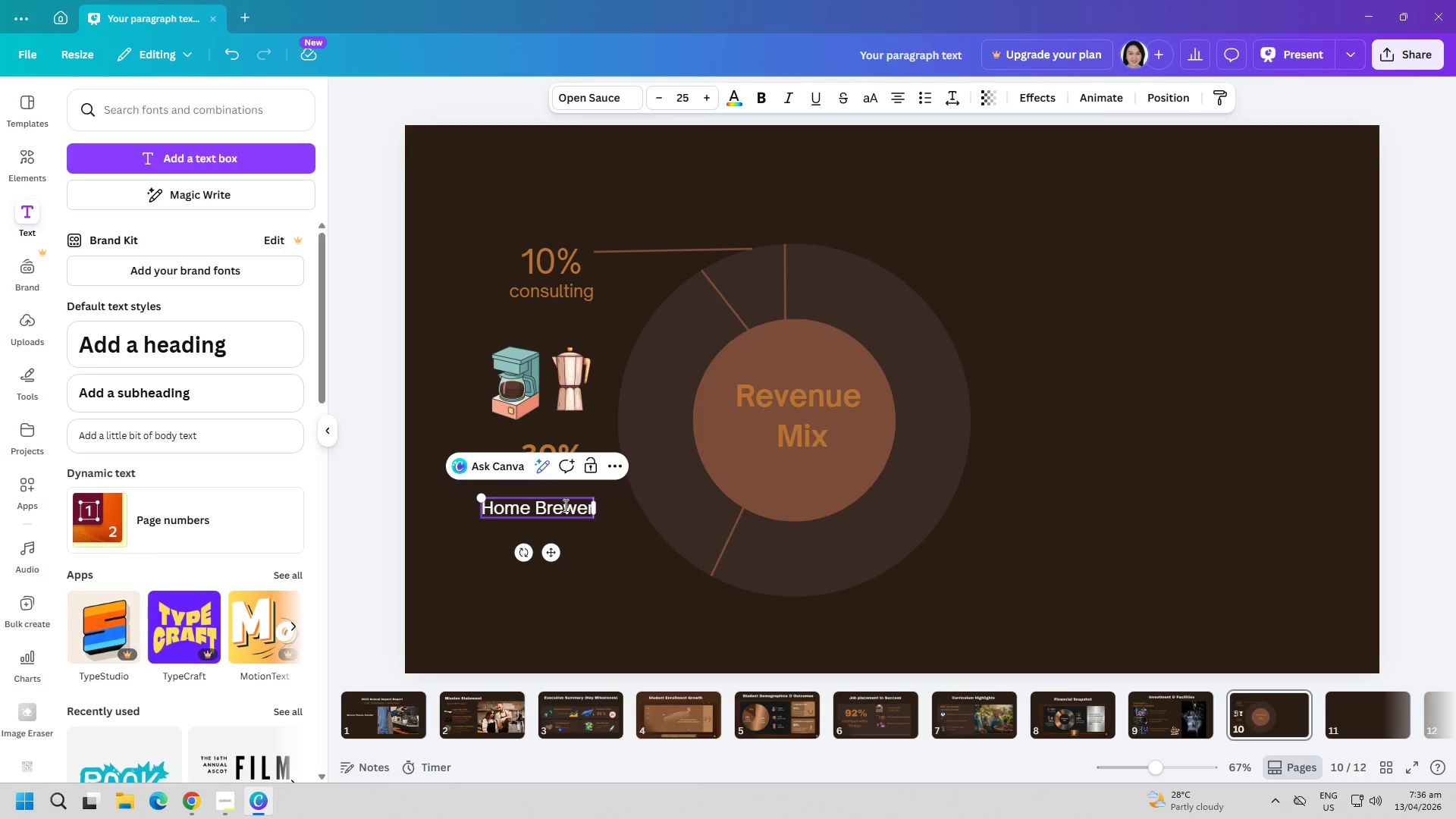 
key(ArrowRight)
 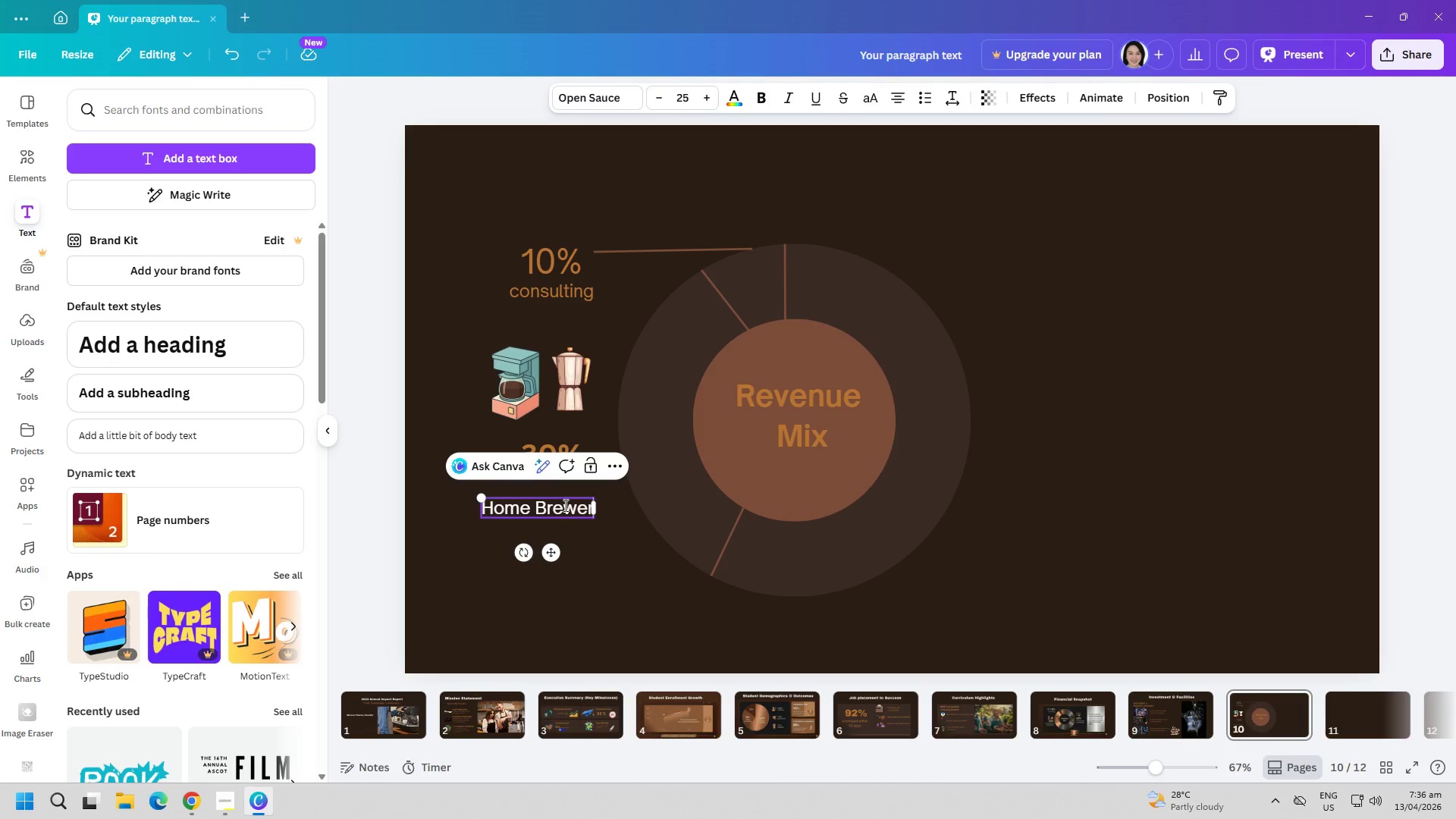 
key(Enter)
 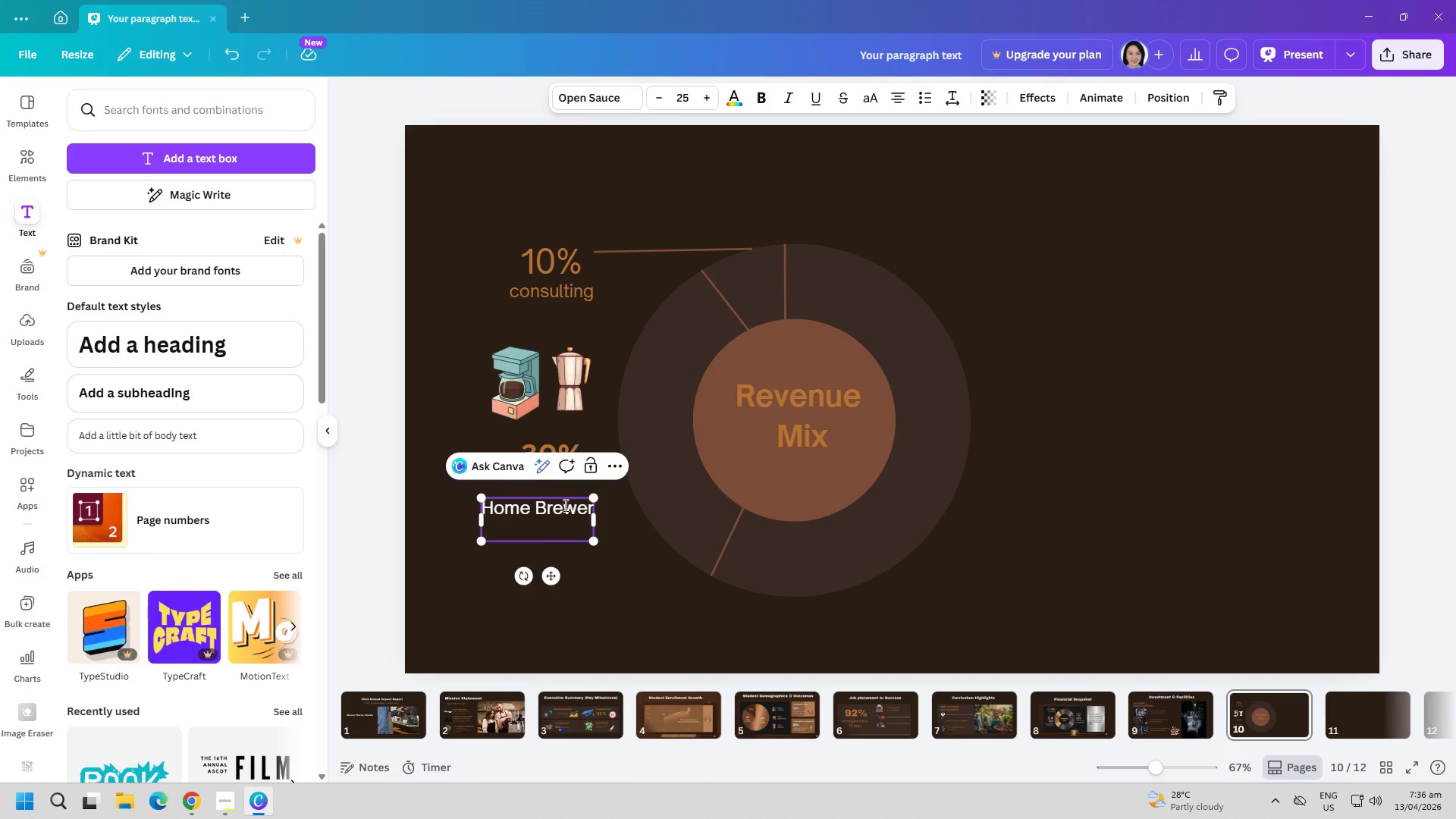 
type(Workshops)
 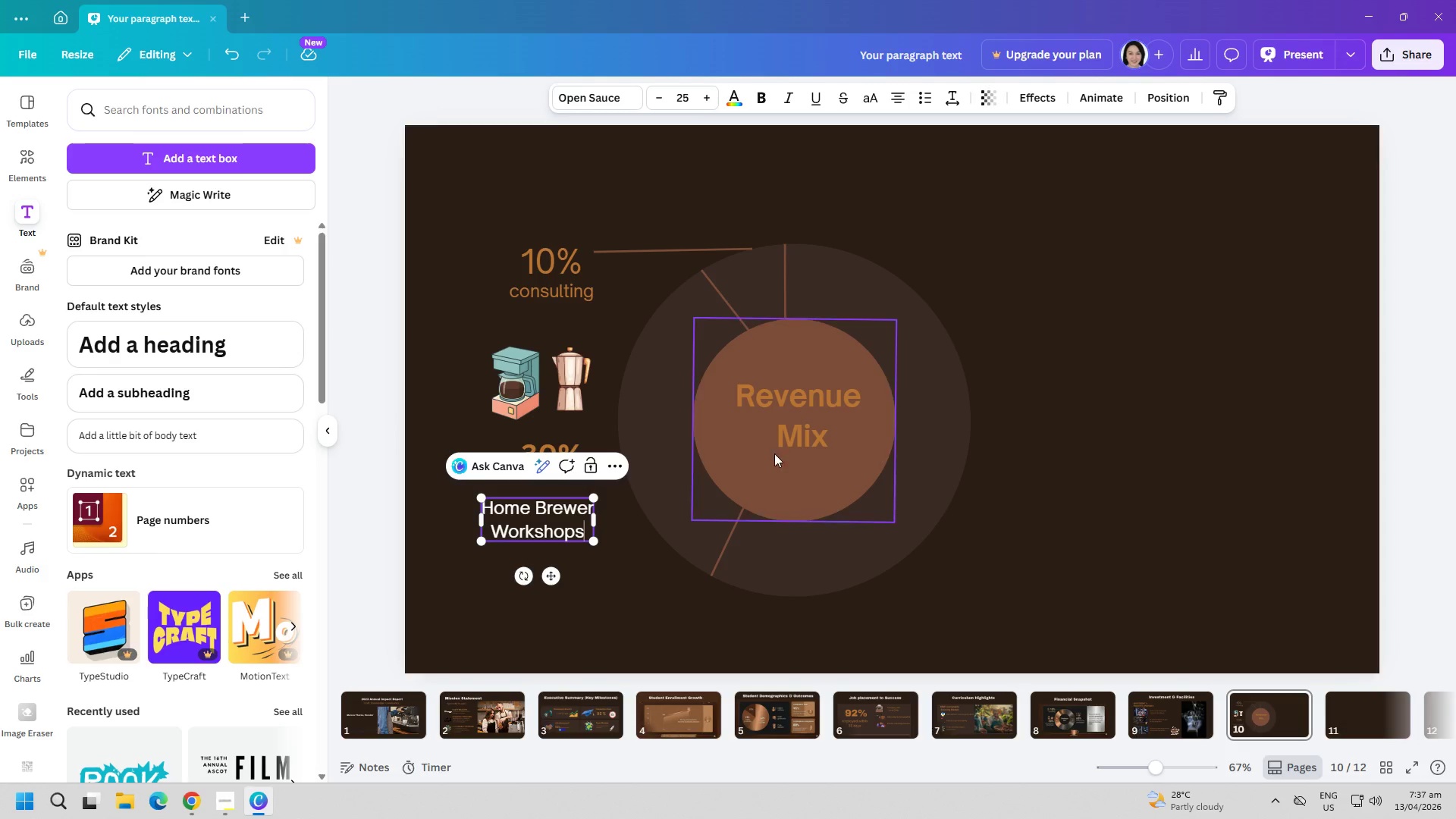 
key(Control+ControlLeft)
 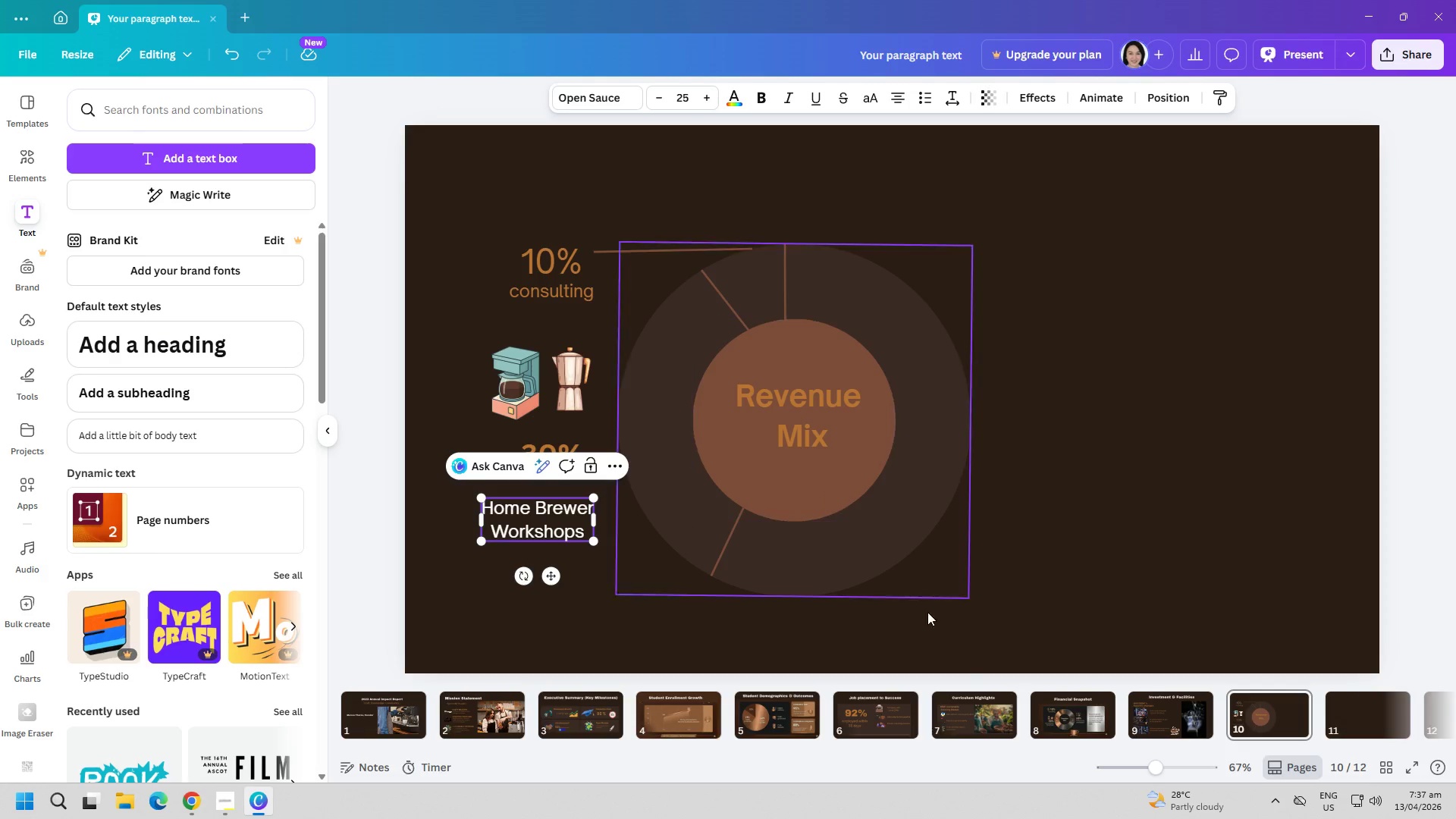 
key(Control+A)
 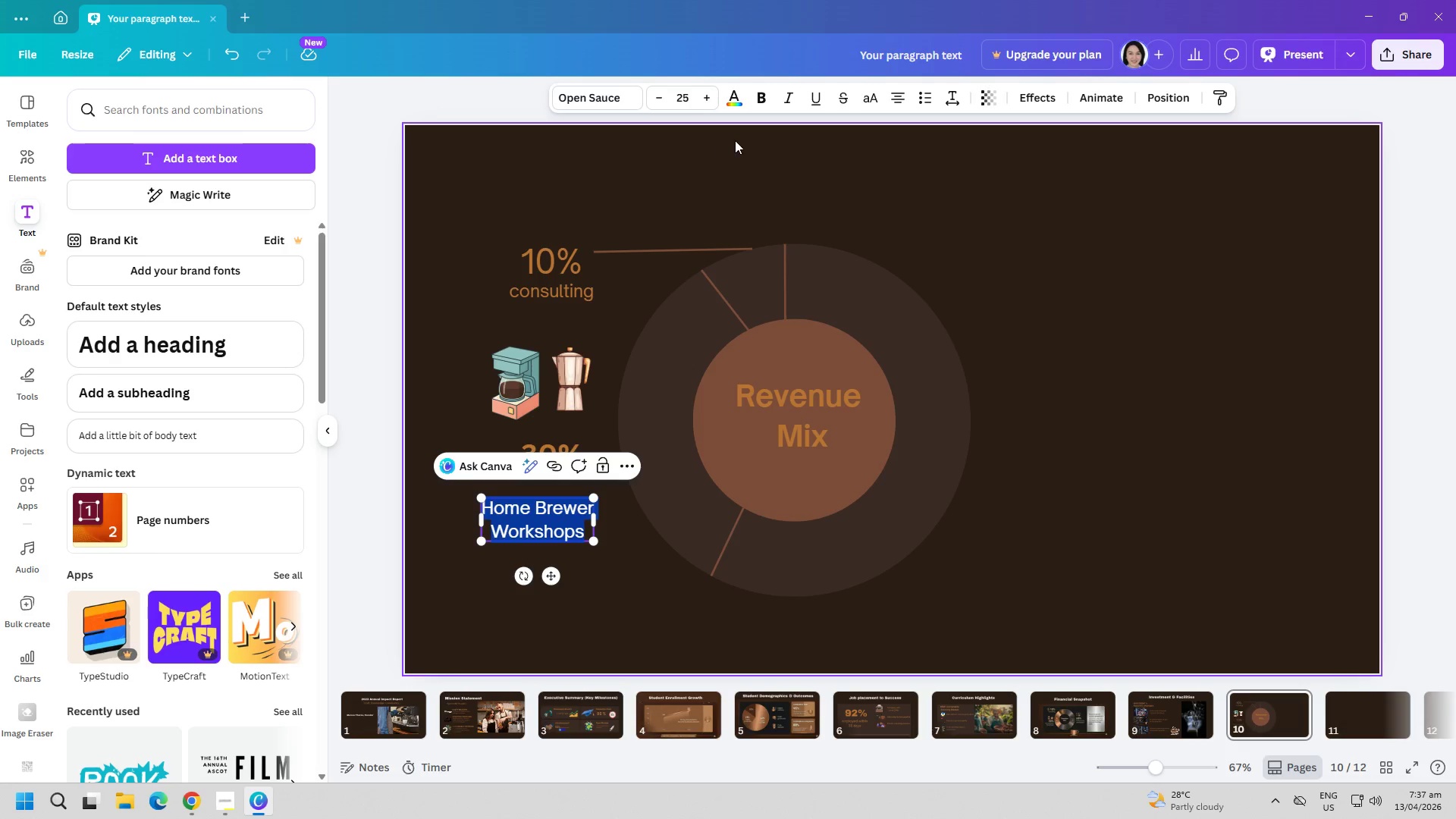 
left_click([732, 94])
 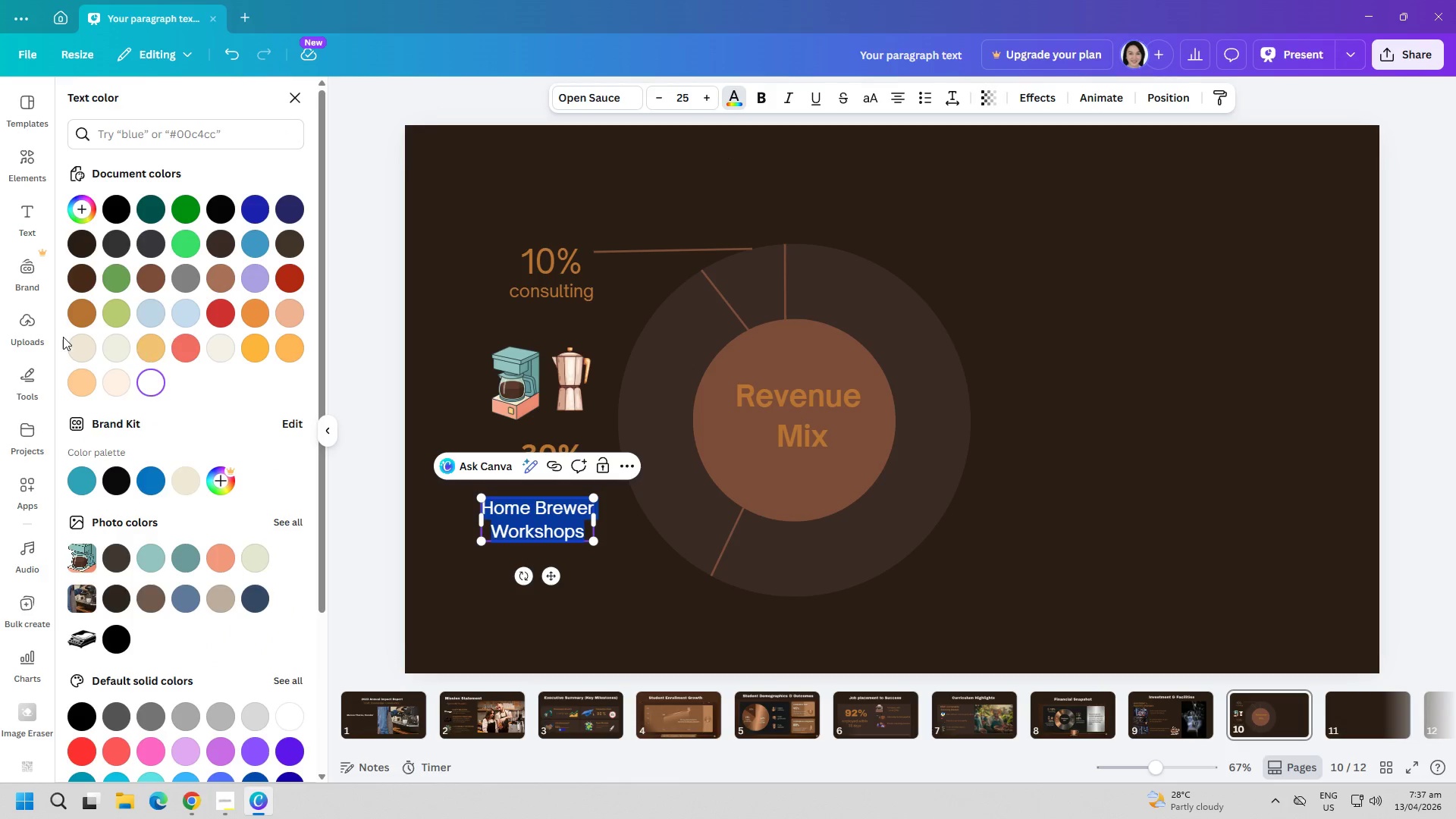 
left_click([71, 314])
 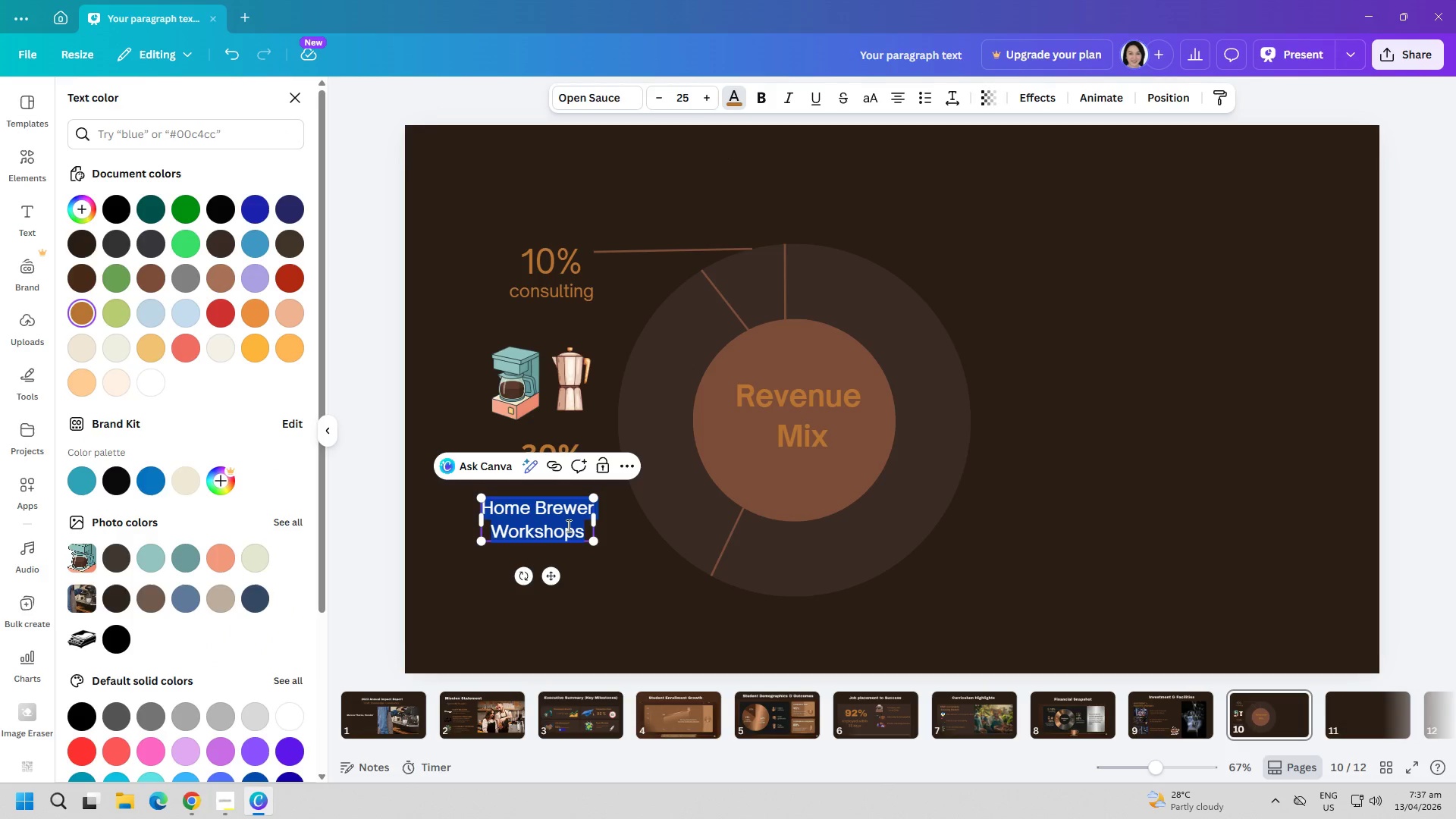 
left_click([658, 575])
 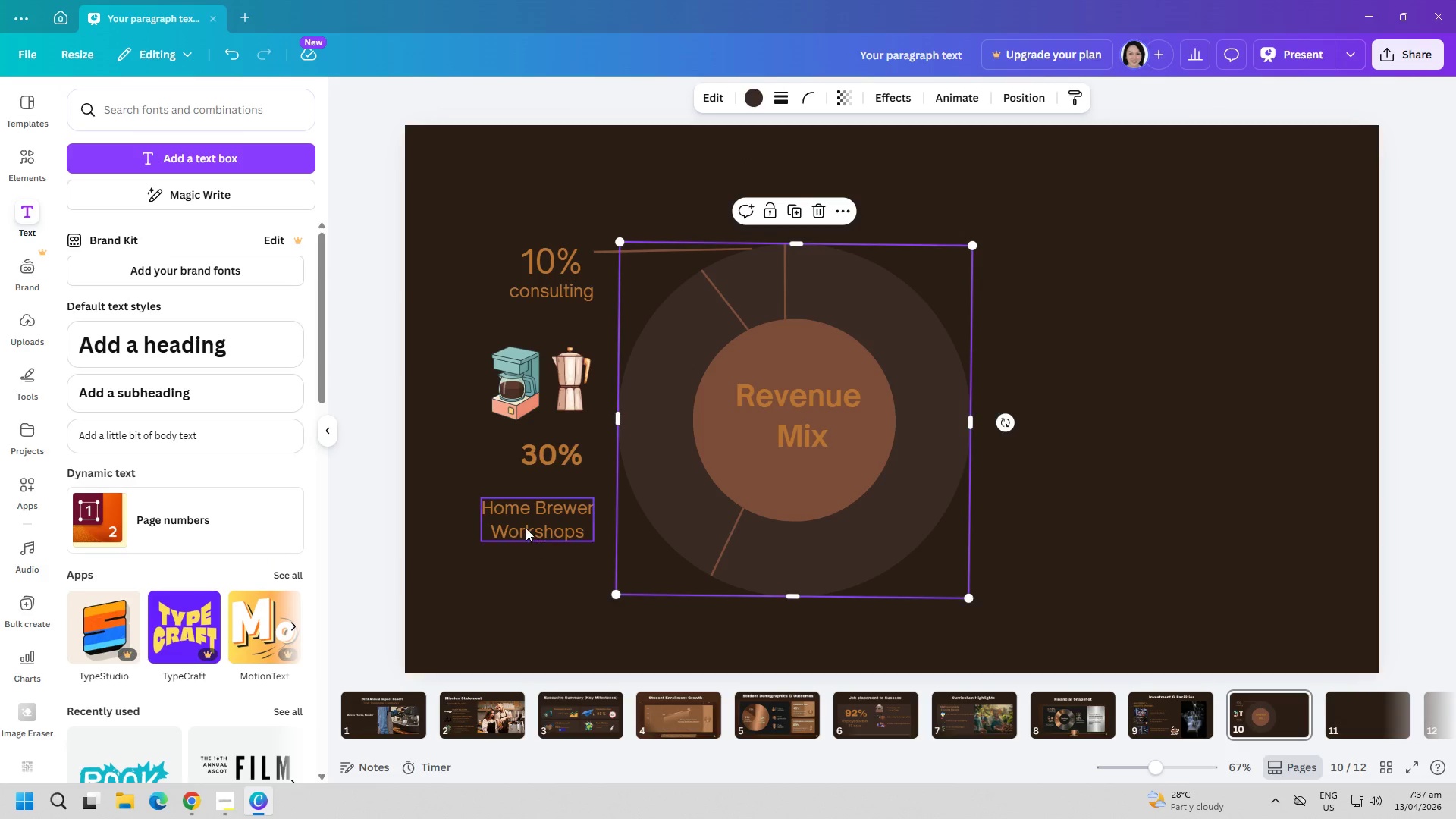 
left_click_drag(start_coordinate=[526, 528], to_coordinate=[529, 502])
 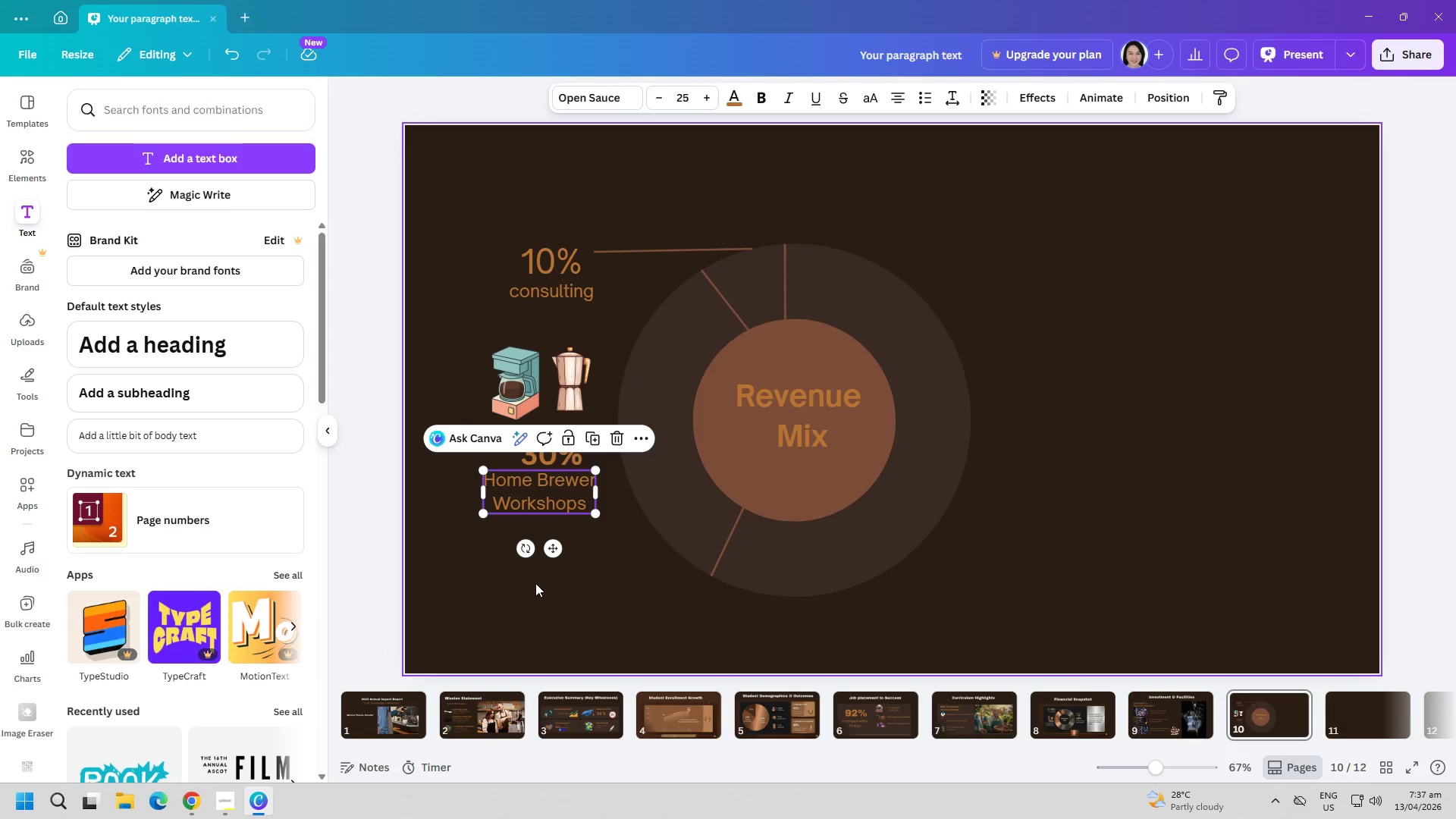 
left_click([535, 583])
 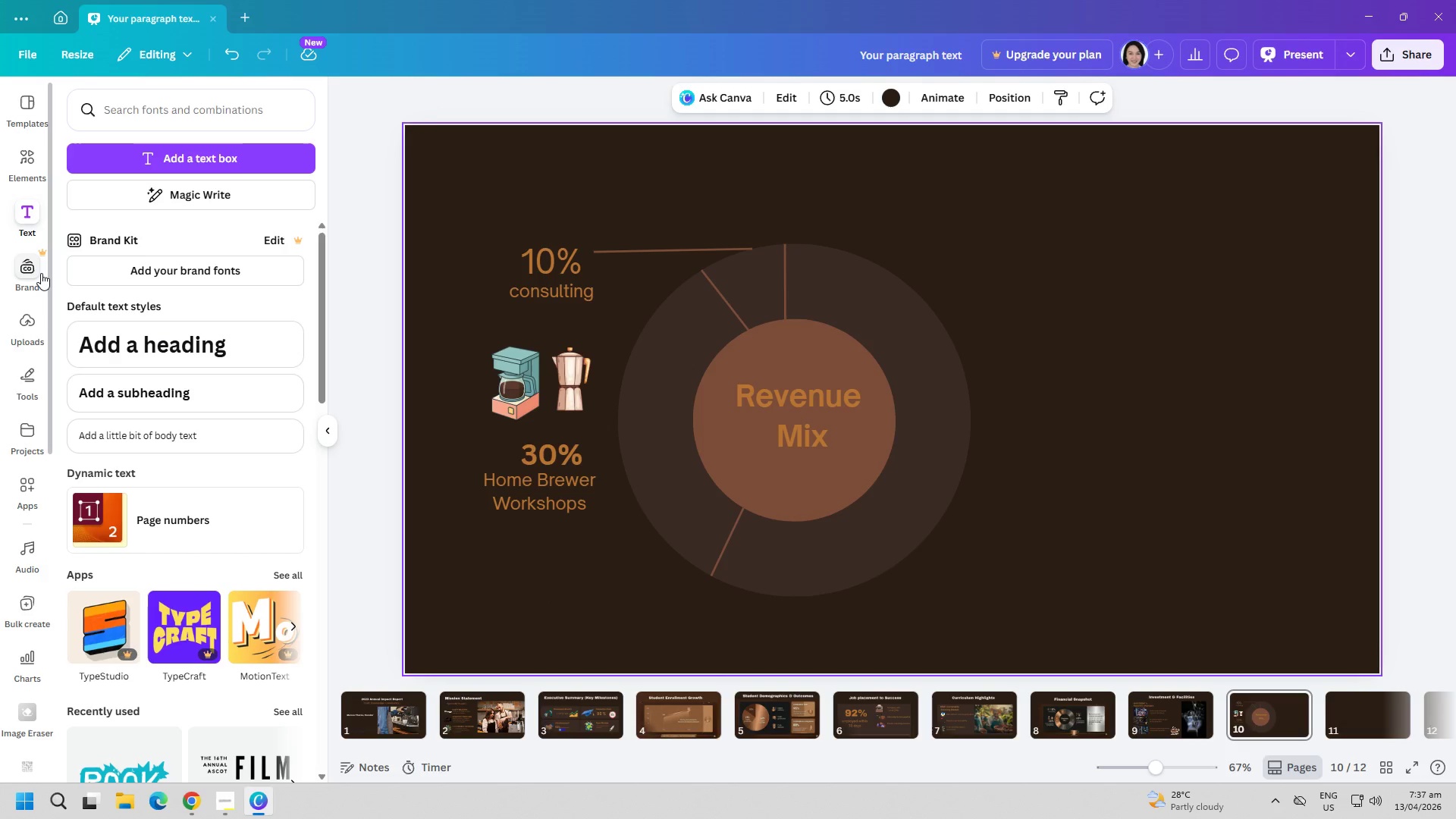 
wait(22.0)
 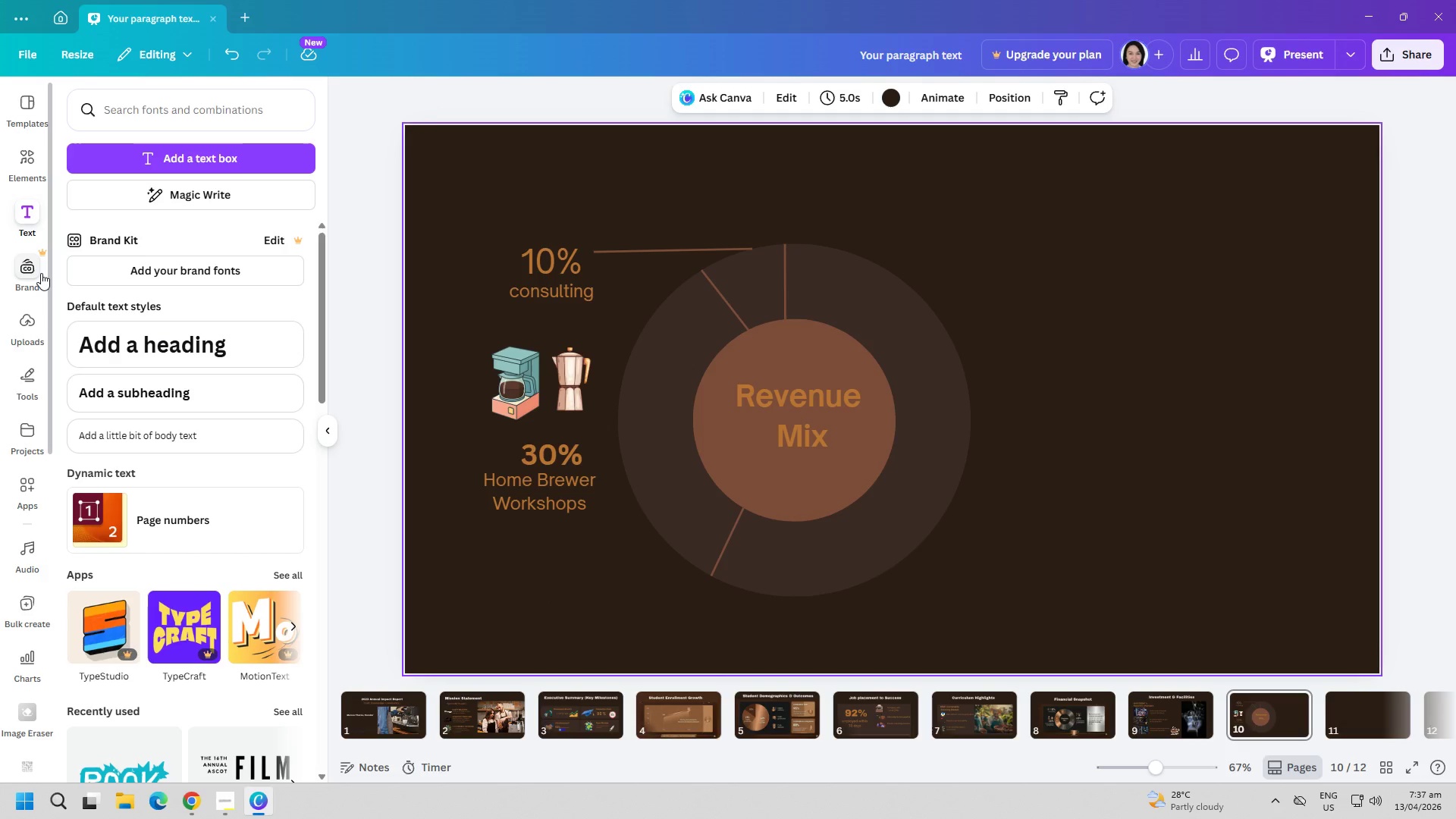 
left_click([24, 183])
 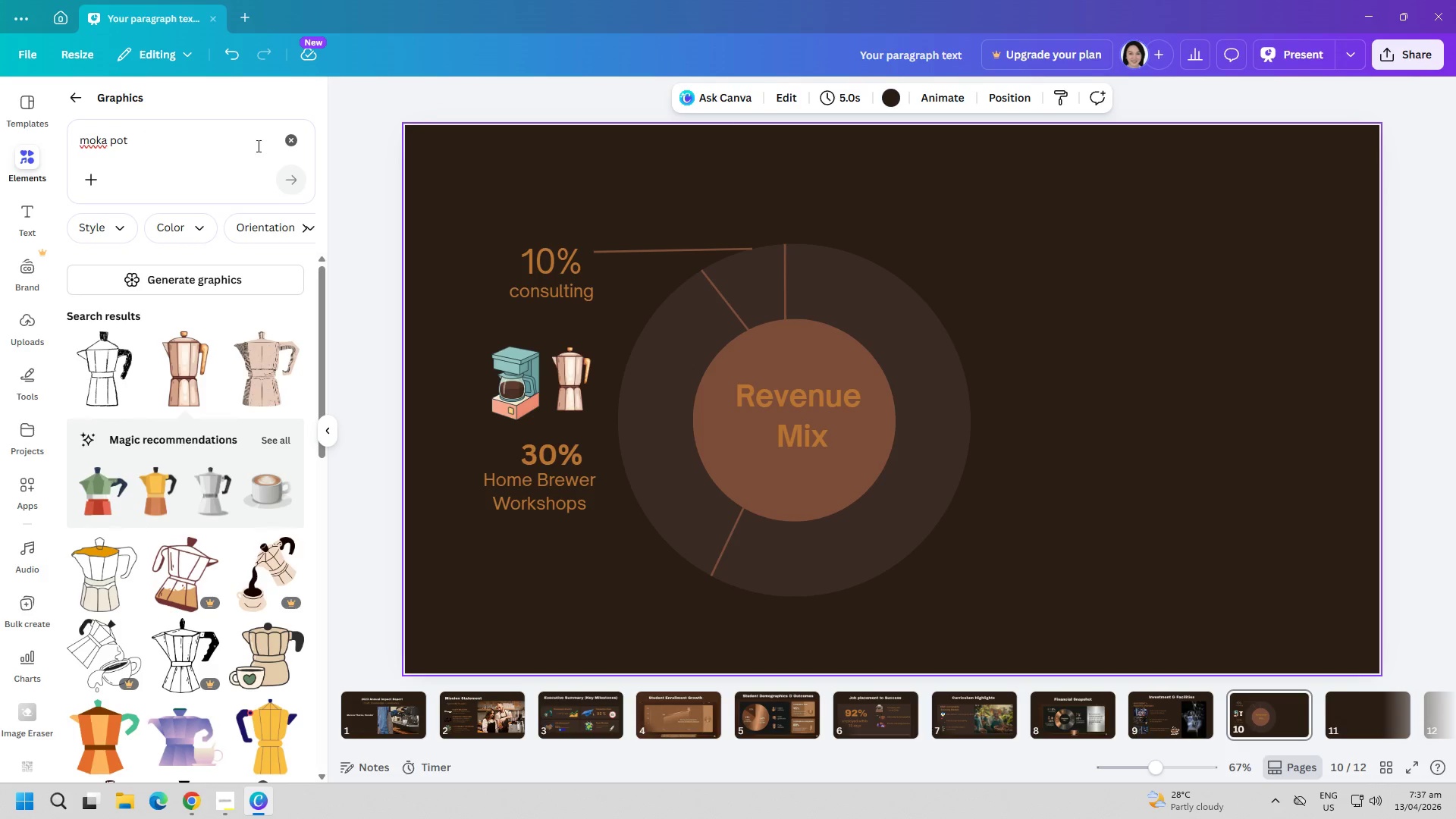 
left_click([298, 143])
 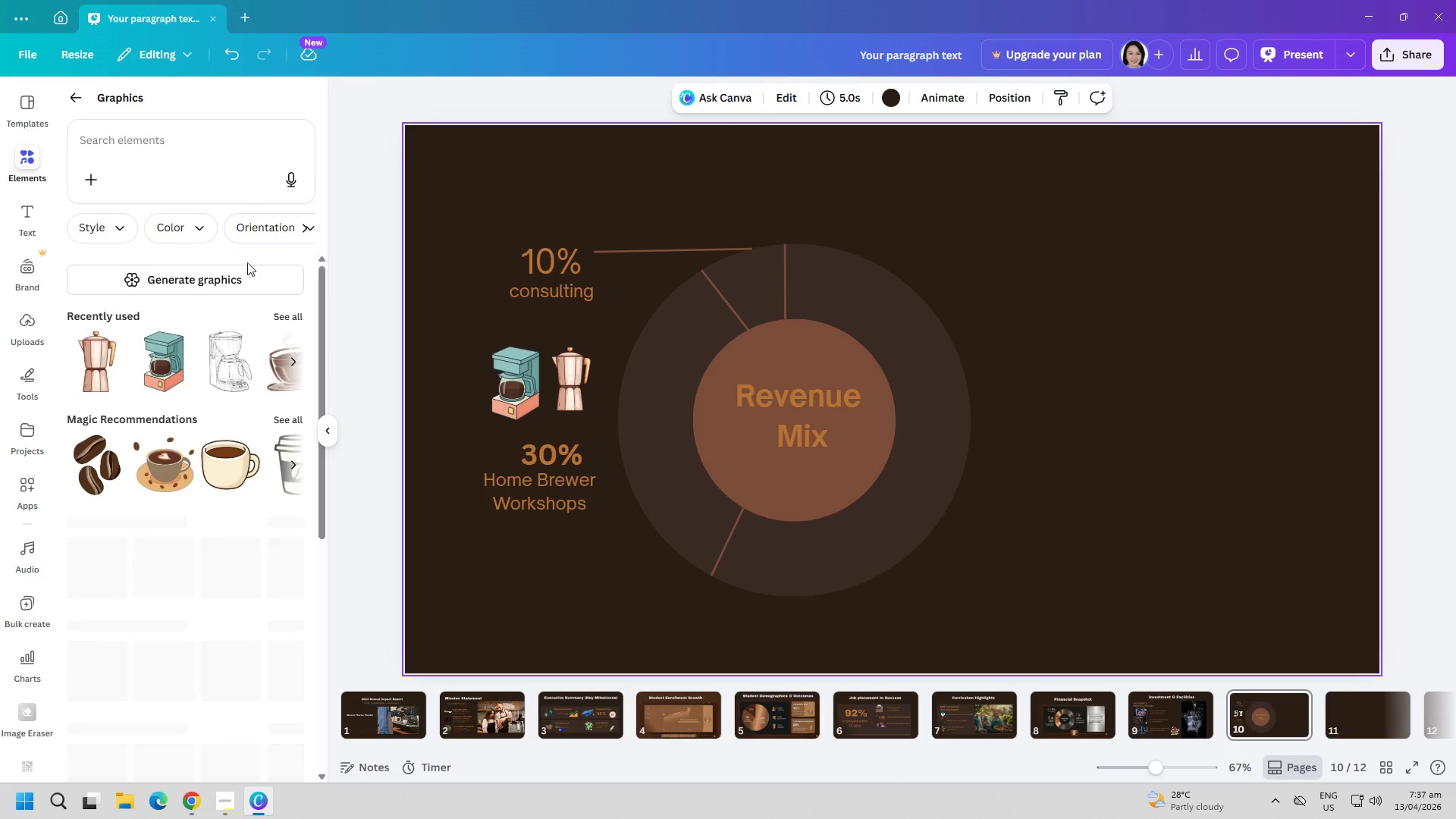 
mouse_move([228, 348])
 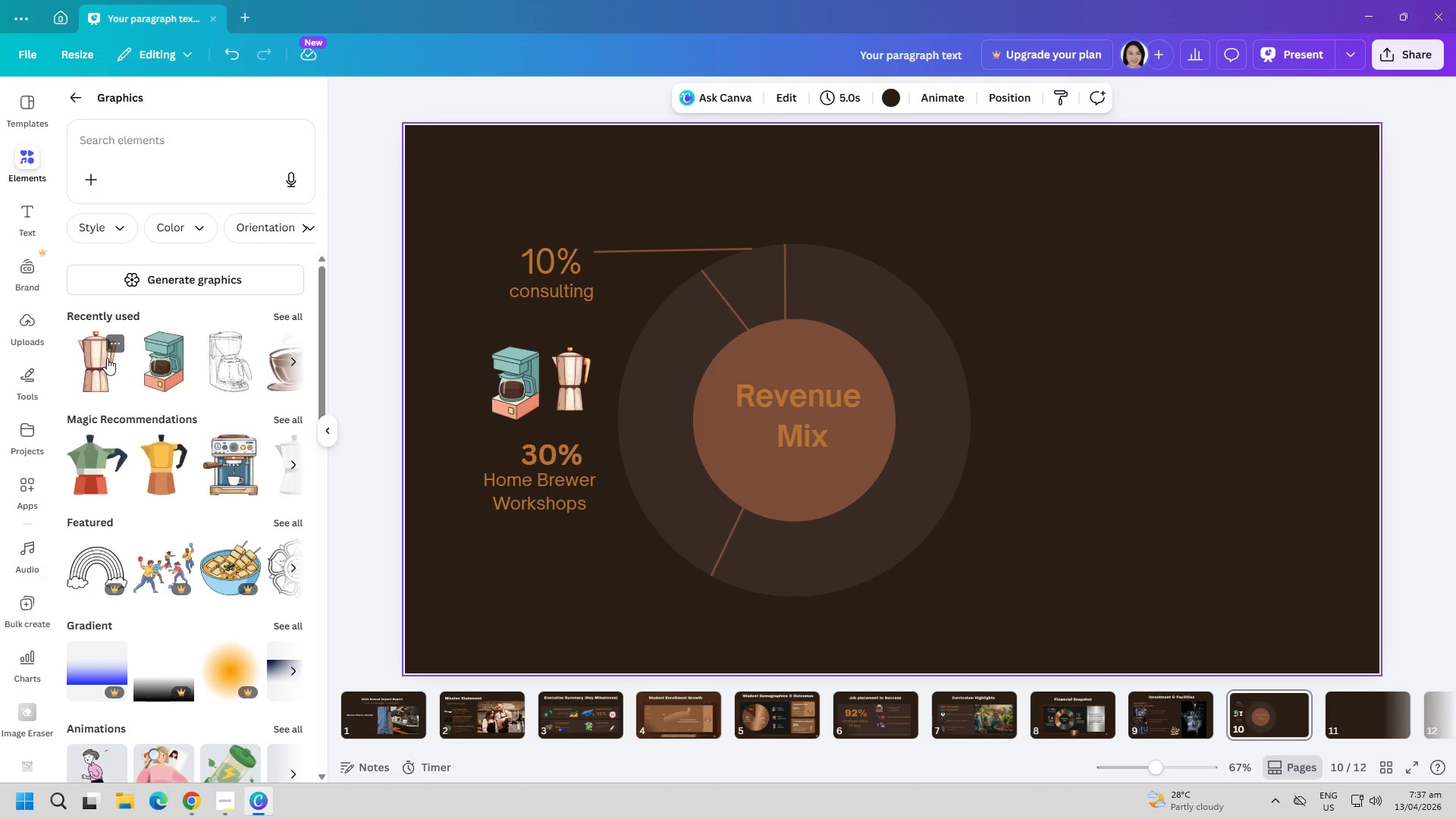 
left_click([89, 363])
 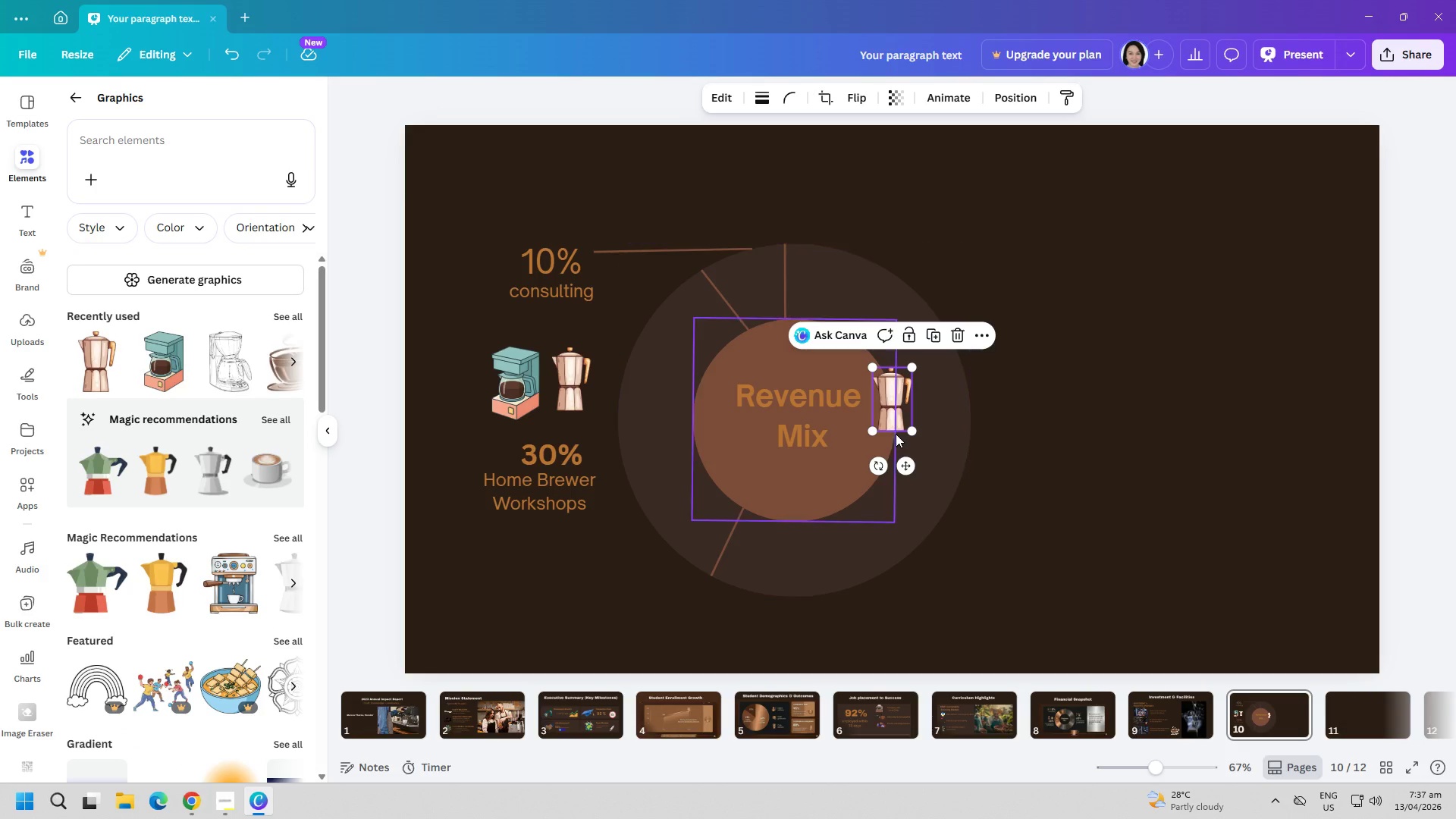 
key(Delete)
 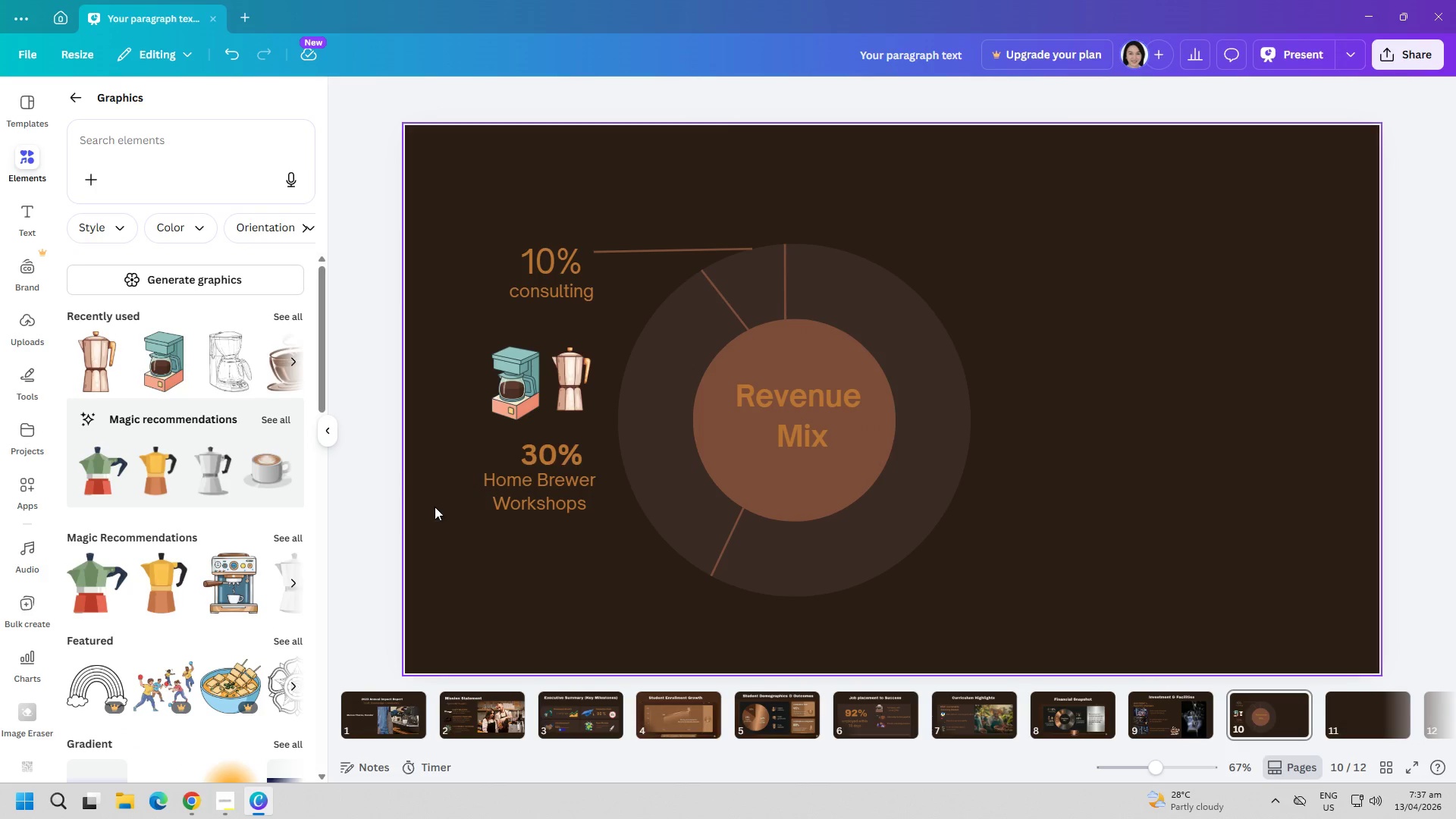 
key(Alt+AltLeft)
 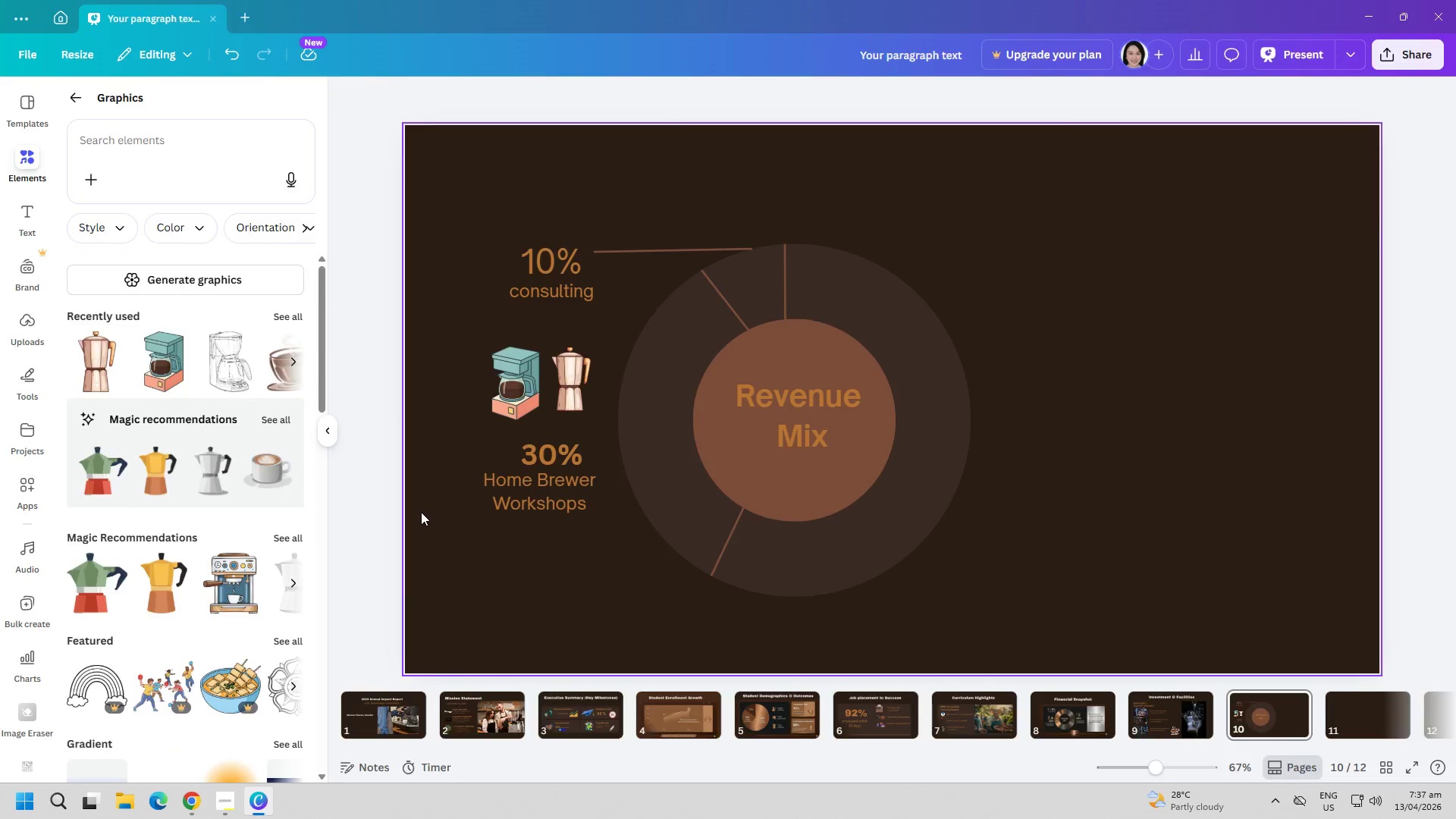 
key(Alt+Tab)
 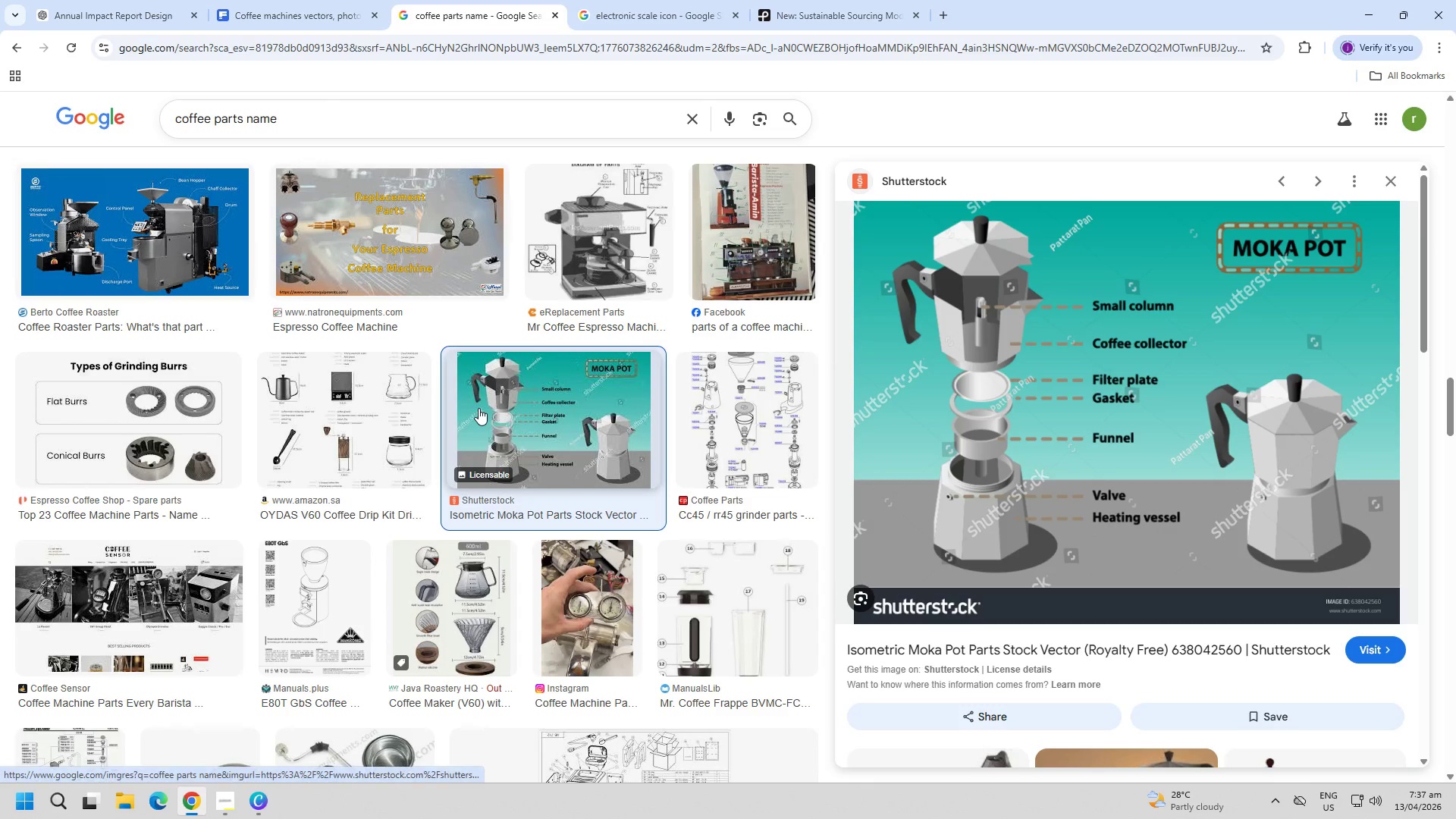 
key(Alt+AltLeft)
 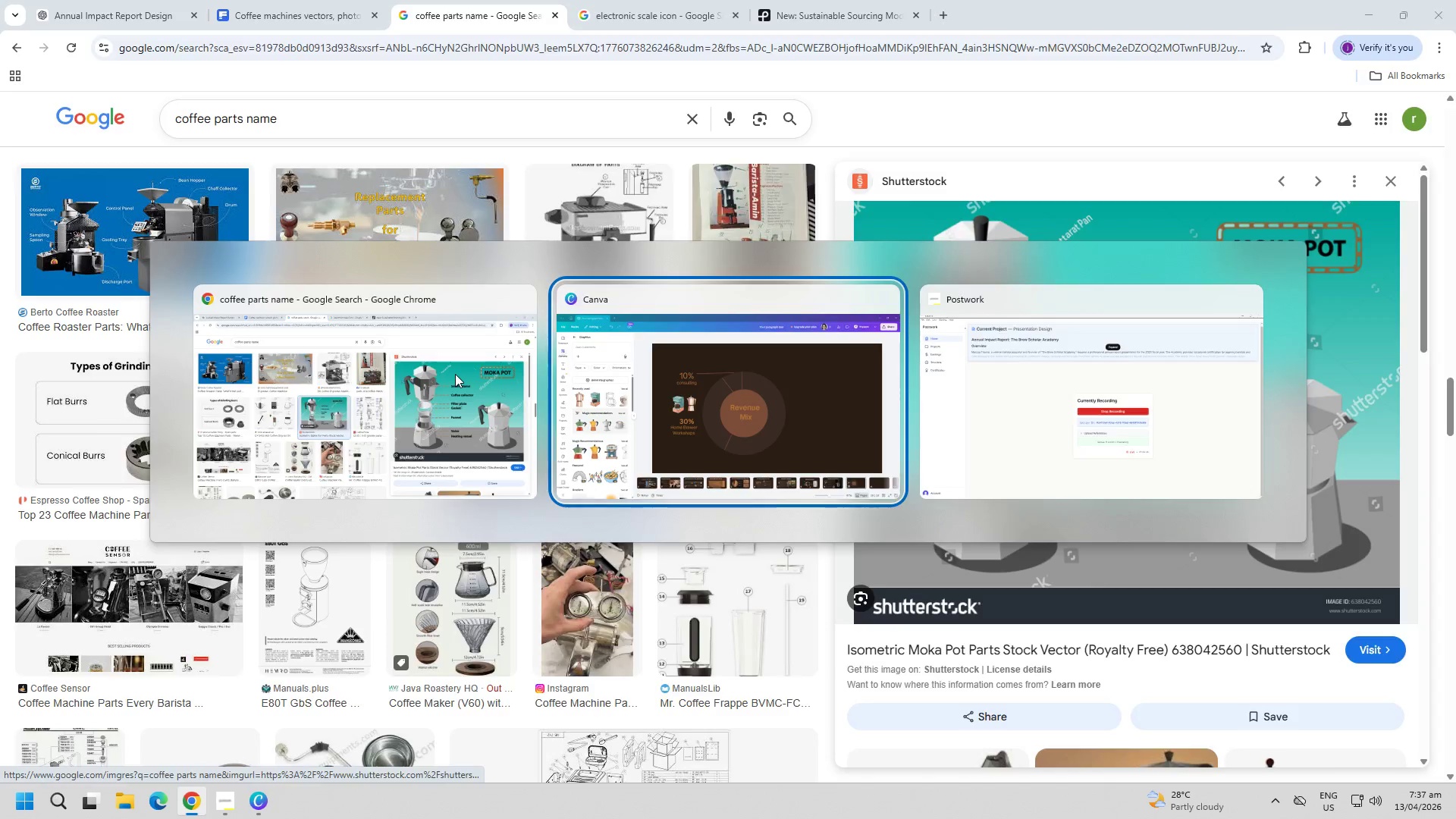 
key(Alt+Tab)
 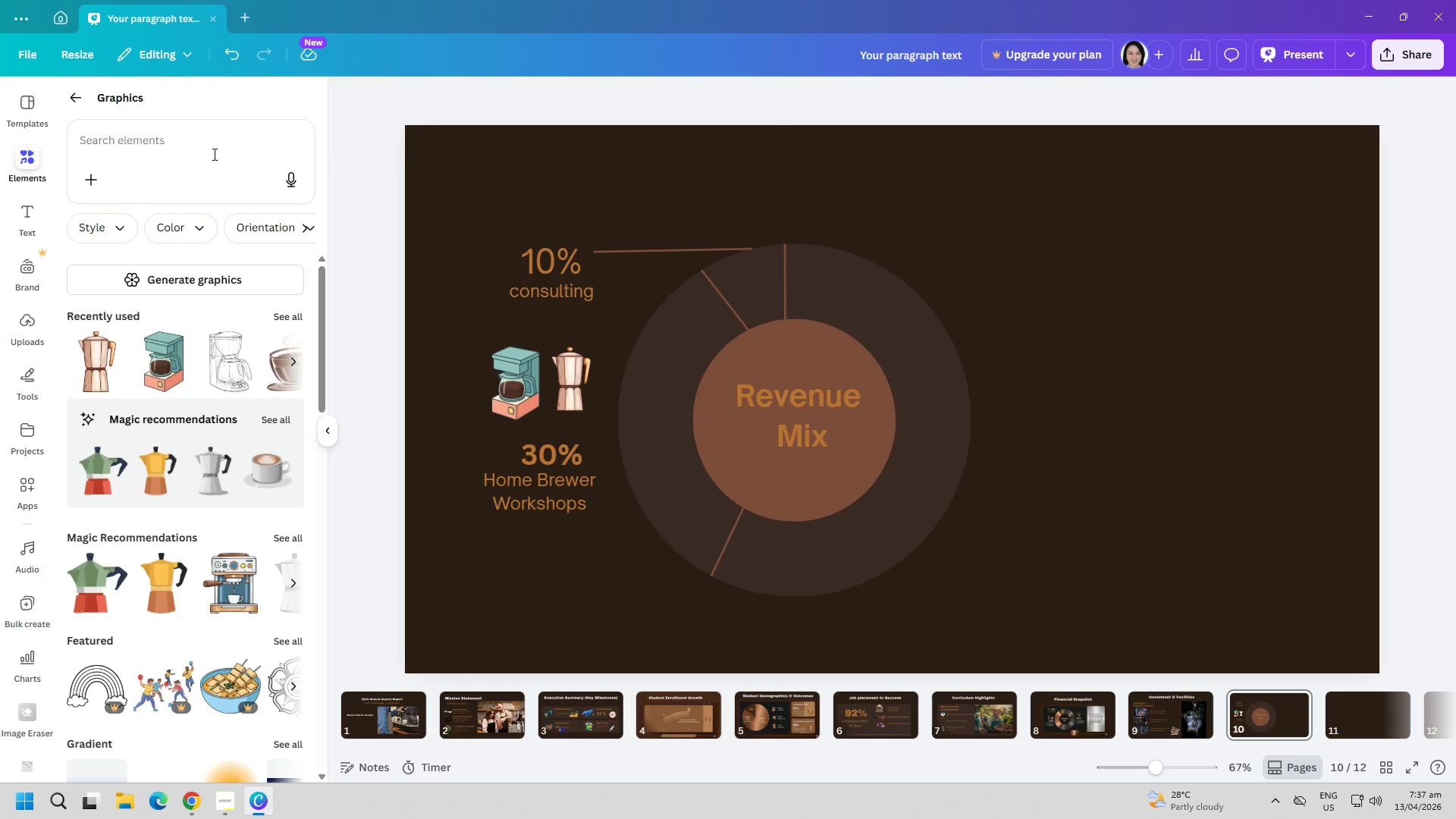 
double_click([213, 154])
 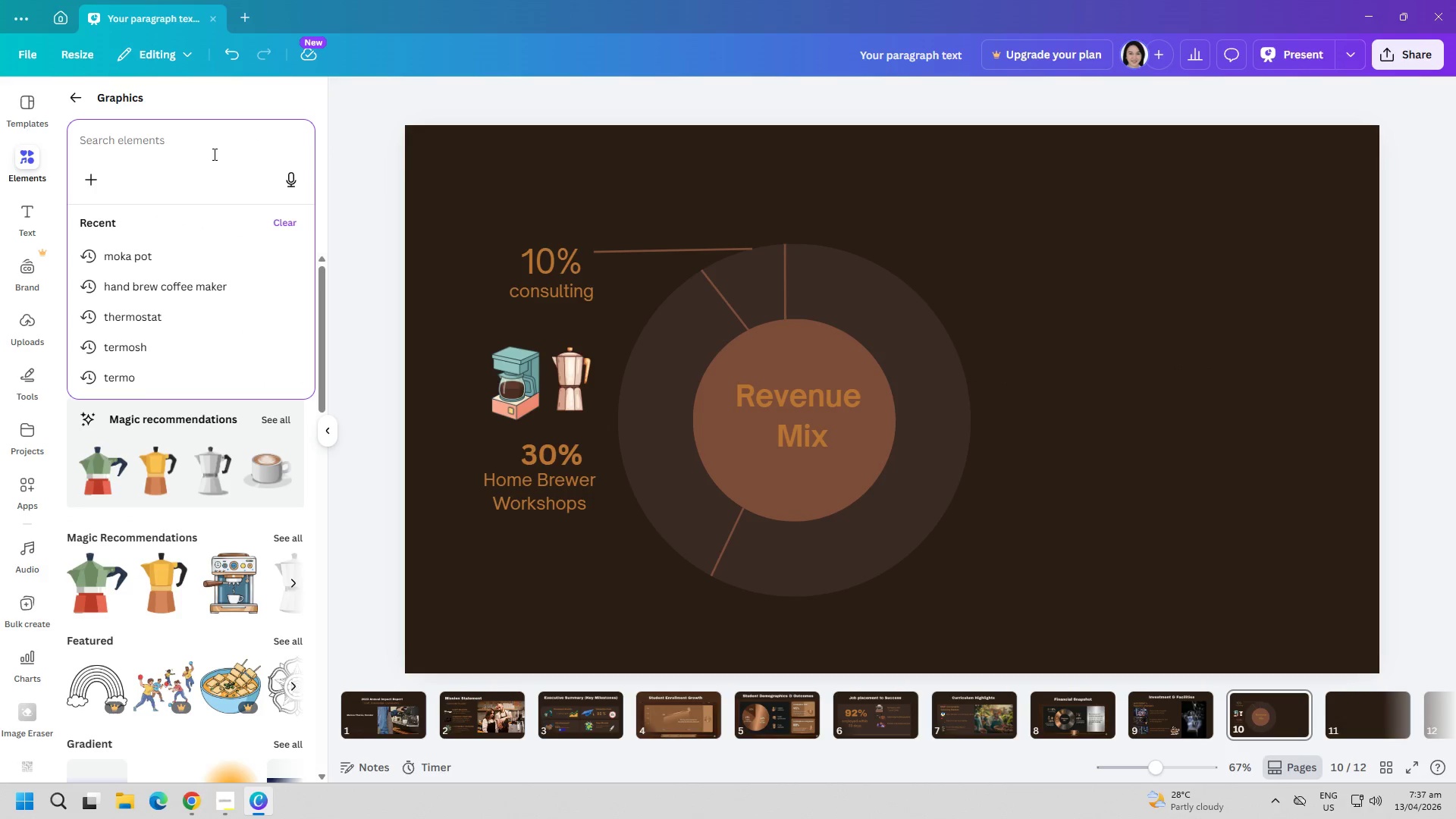 
type(moka pot)
 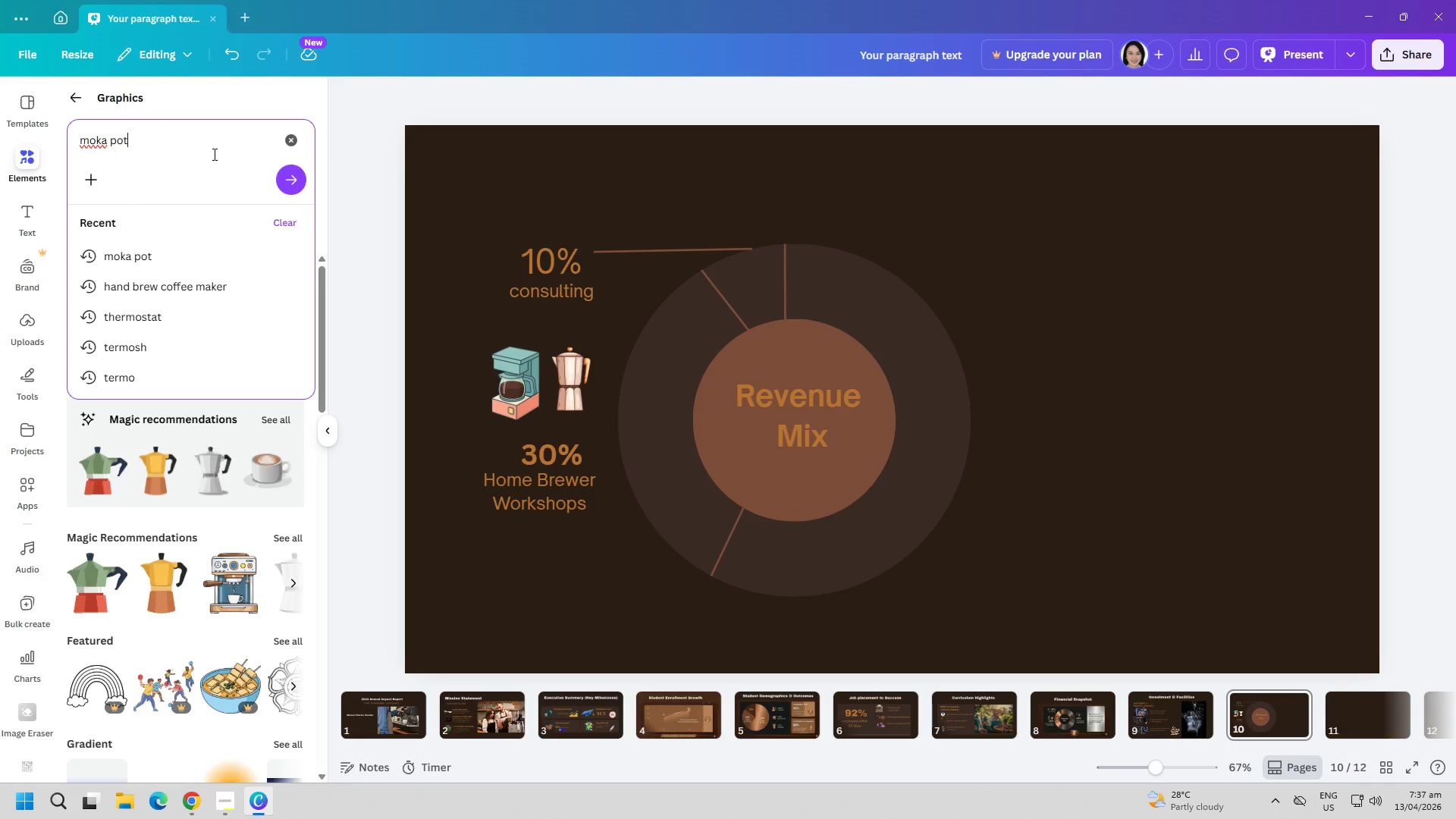 
key(Enter)
 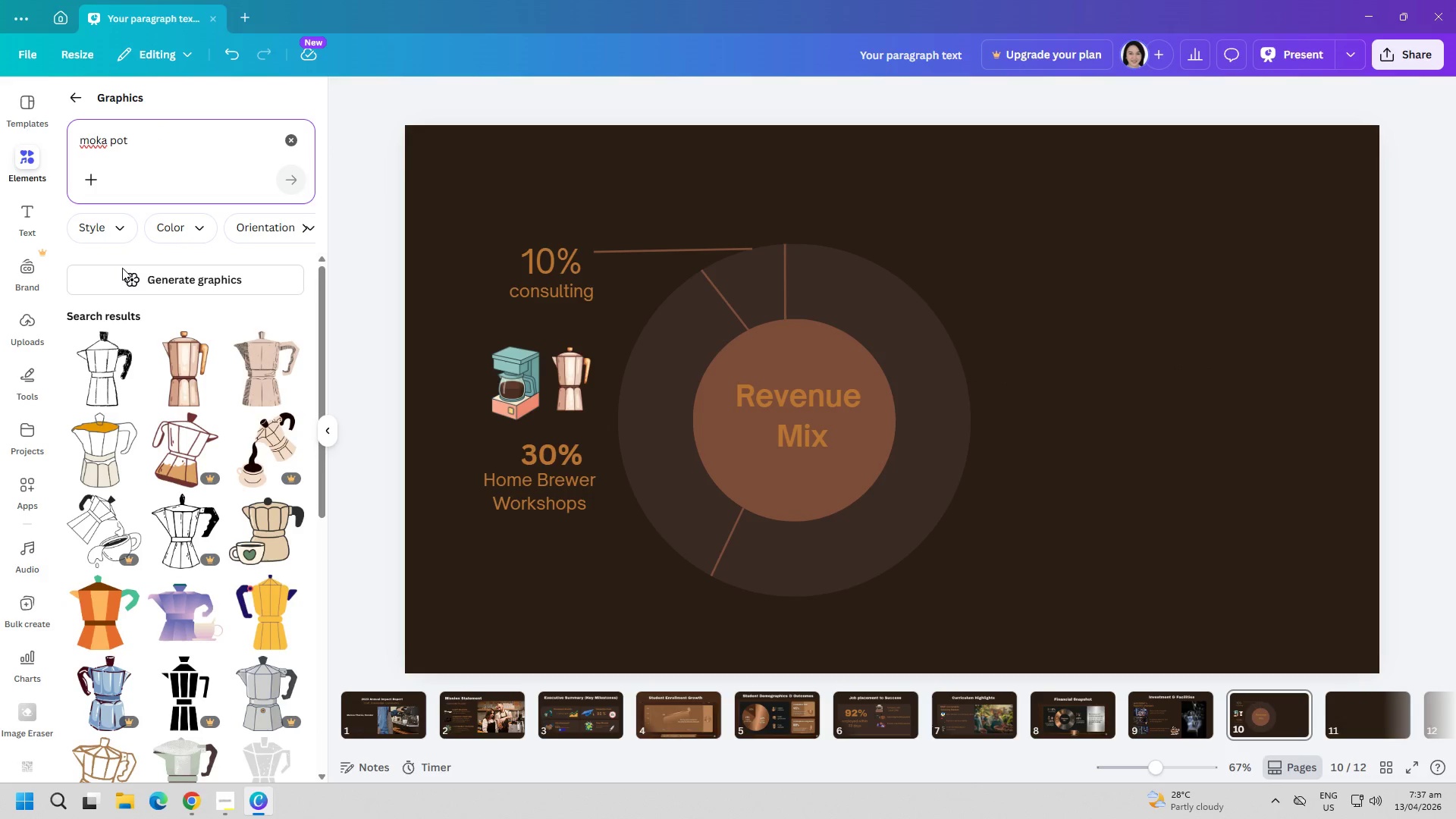 
mouse_move([138, 337])
 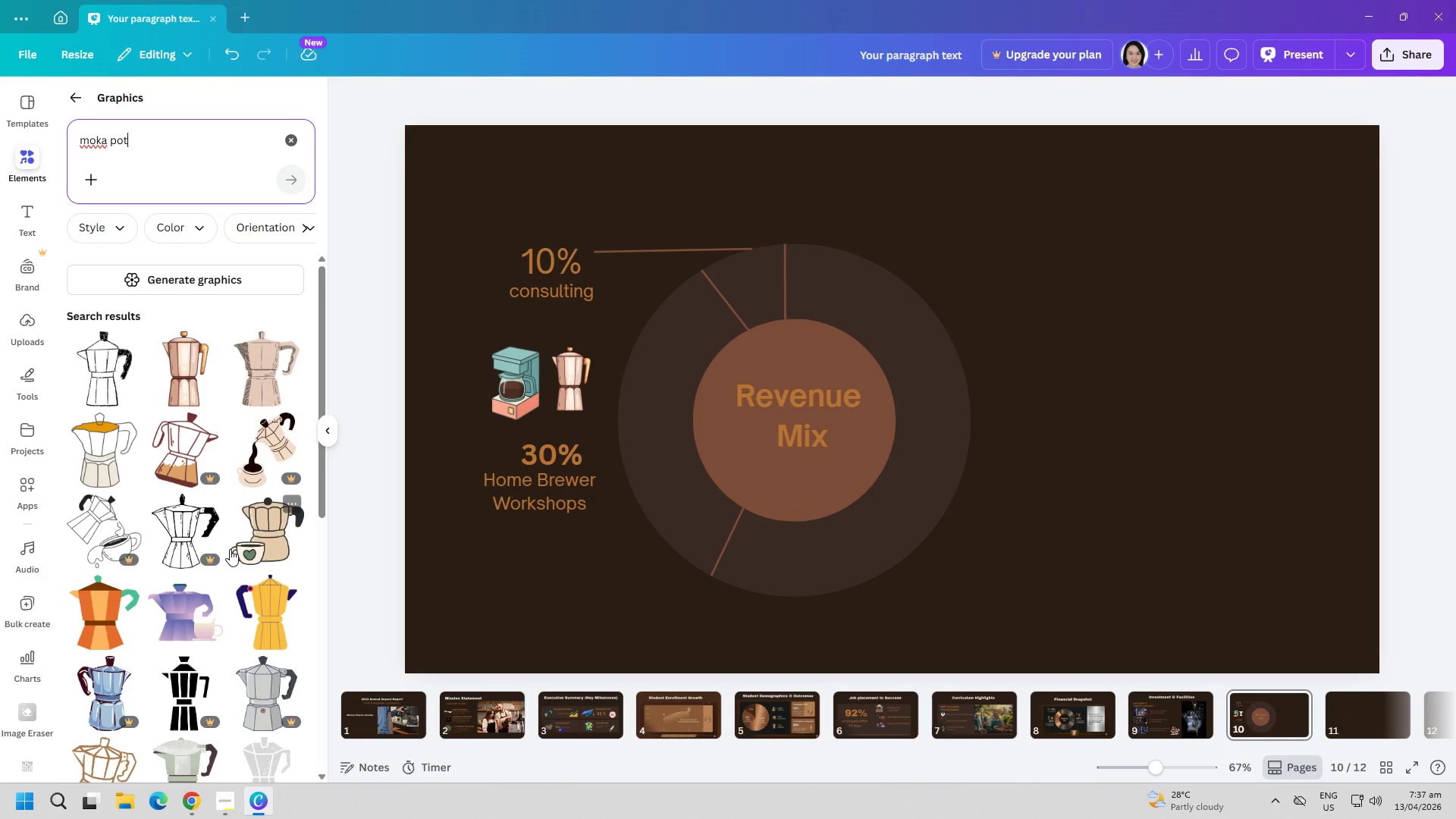 
scroll: coordinate [228, 556], scroll_direction: down, amount: 6.0
 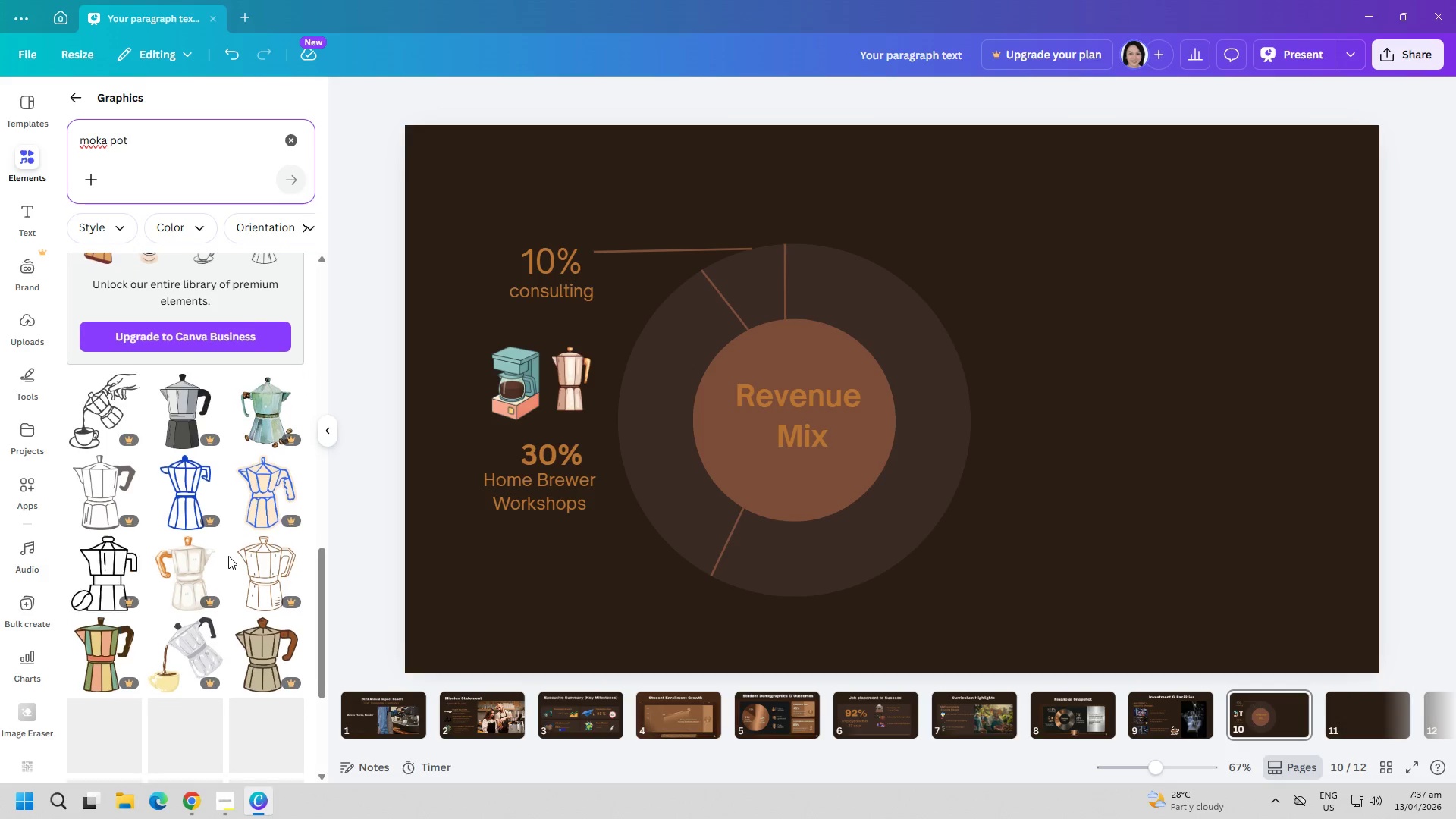 
scroll: coordinate [235, 557], scroll_direction: up, amount: 20.0
 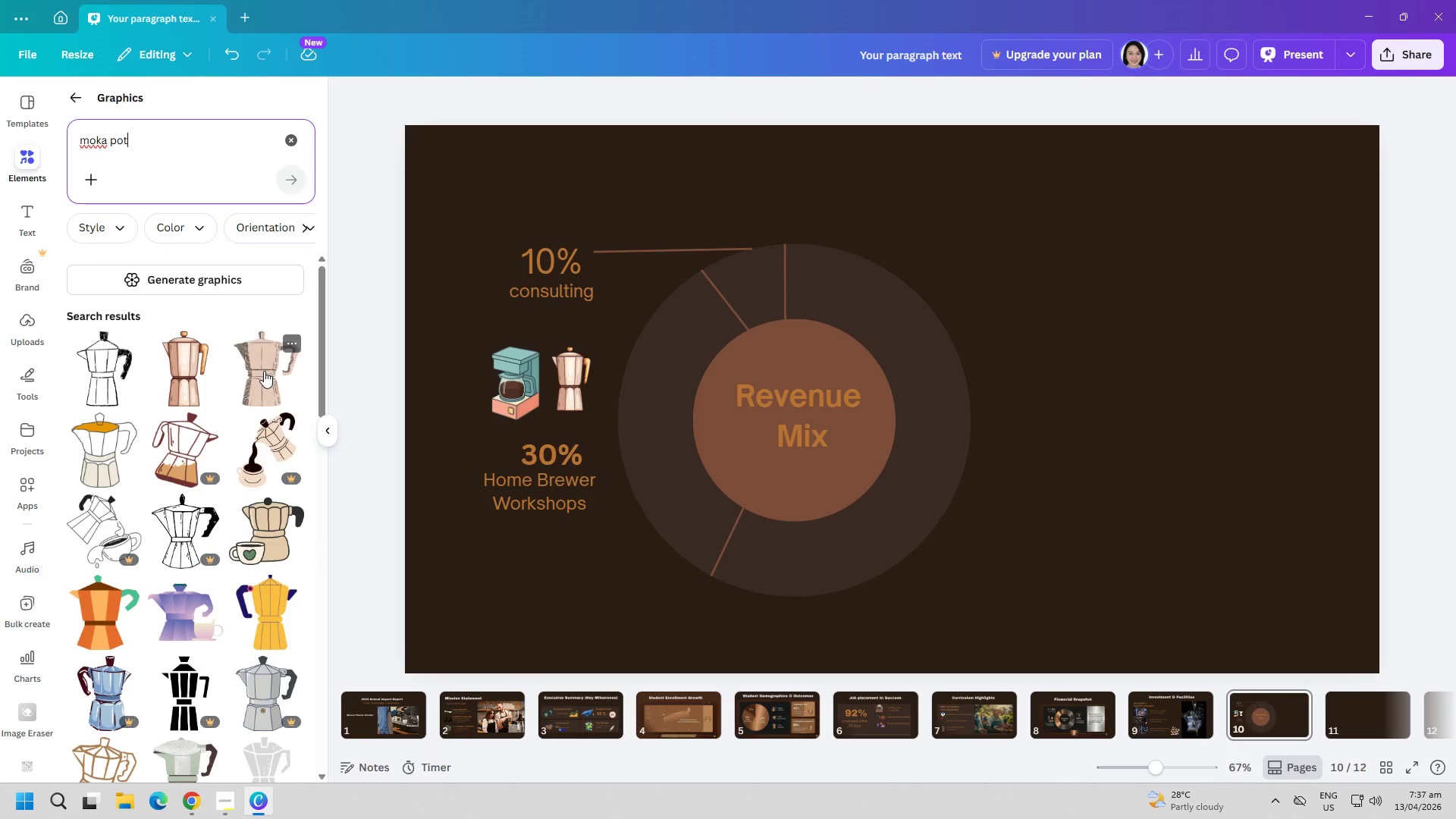 
left_click([264, 371])
 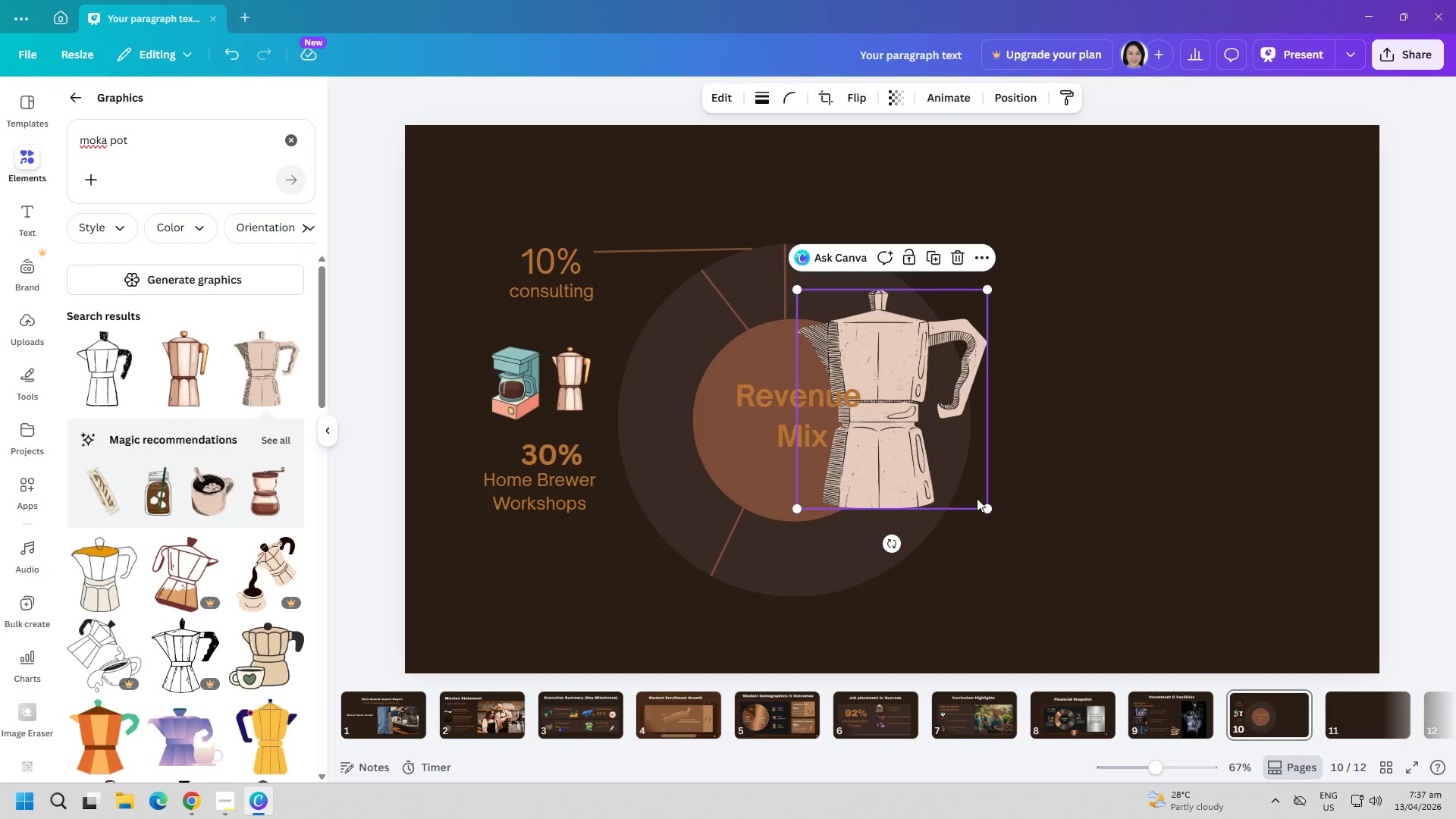 
left_click_drag(start_coordinate=[985, 503], to_coordinate=[883, 348])
 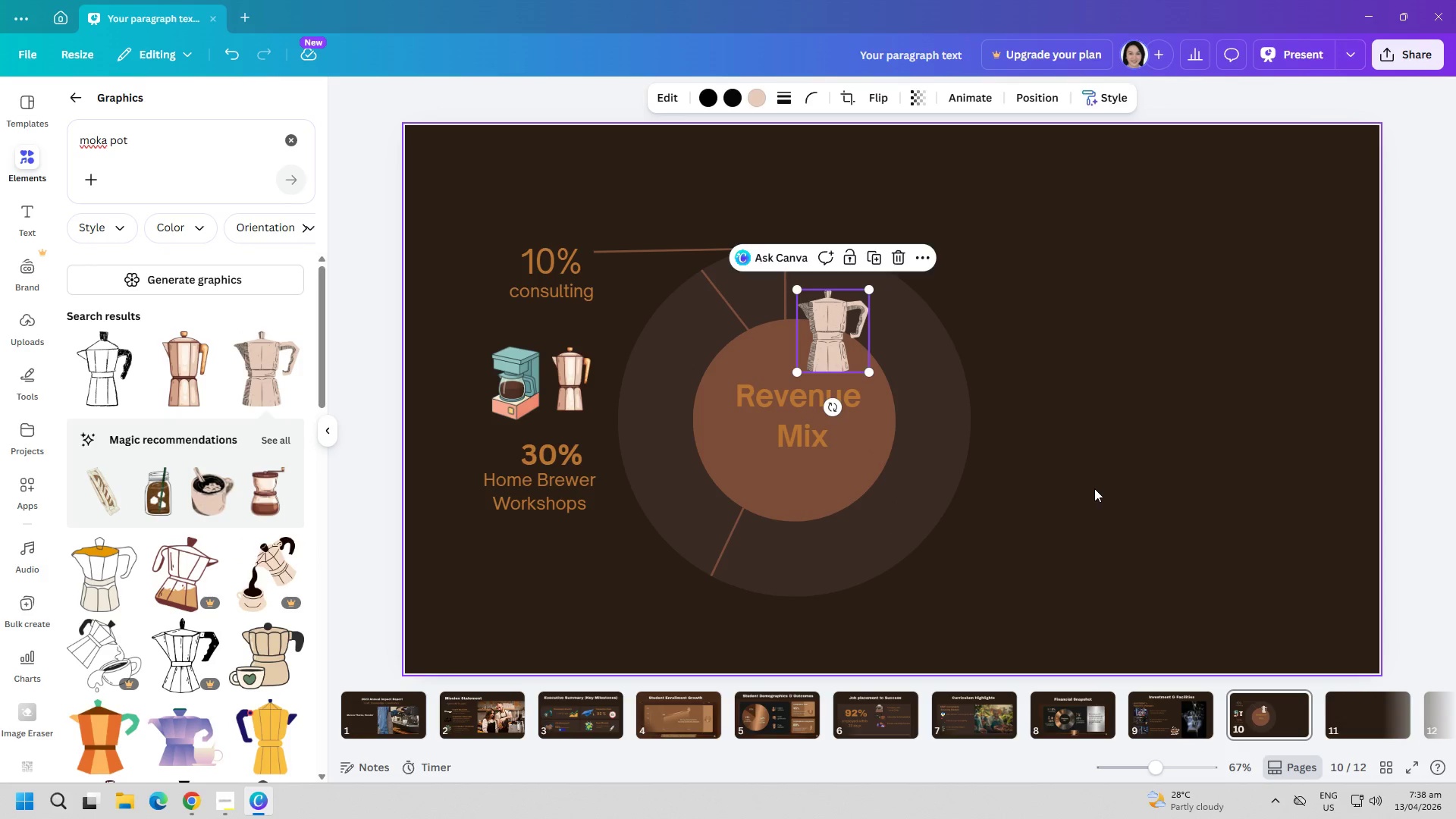 
left_click([1094, 488])
 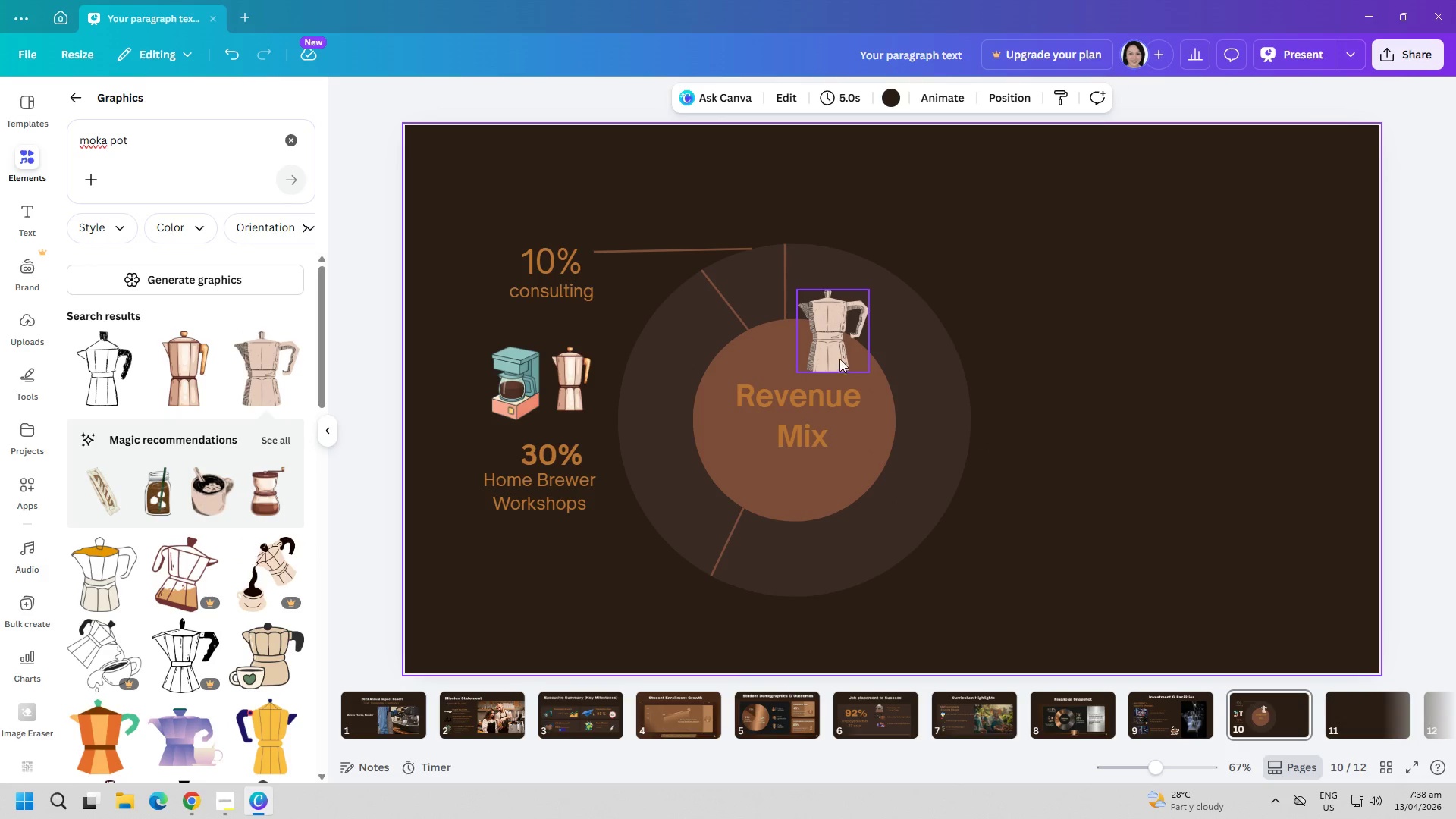 
left_click_drag(start_coordinate=[834, 347], to_coordinate=[662, 423])
 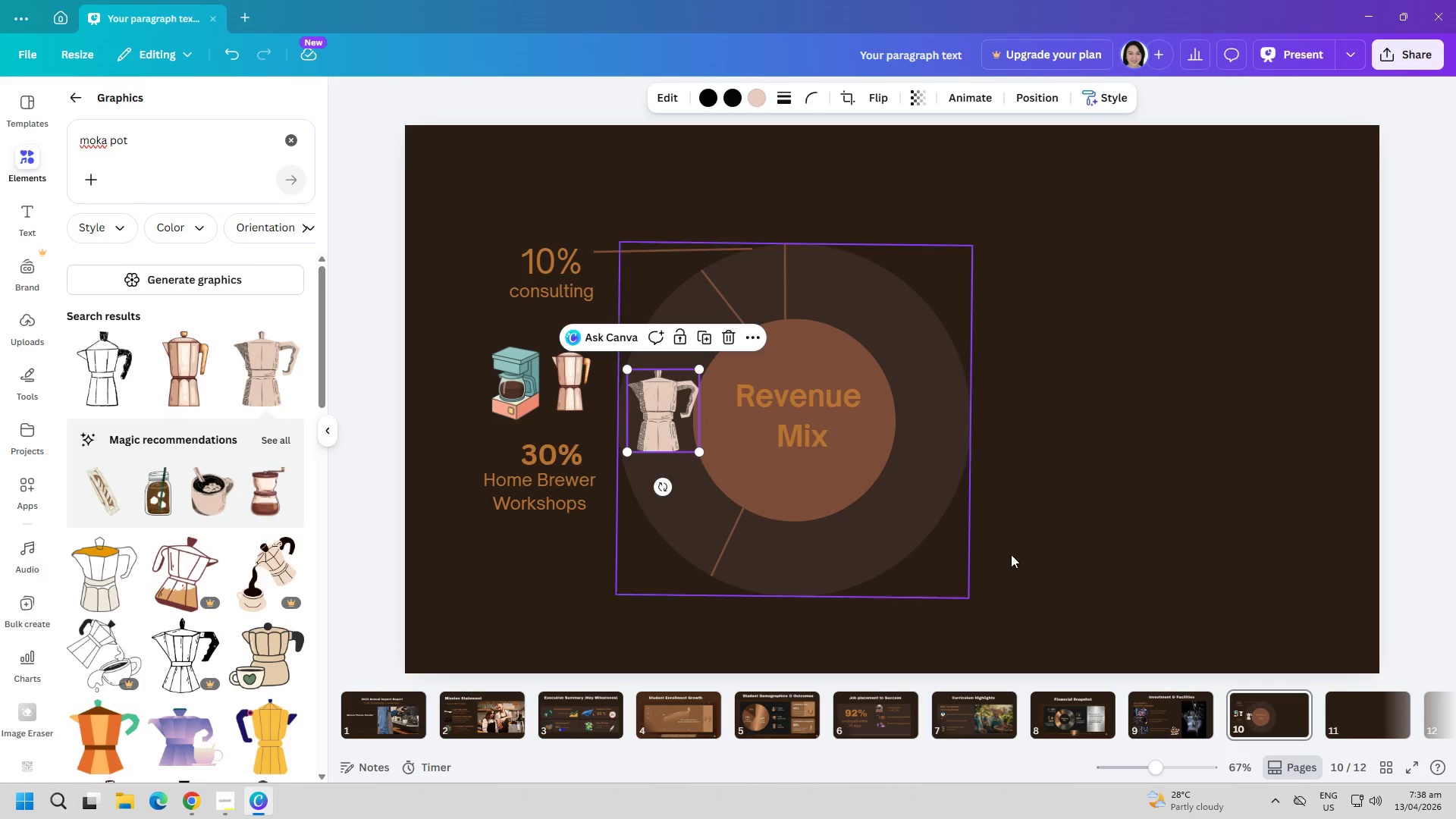 
left_click_drag(start_coordinate=[1105, 563], to_coordinate=[1113, 563])
 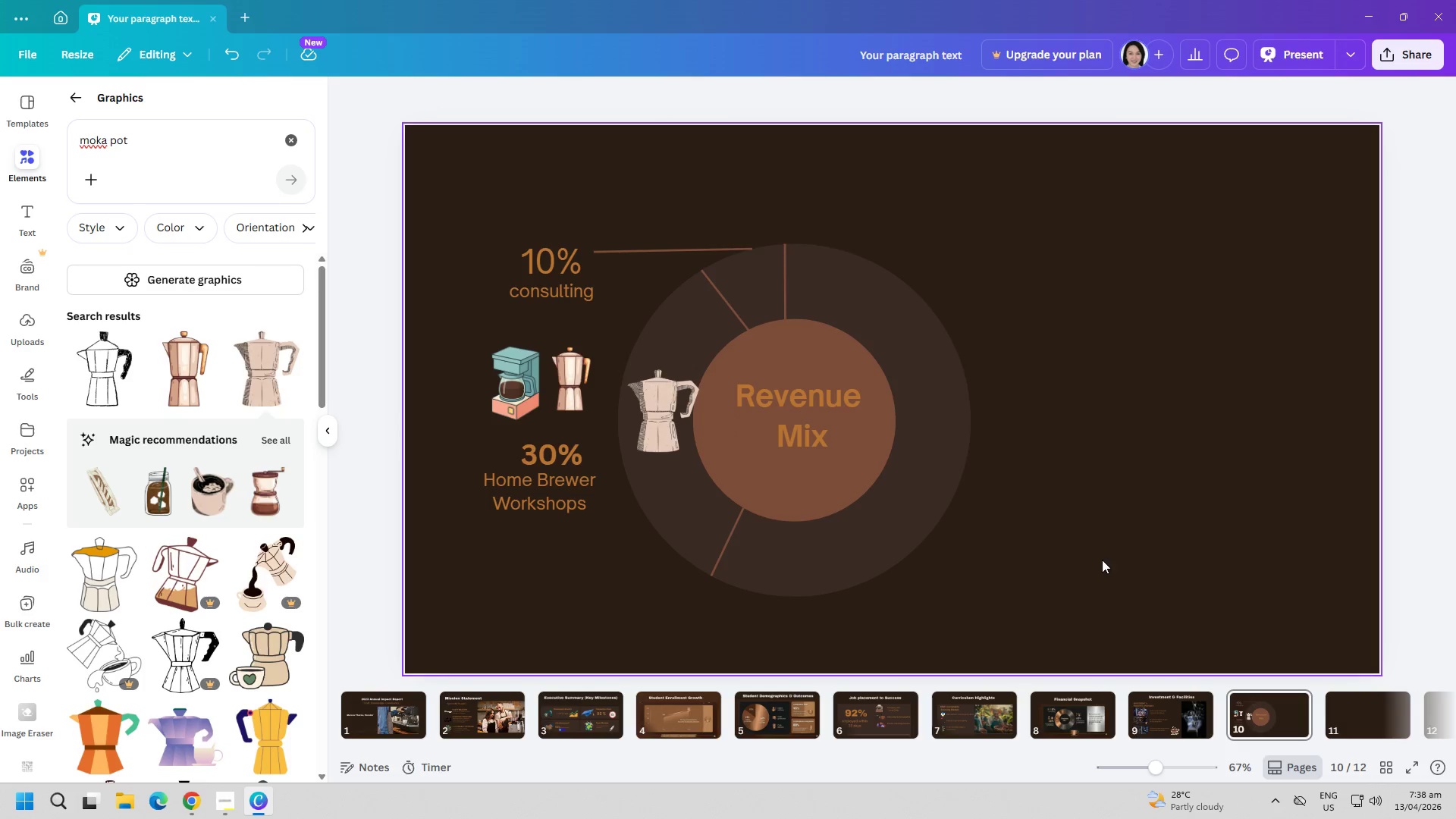 
double_click([155, 152])
 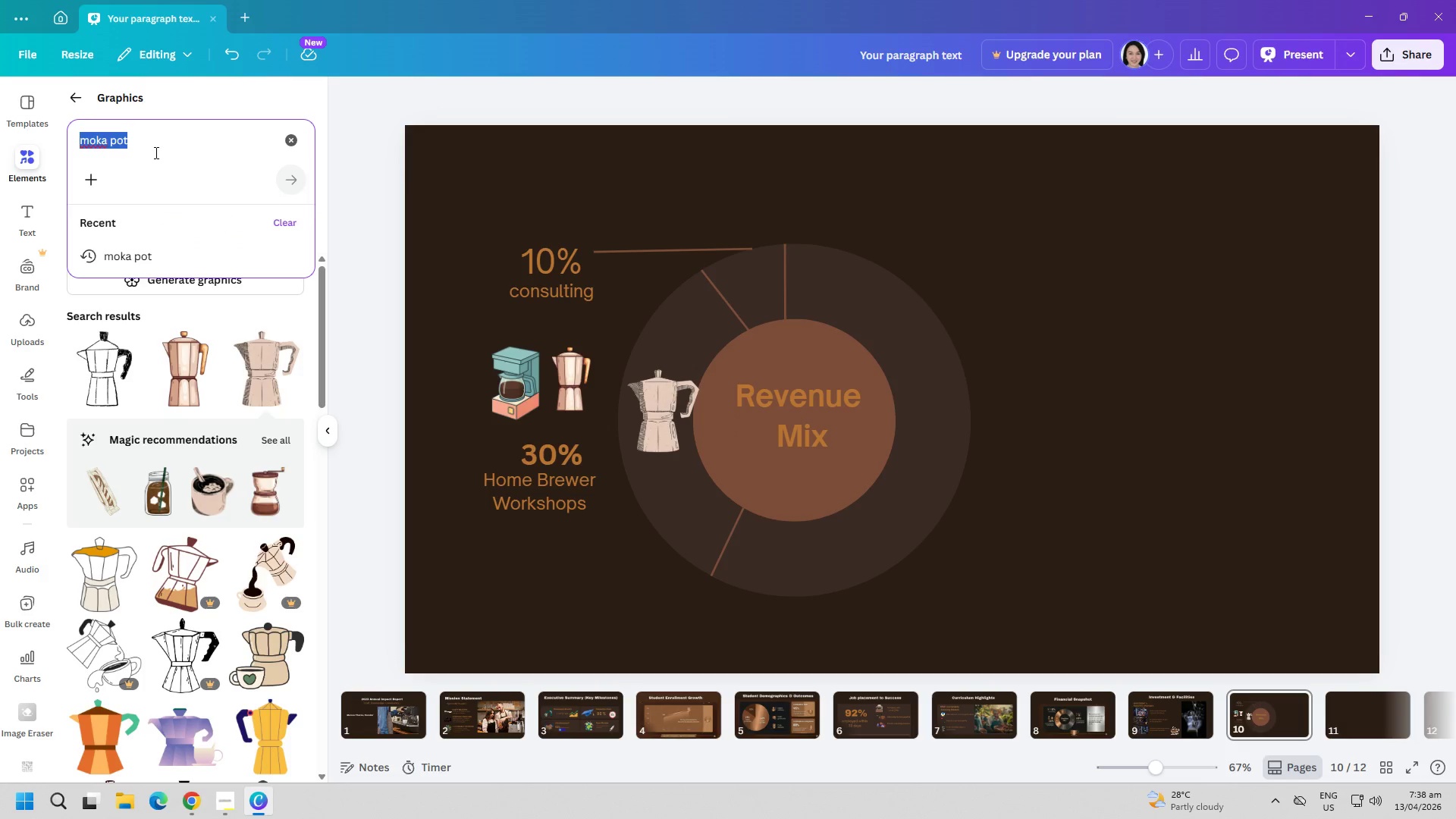 
triple_click([155, 152])
 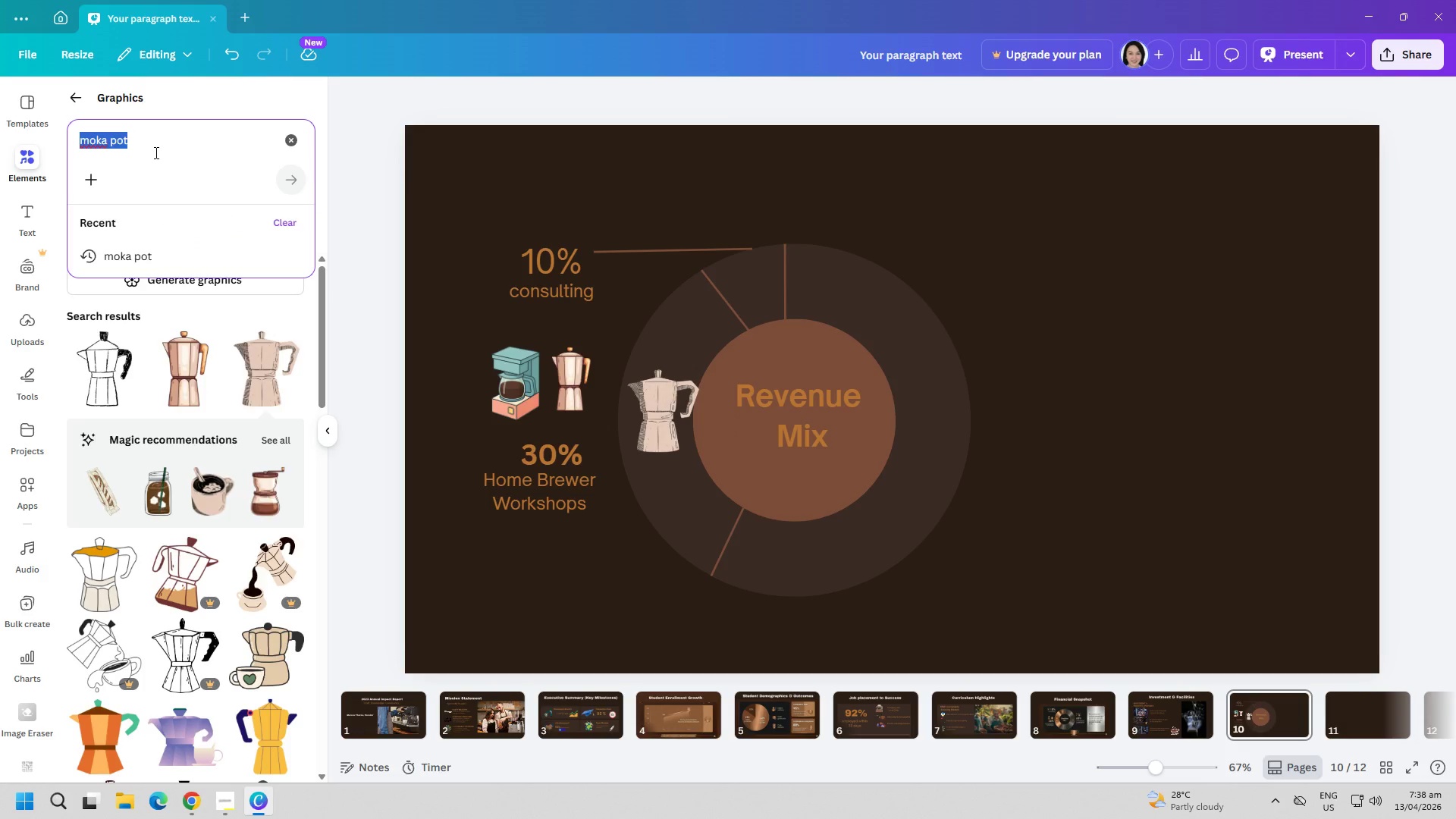 
type(consulting)
 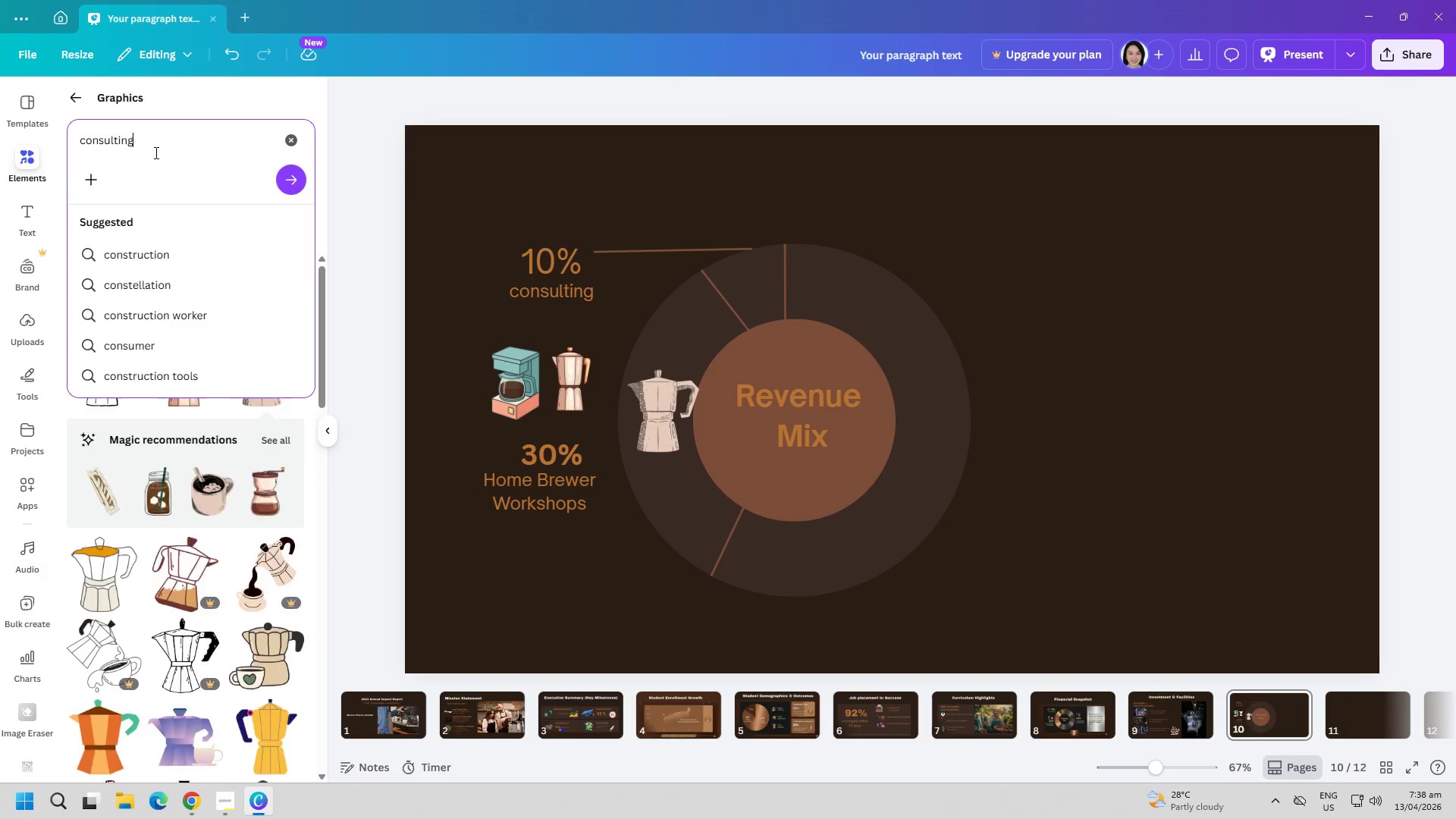 
key(Enter)
 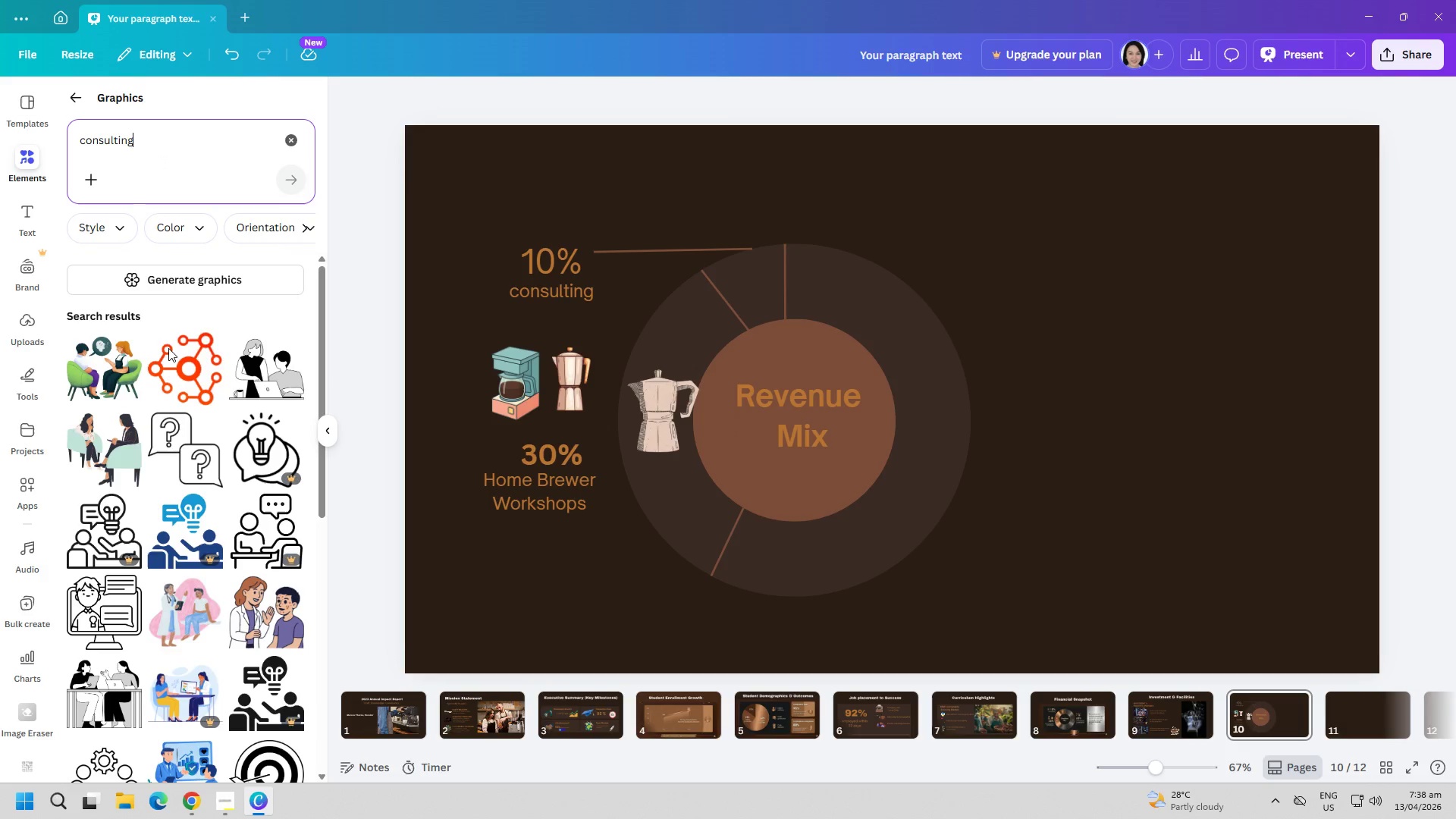 
scroll: coordinate [233, 553], scroll_direction: down, amount: 12.0
 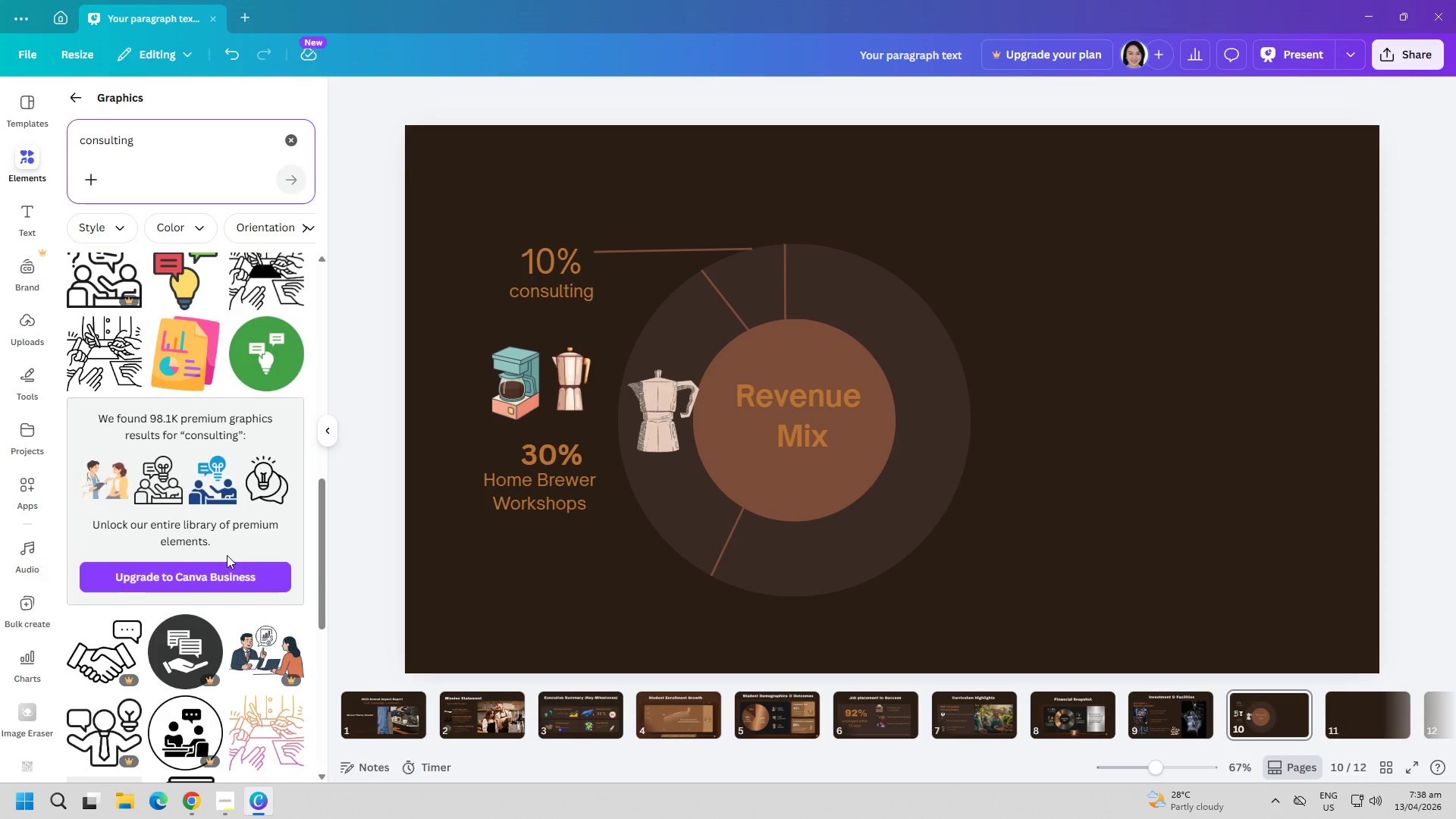 
scroll: coordinate [193, 538], scroll_direction: up, amount: 20.0
 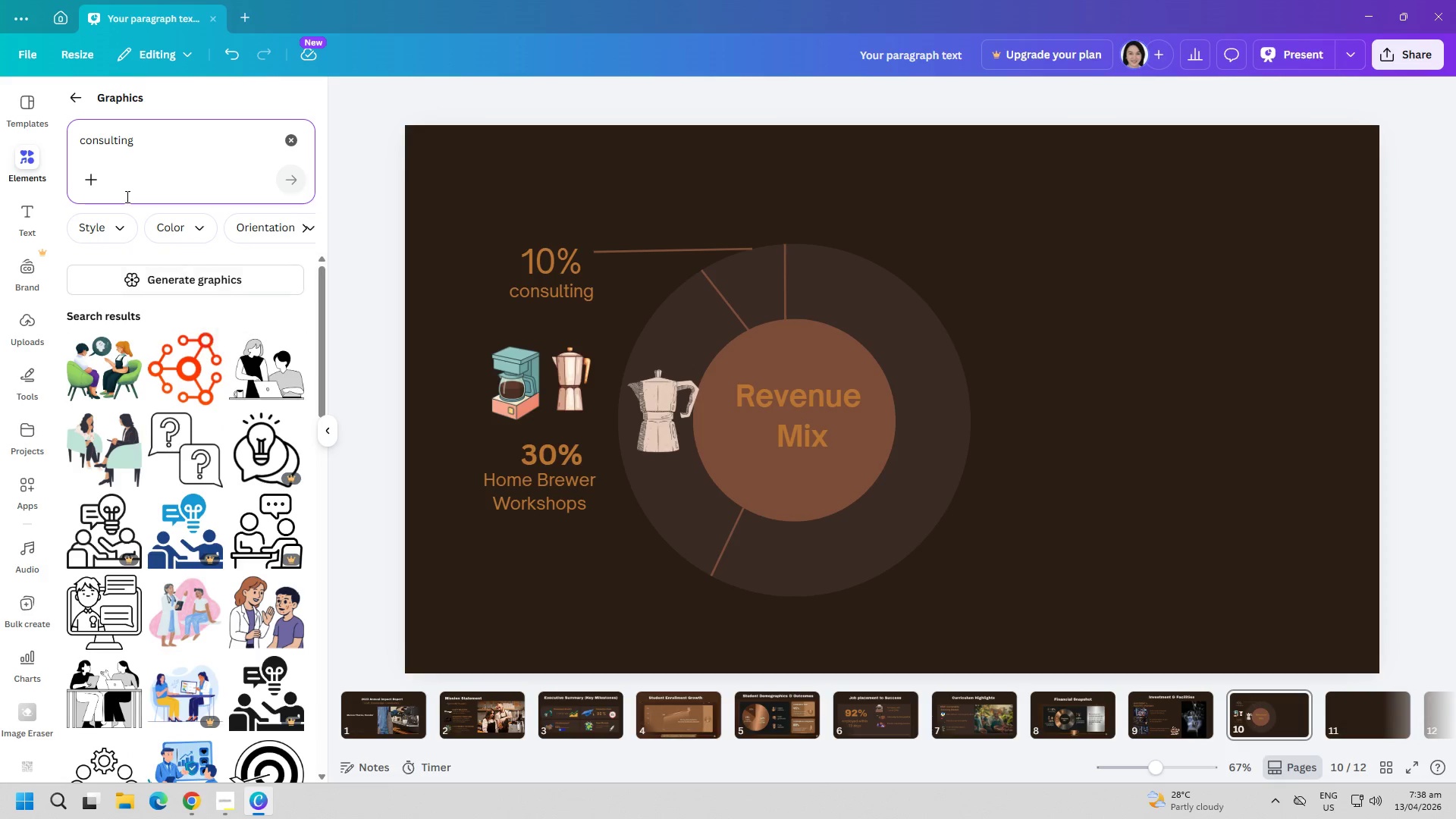 
left_click([144, 146])
 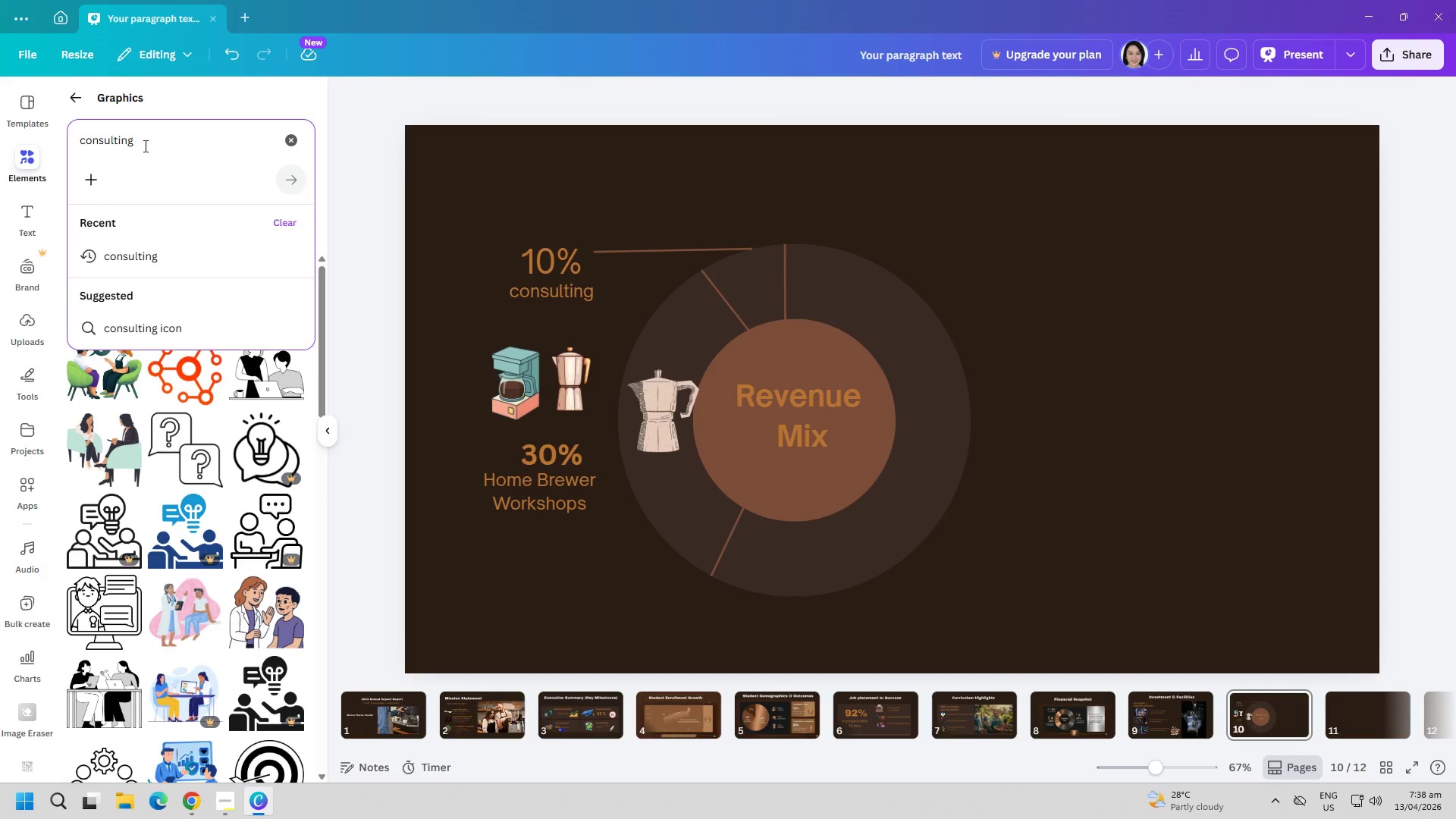 
type( arrow)
 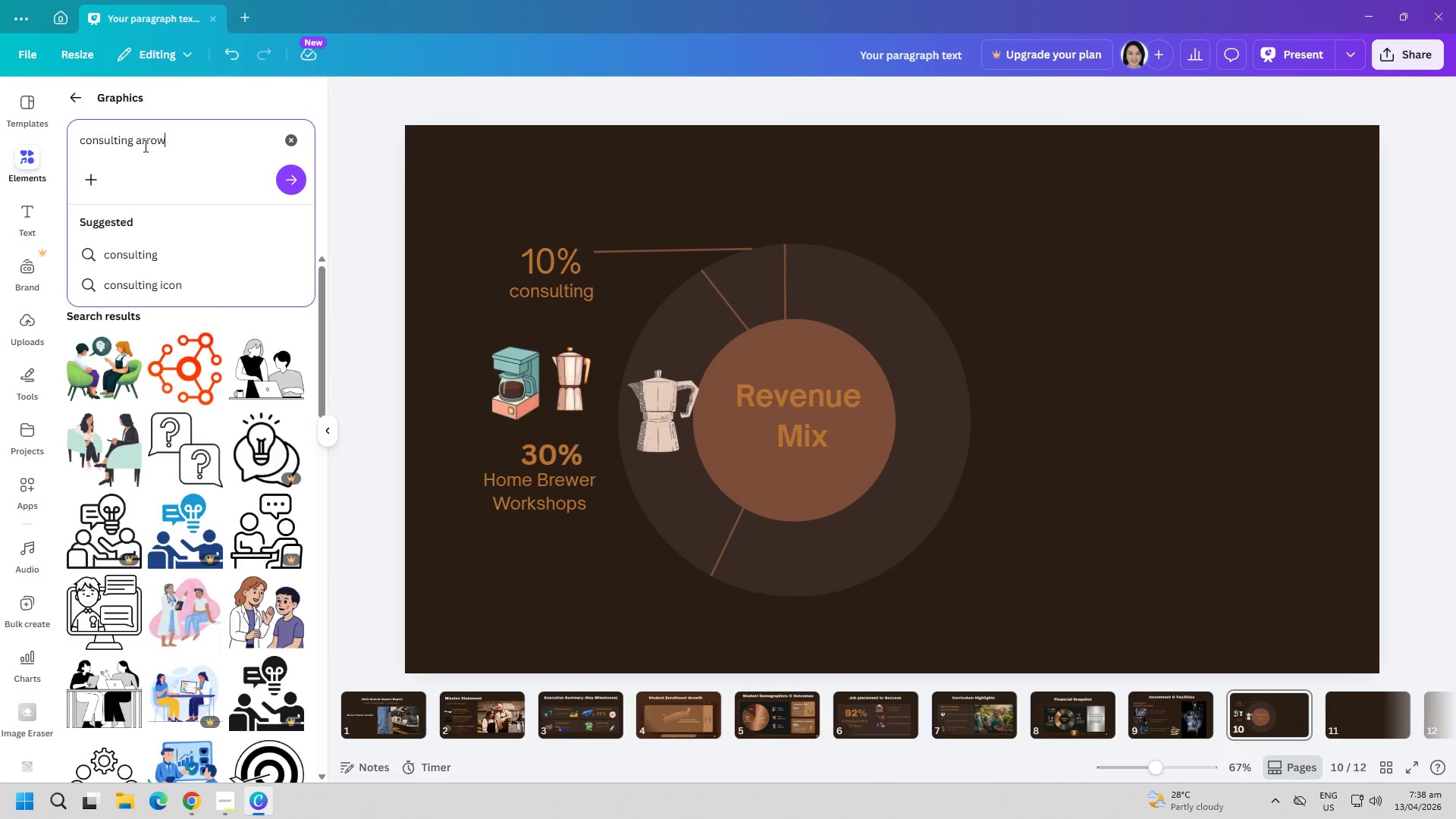 
key(Enter)
 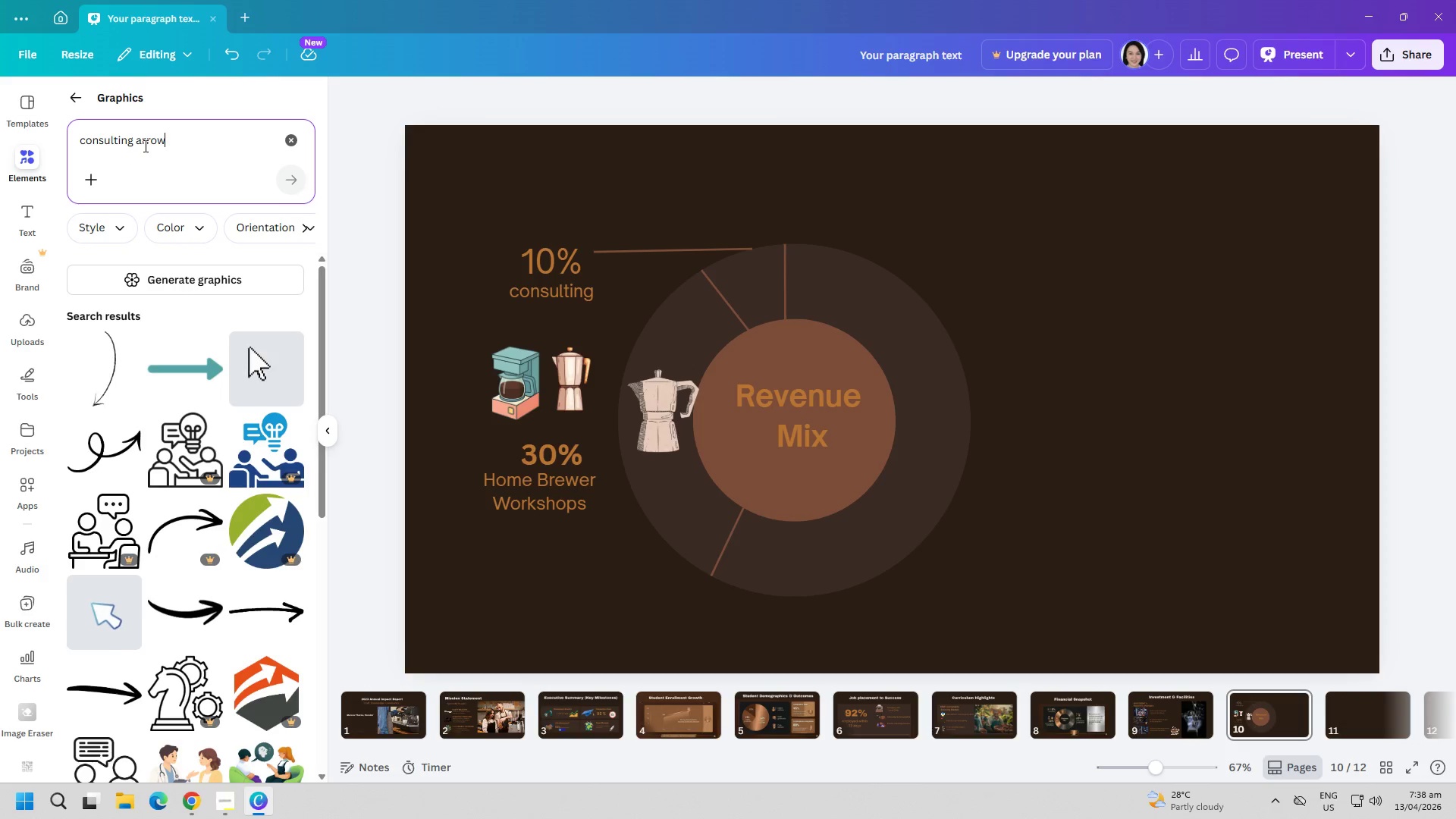 
scroll: coordinate [191, 570], scroll_direction: down, amount: 9.0
 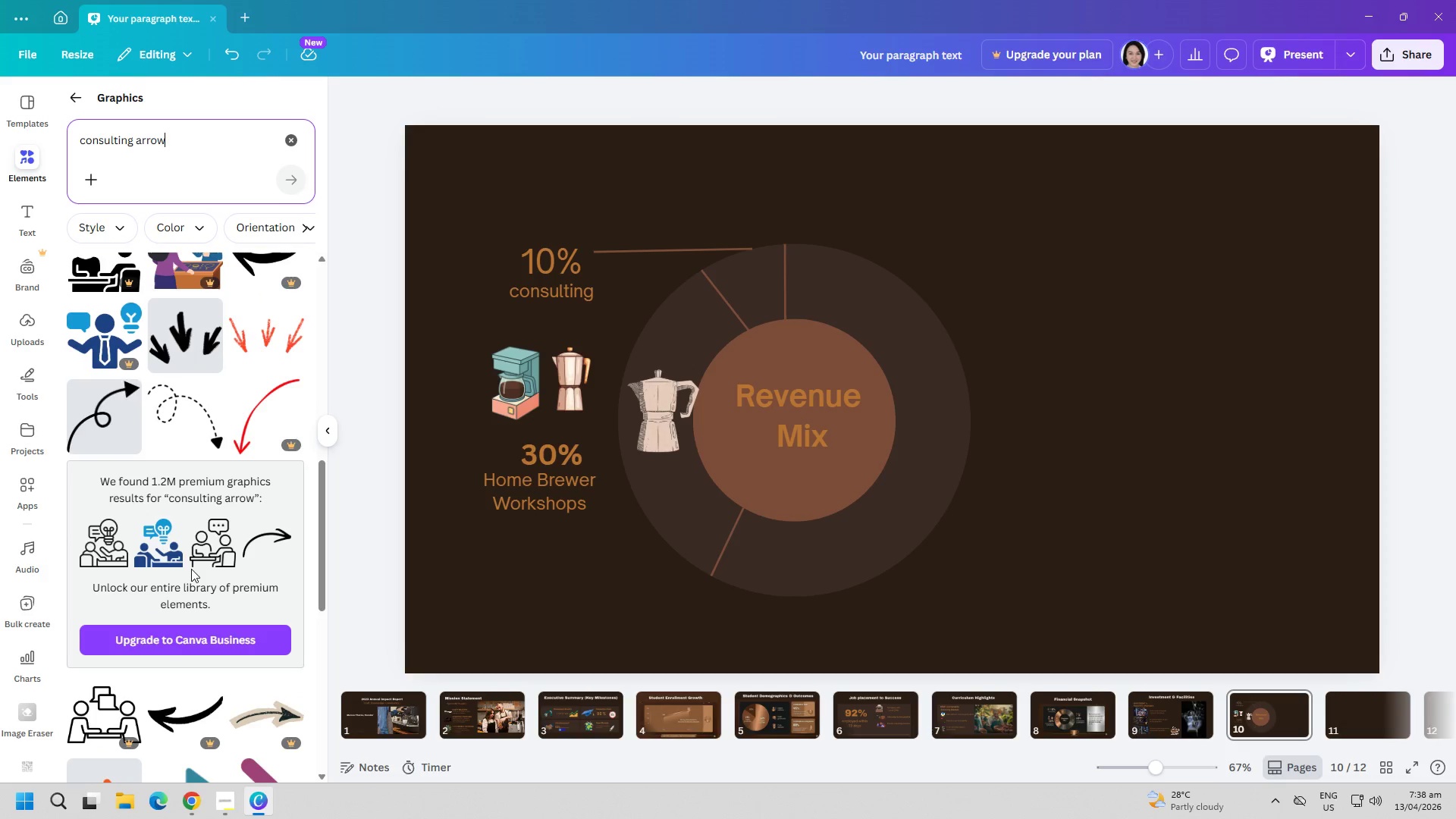 
left_click([190, 149])
 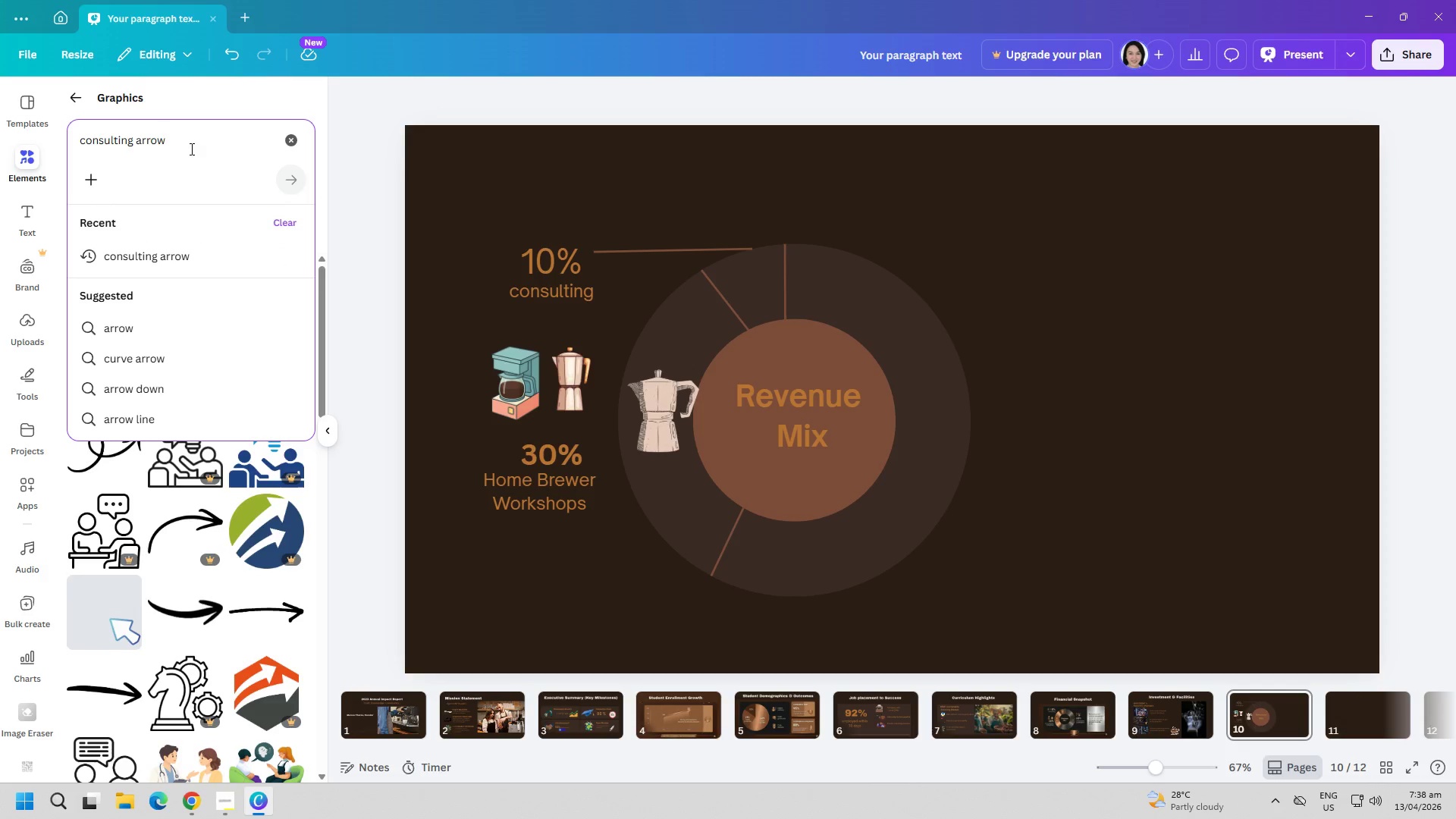 
scroll: coordinate [202, 476], scroll_direction: up, amount: 11.0
 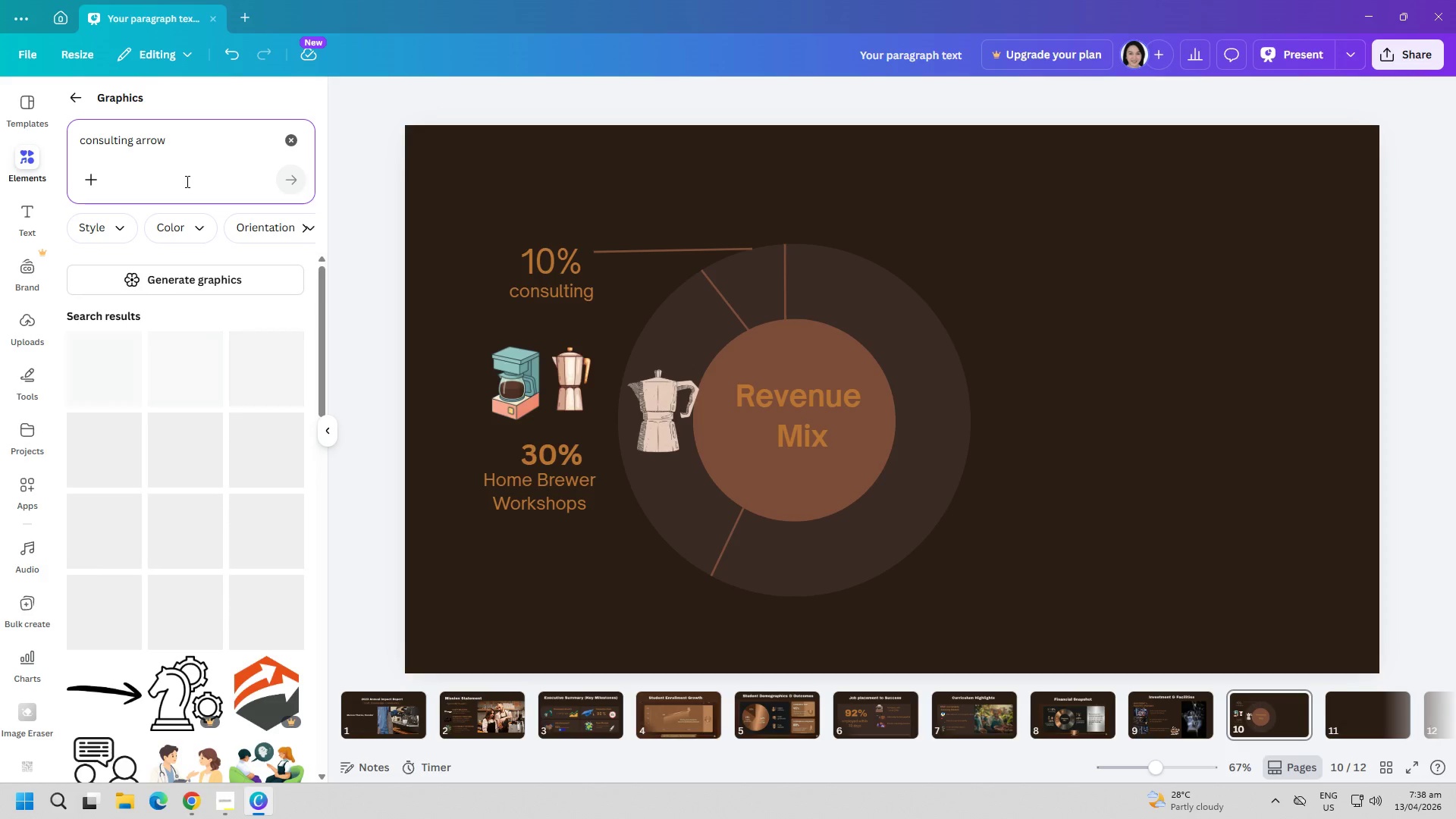 
key(Equal)
 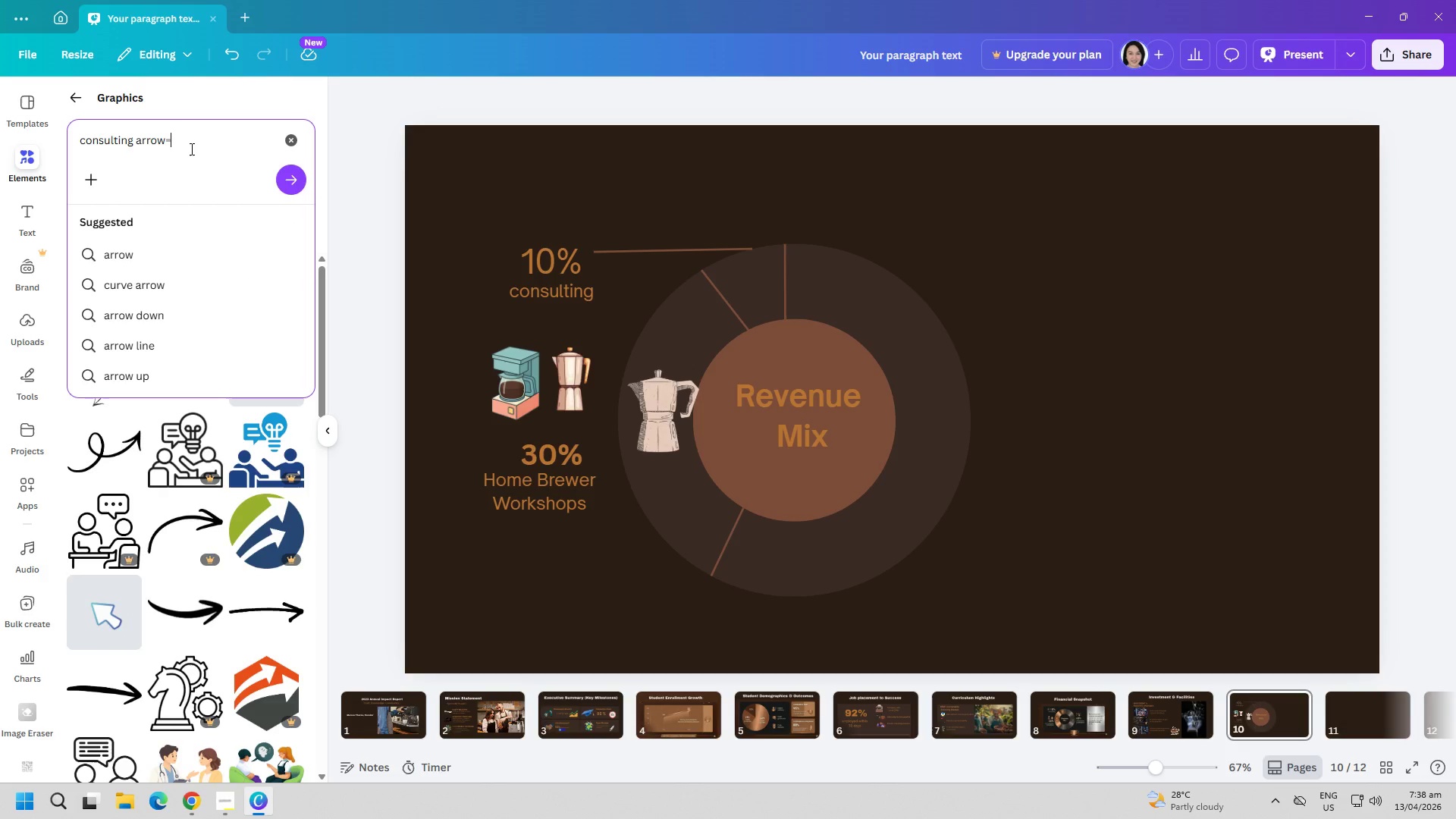 
key(Backspace)
 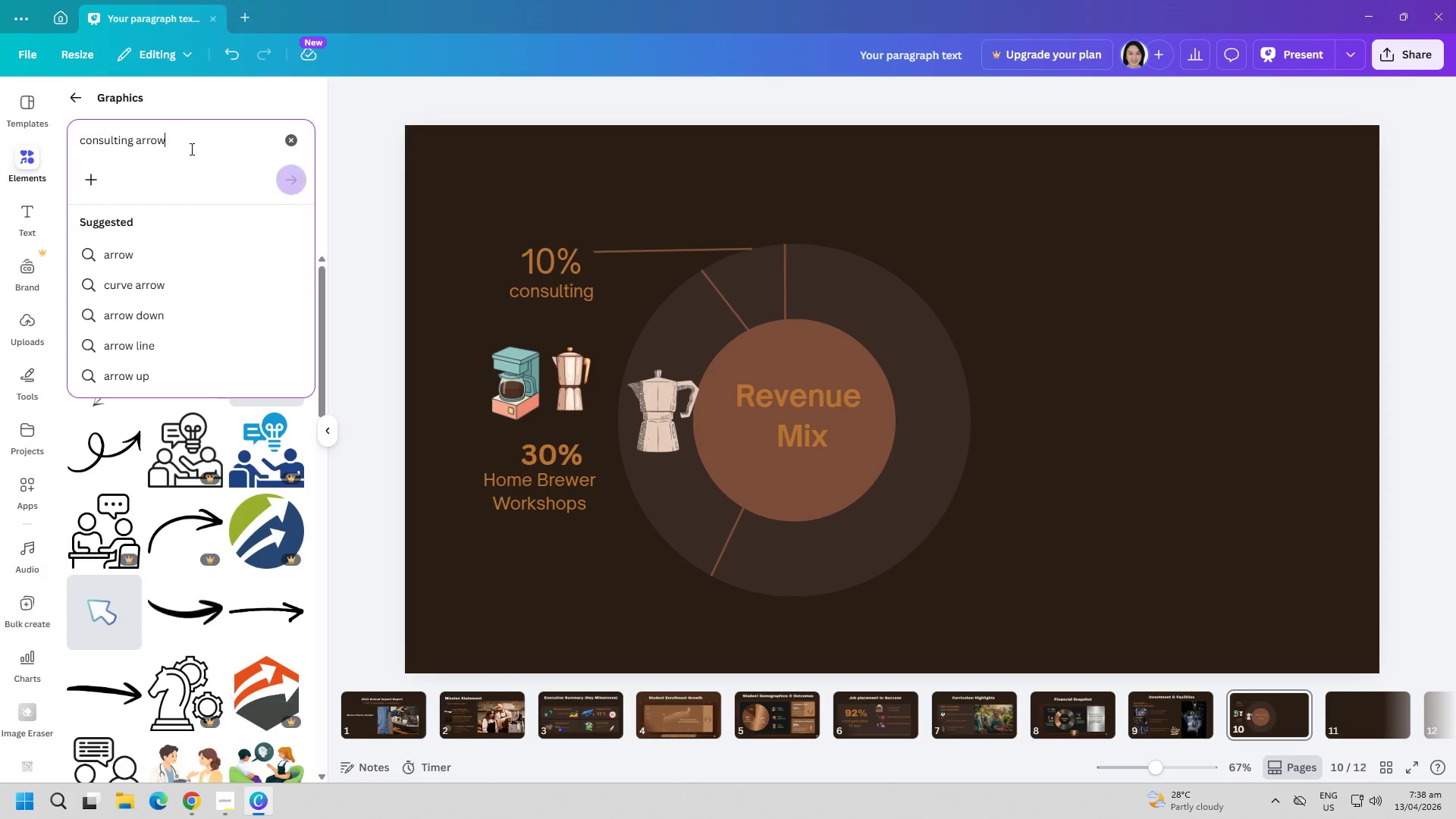 
key(Backspace)
 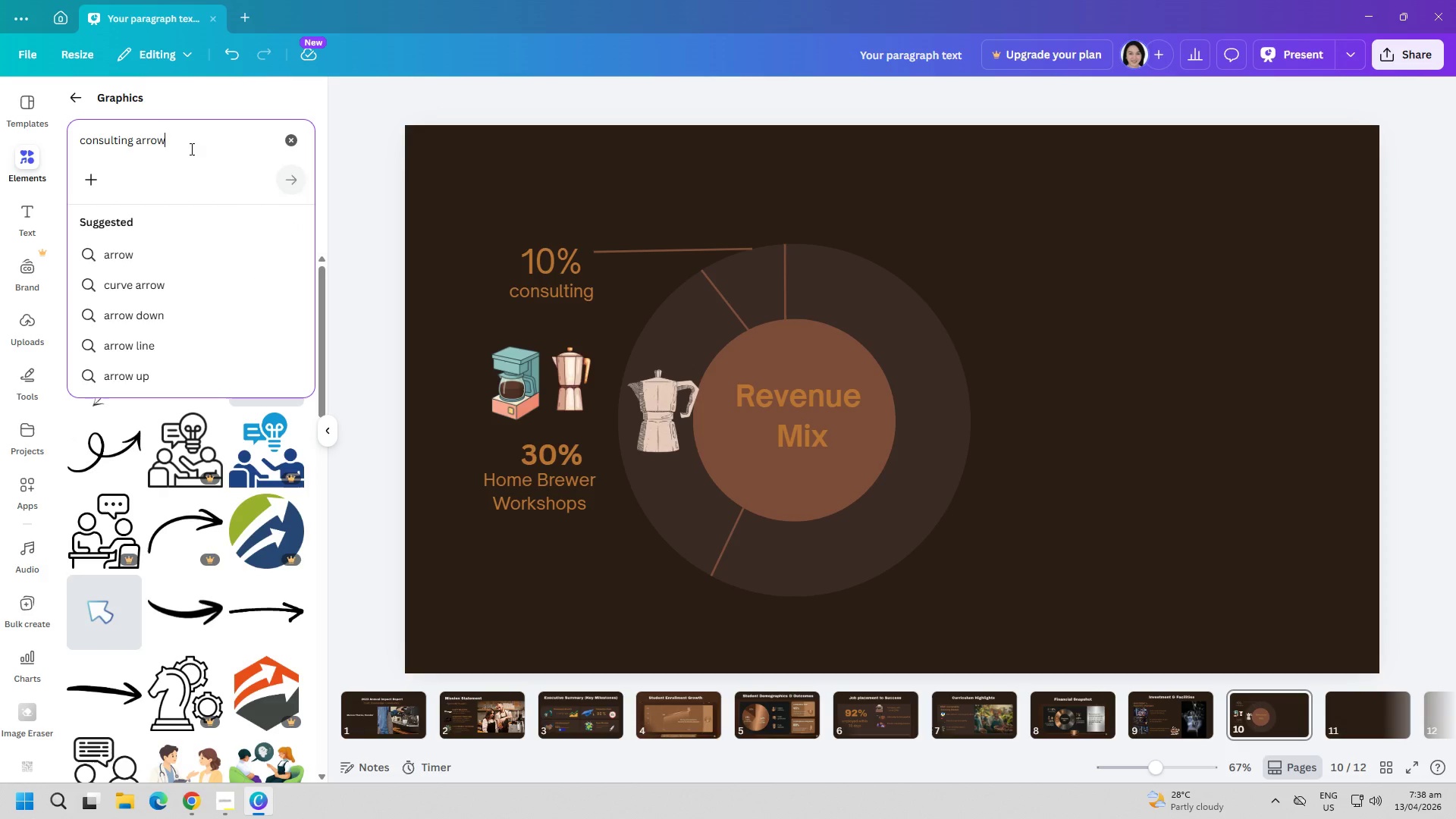 
key(Backspace)
 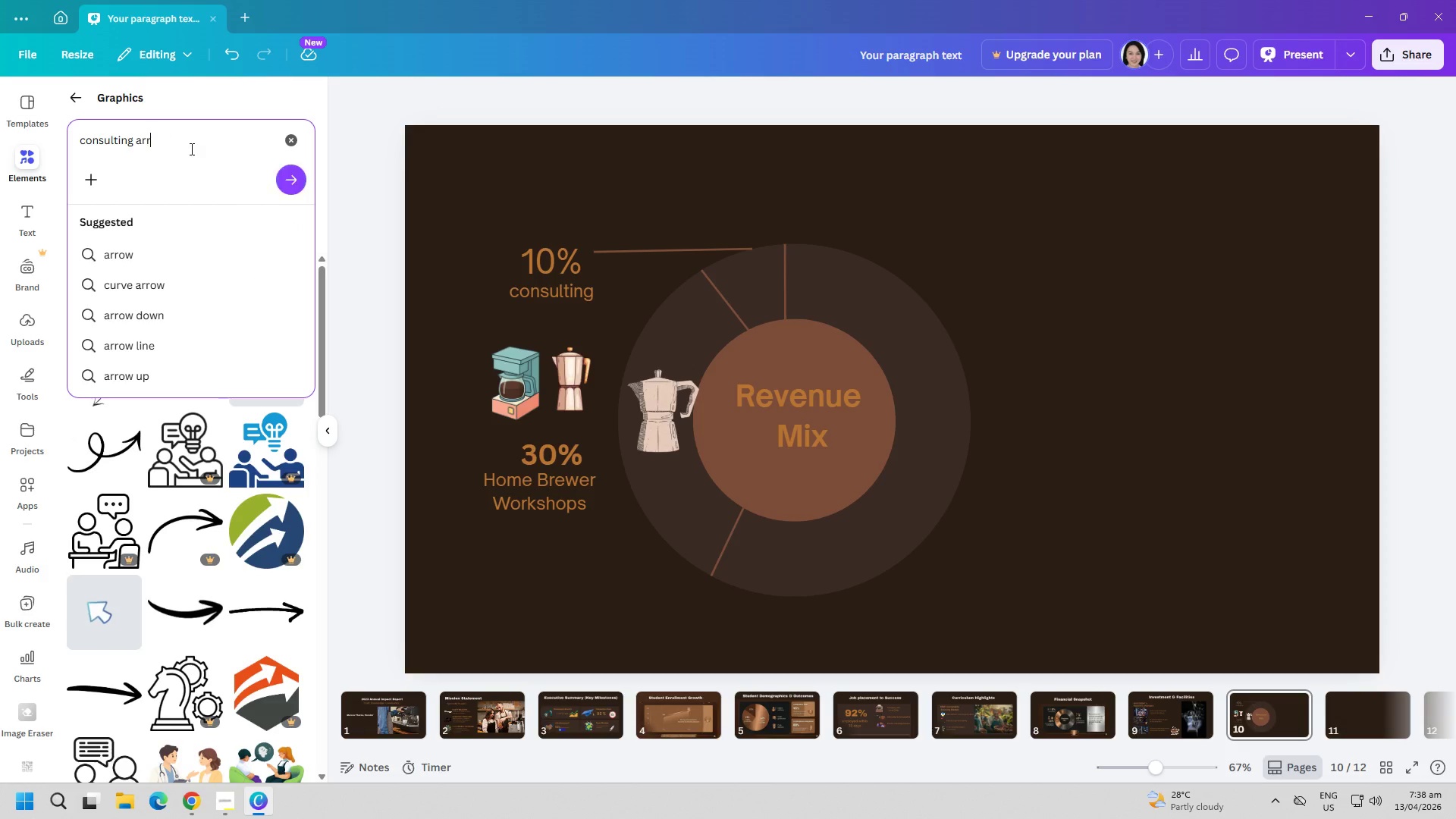 
key(Backspace)
 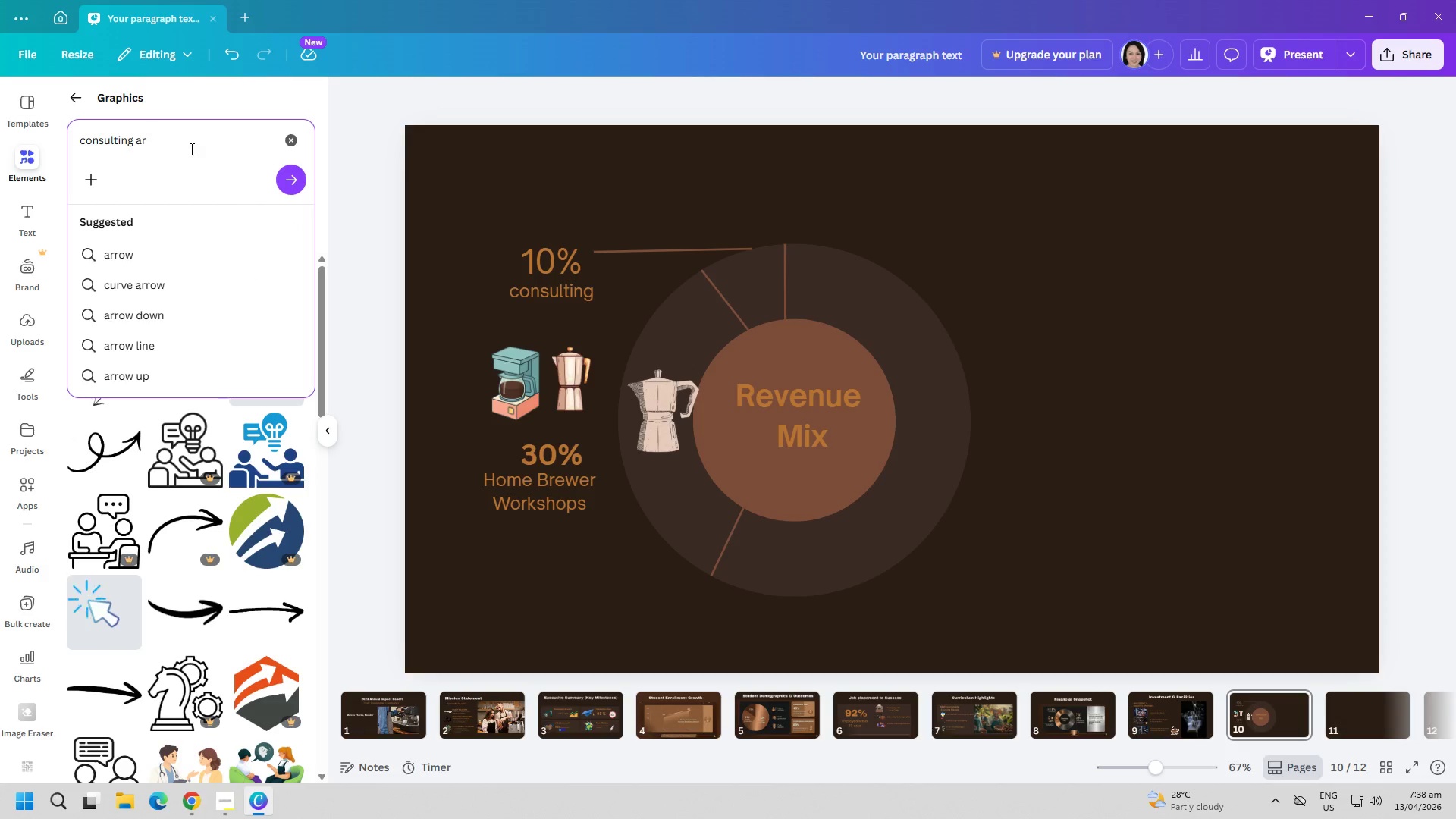 
key(Backspace)
 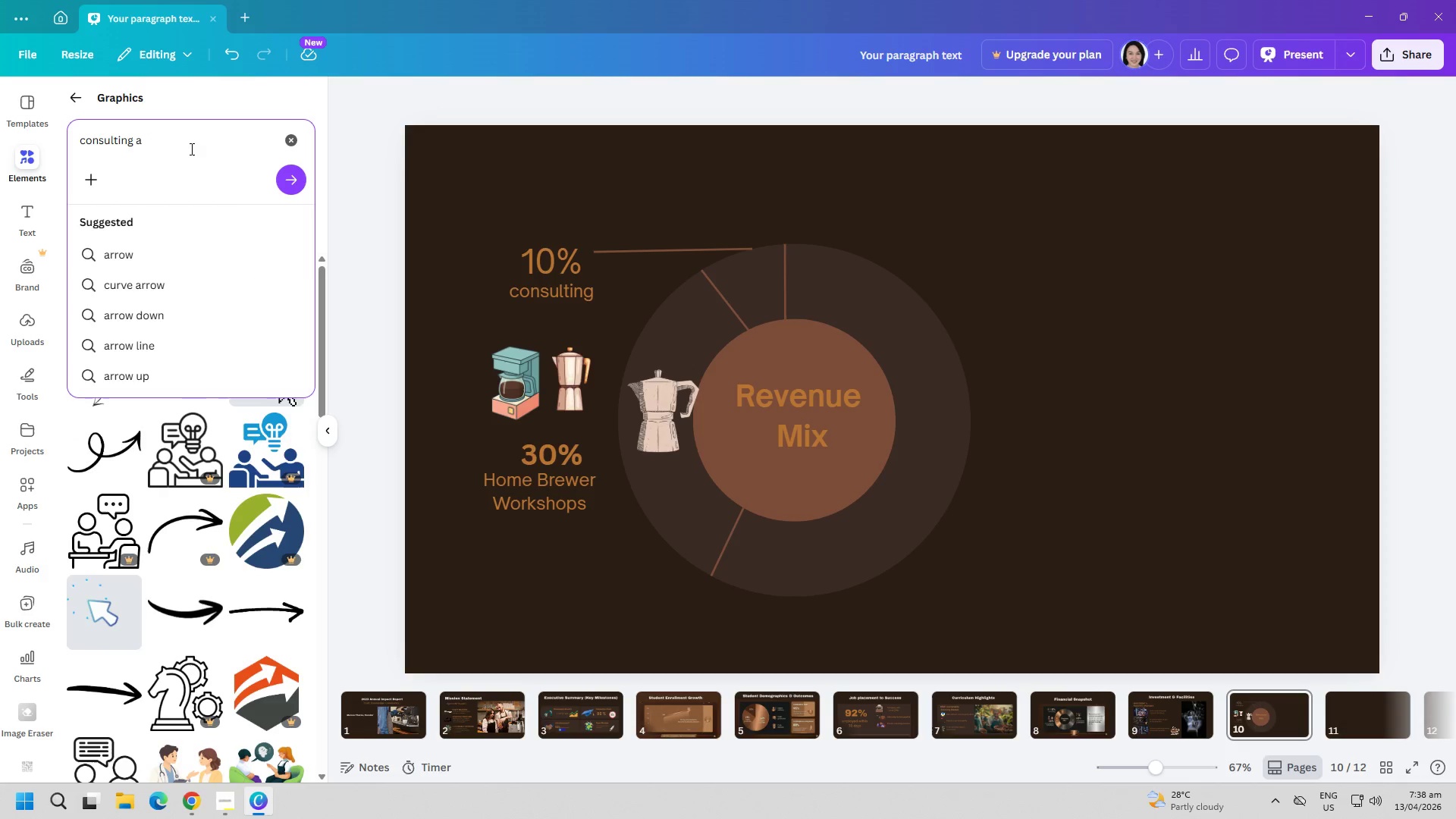 
key(Backspace)
 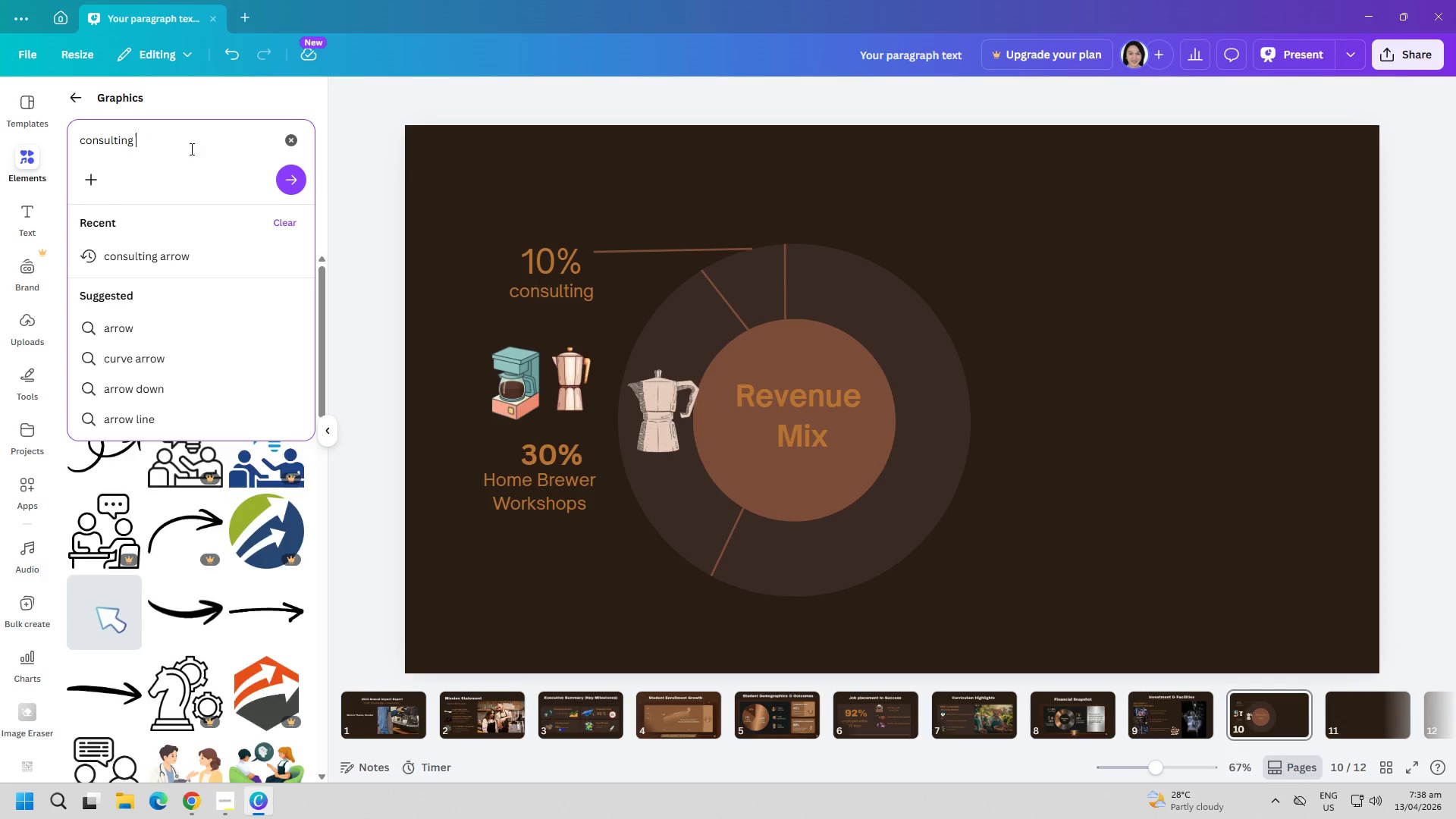 
key(Enter)
 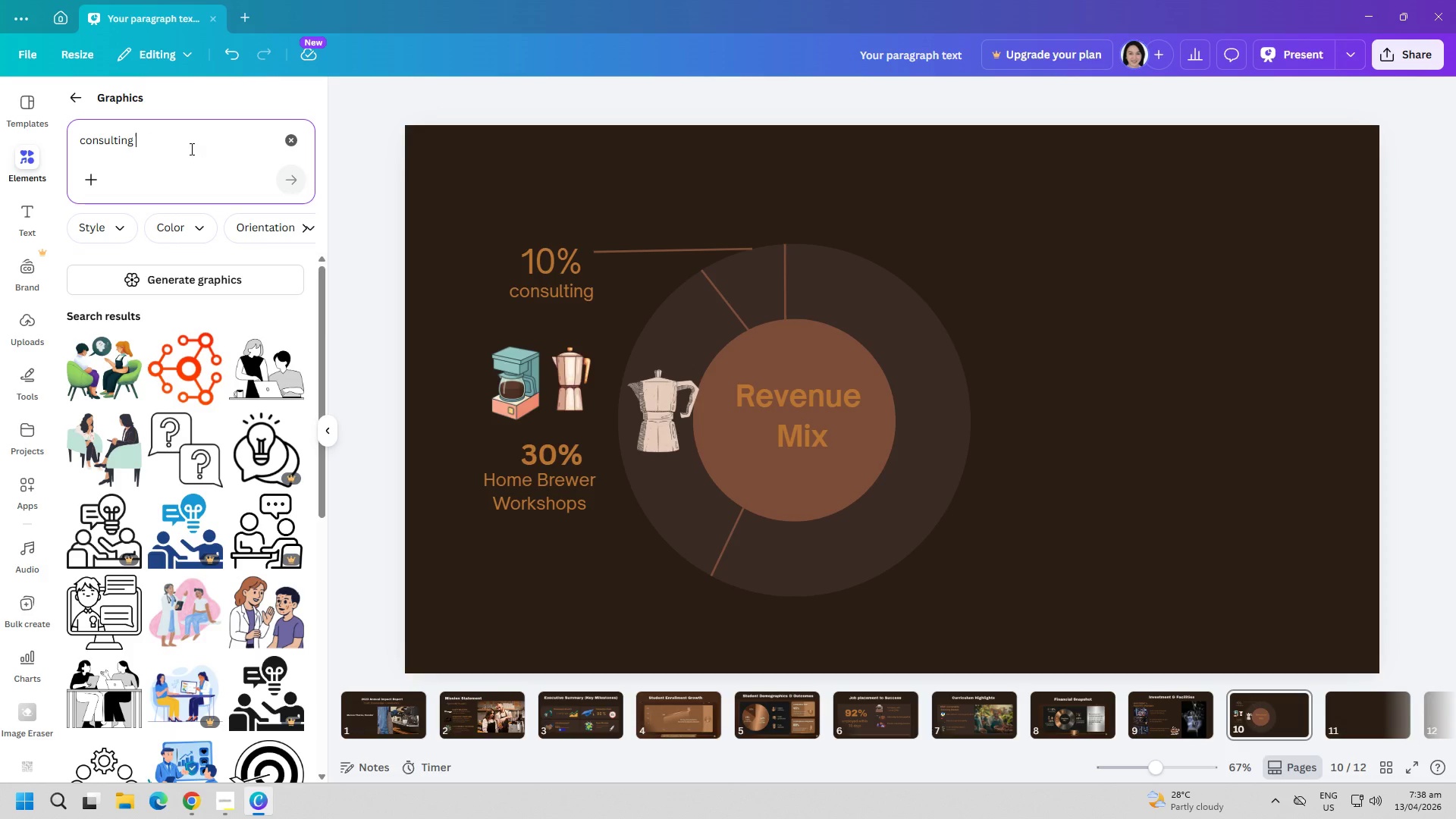 
left_click([182, 362])
 